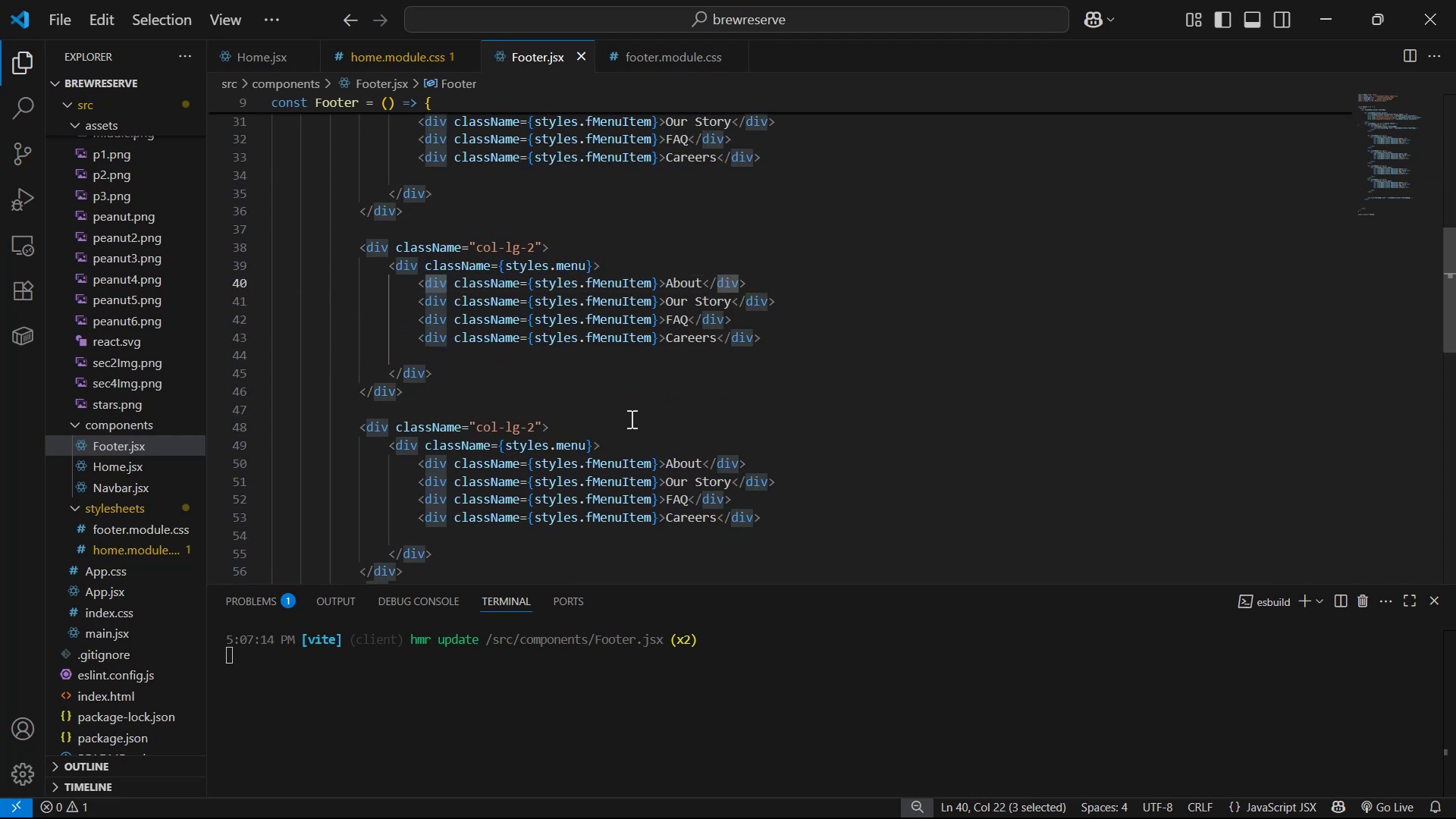 
type(h2)
key(Backspace)
key(Backspace)
key(Backspace)
type(h2)
 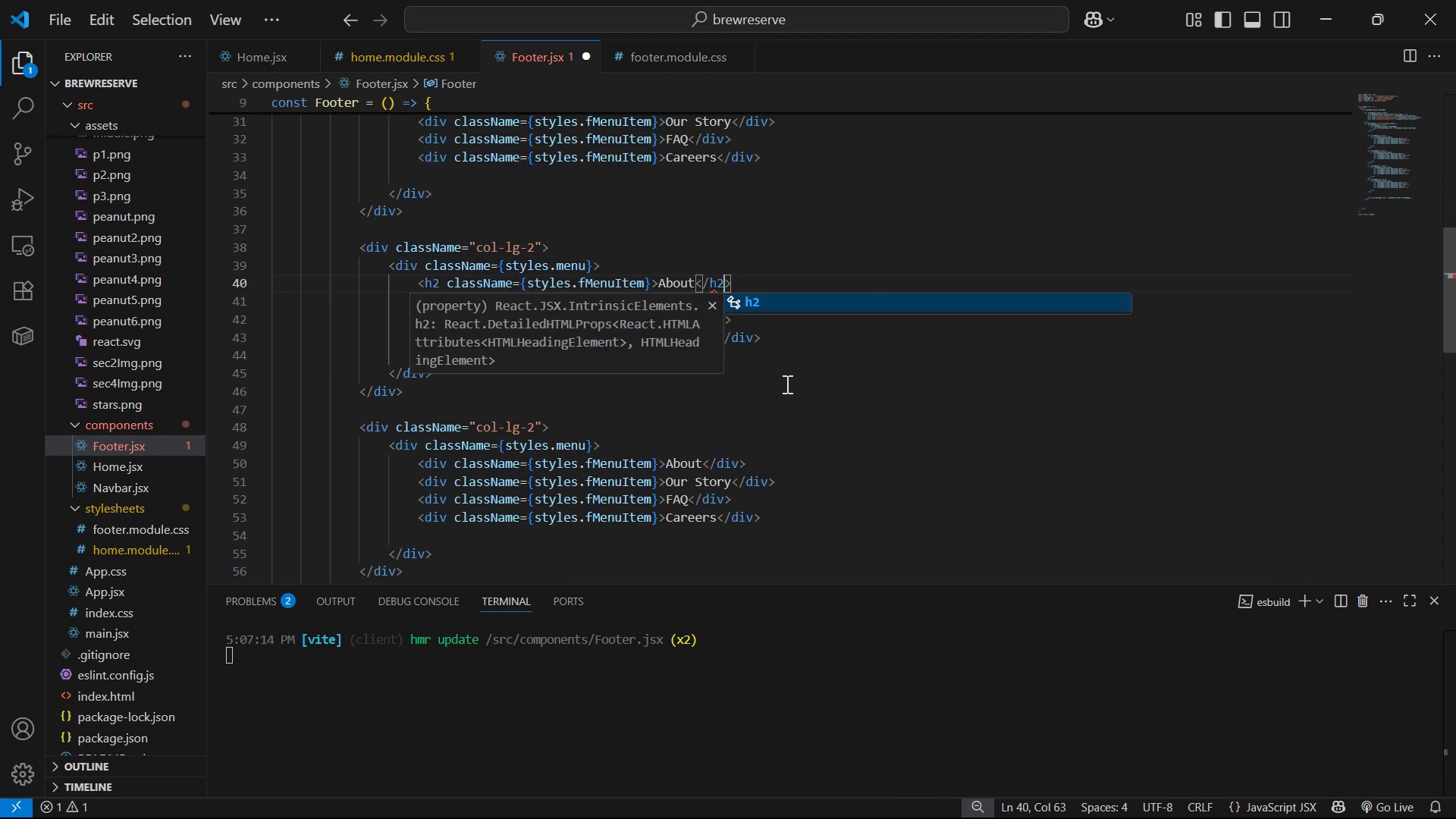 
key(Control+S)
 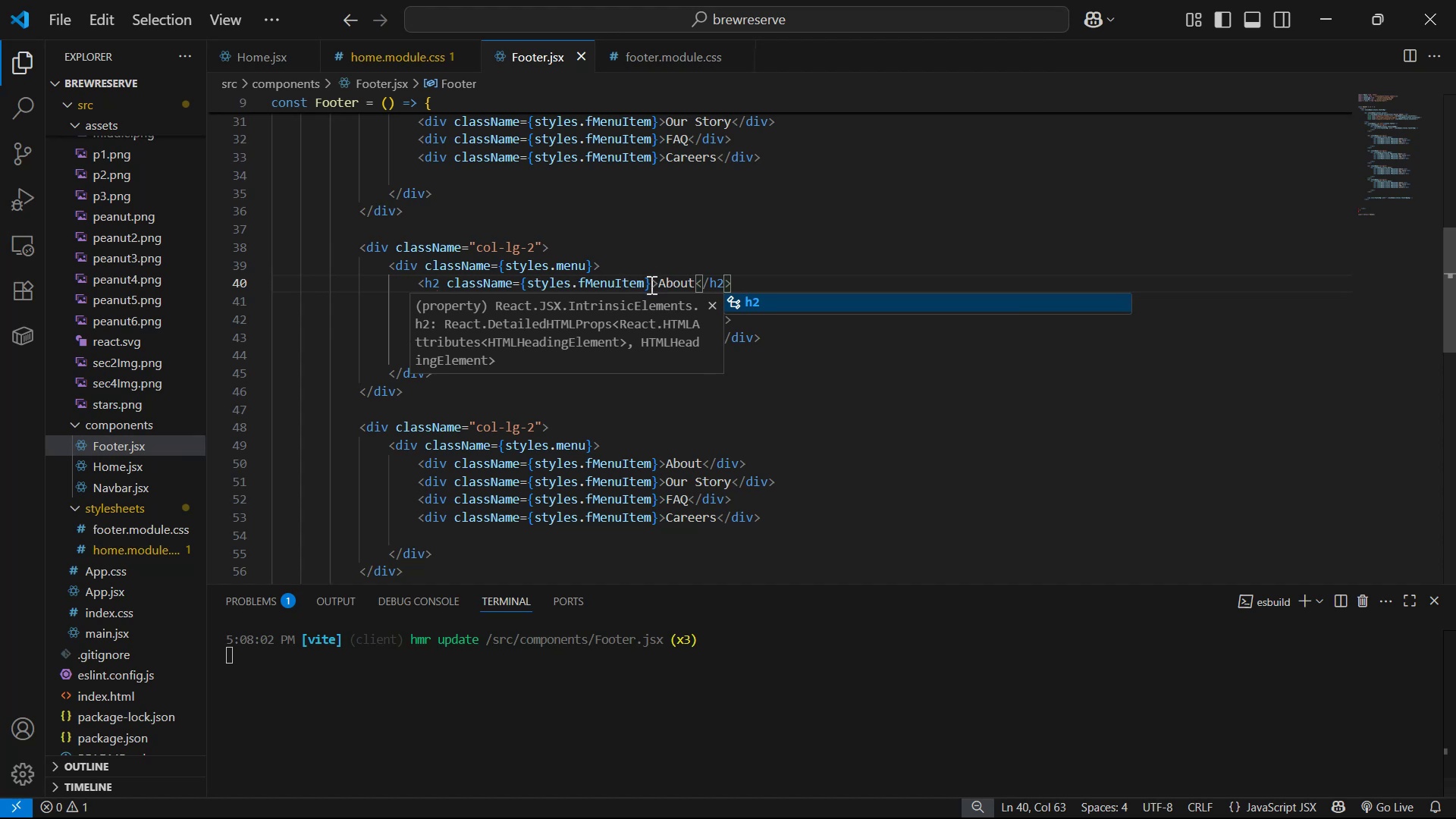 
left_click_drag(start_coordinate=[642, 284], to_coordinate=[616, 289])
 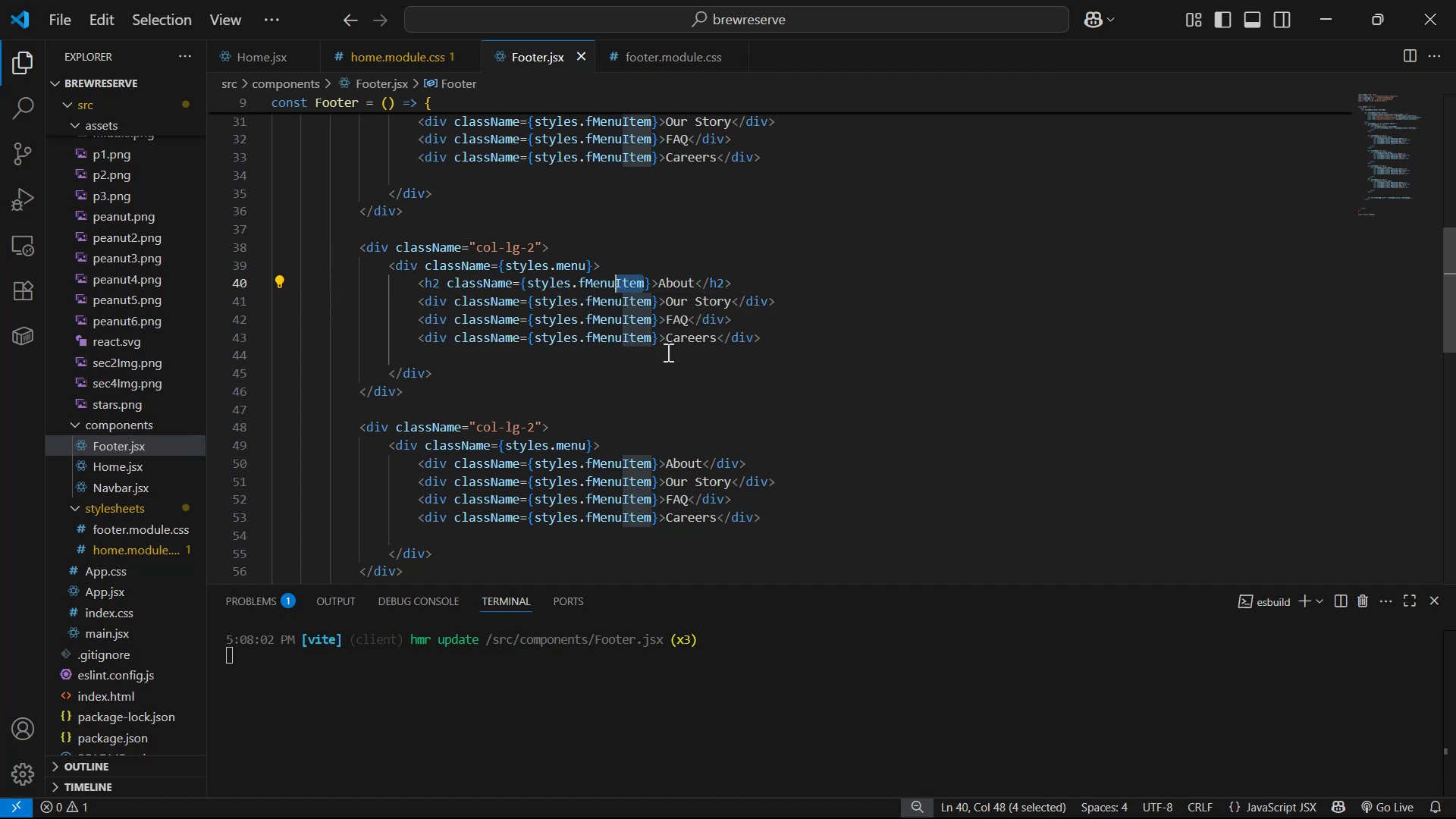 
type(TIR)
key(Backspace)
type(TLE)
key(Backspace)
type(E )
key(Backspace)
 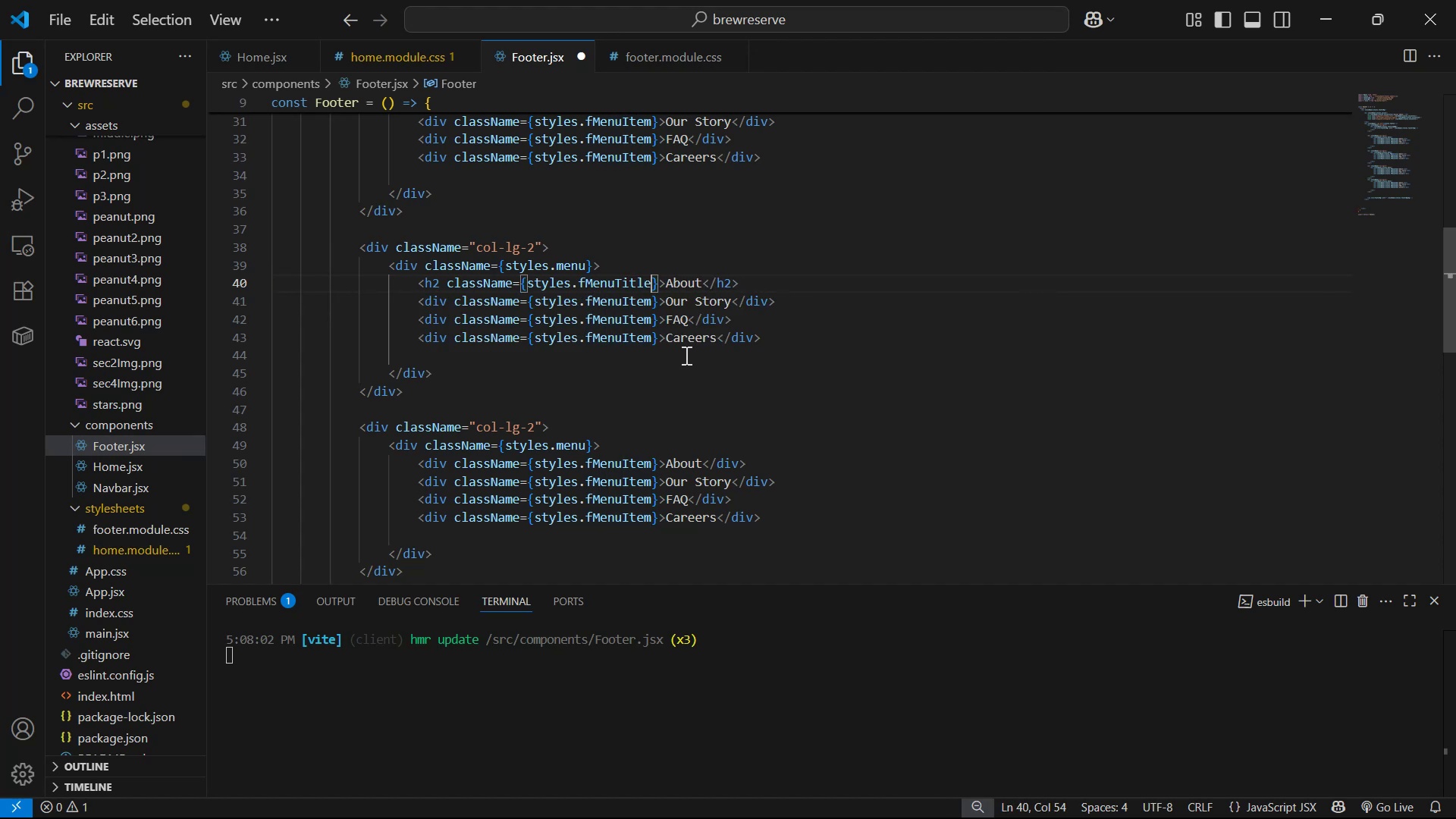 
key(Control+Shift+S)
 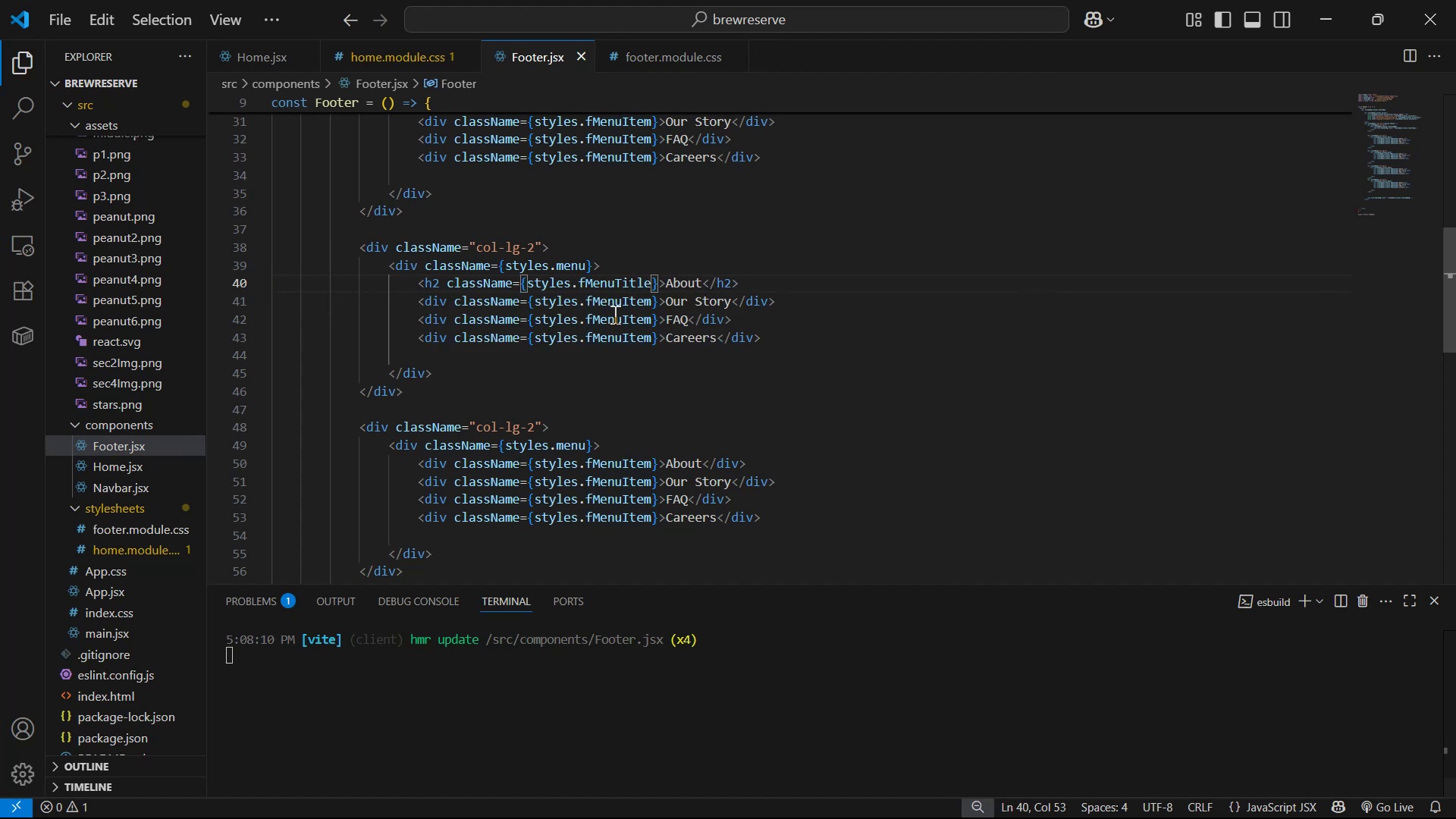 
left_click_drag(start_coordinate=[572, 284], to_coordinate=[649, 277])
 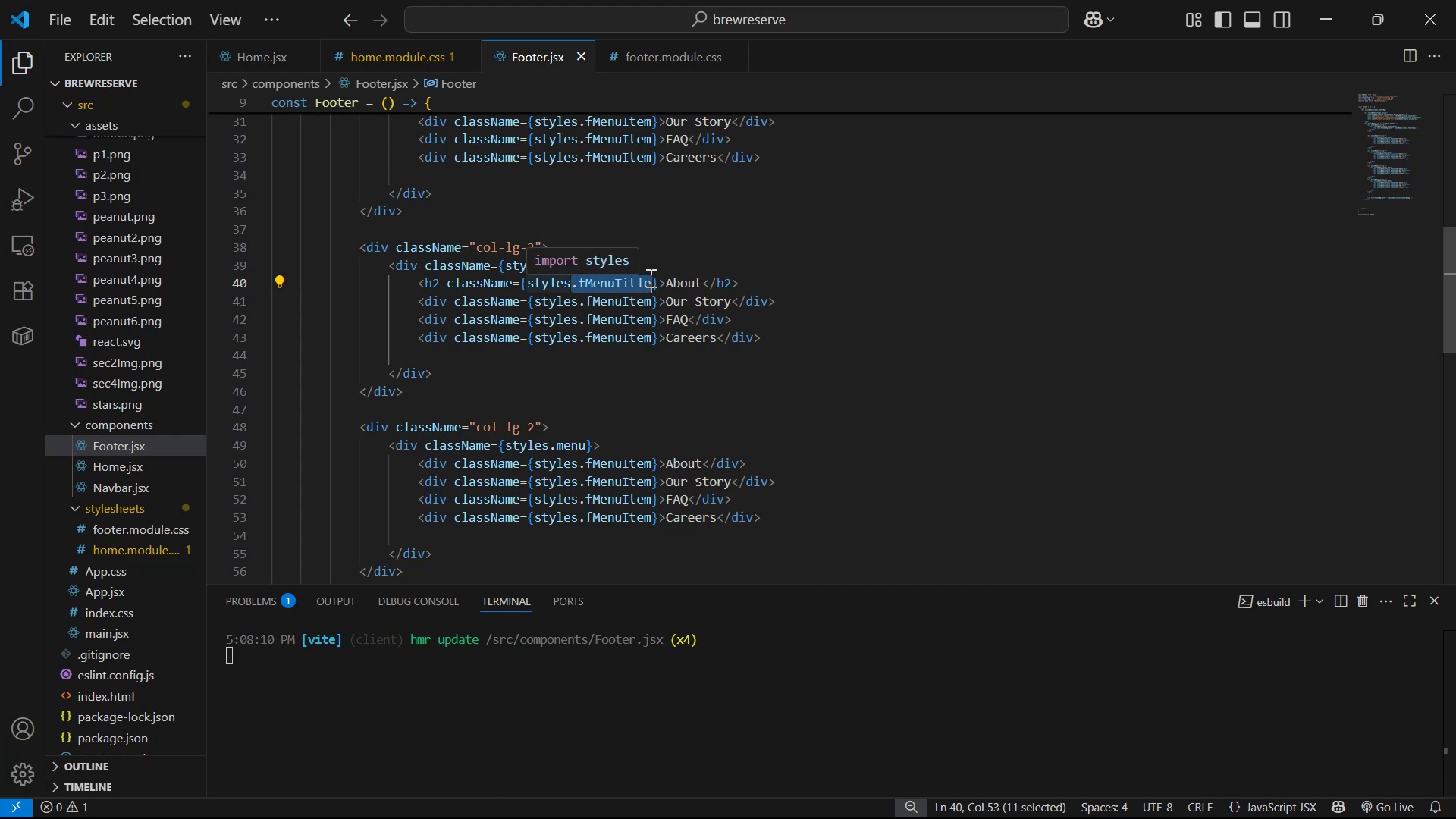 
key(Control+C)
 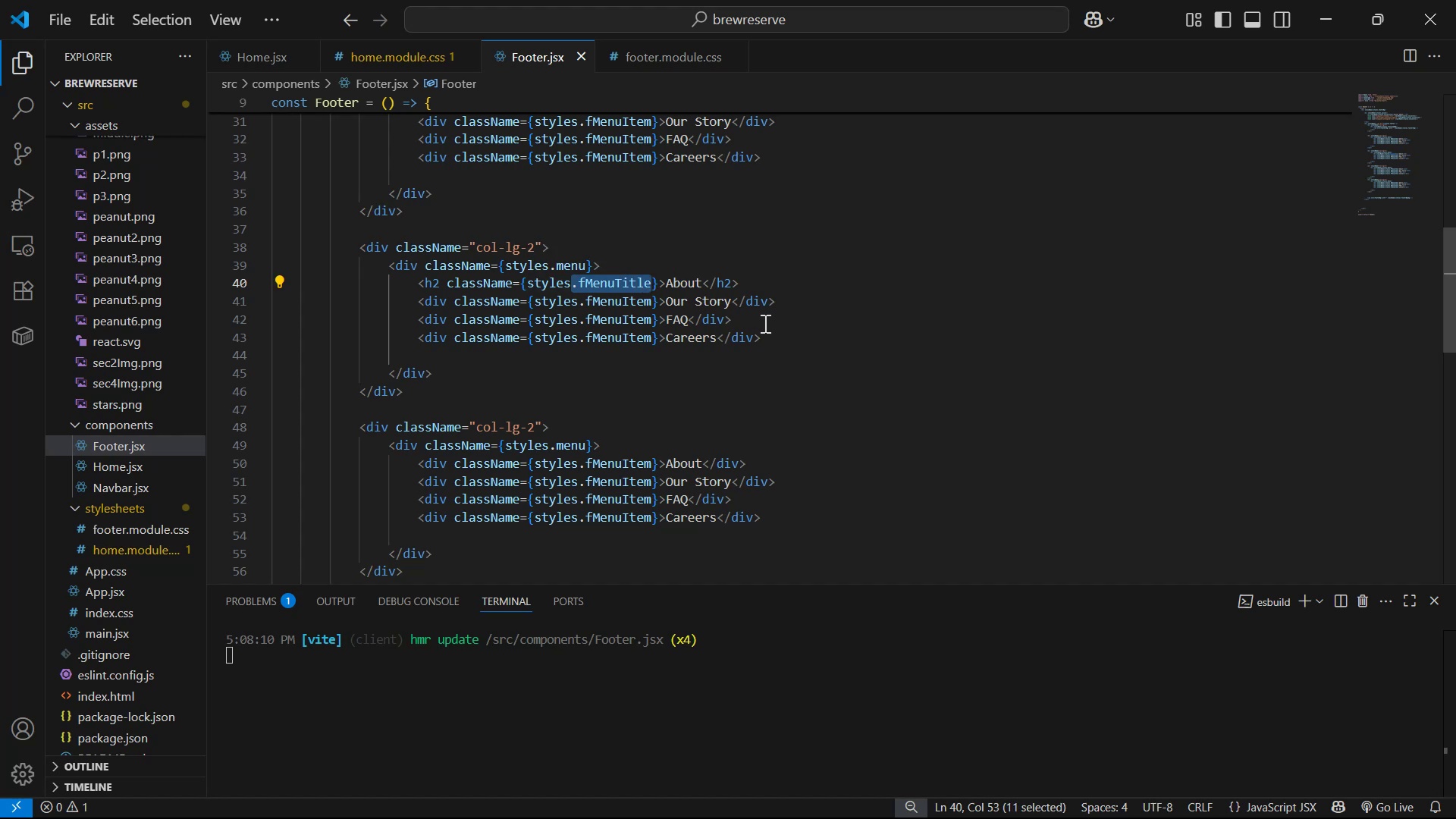 
key(Control+C)
 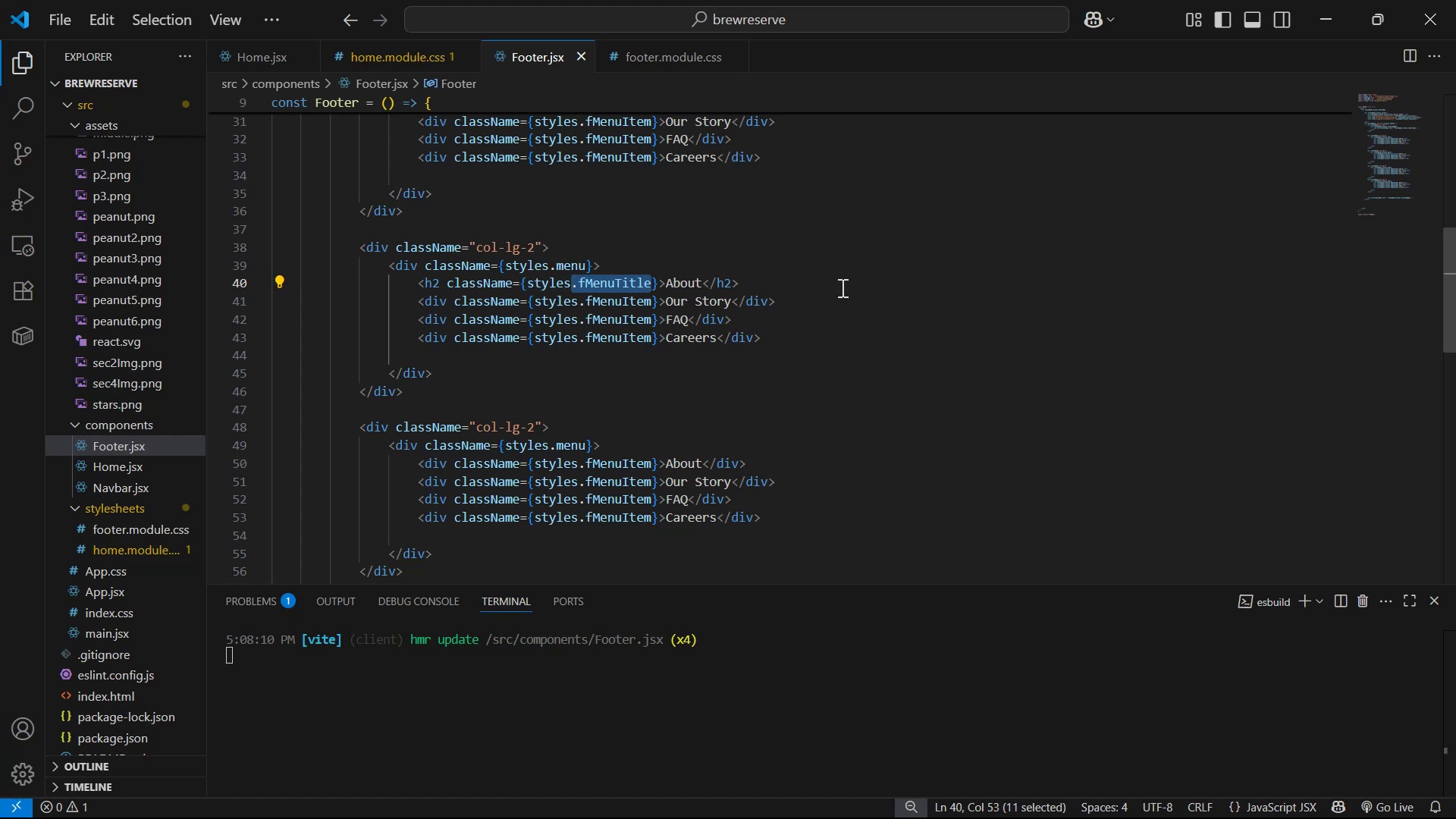 
key(Control+C)
 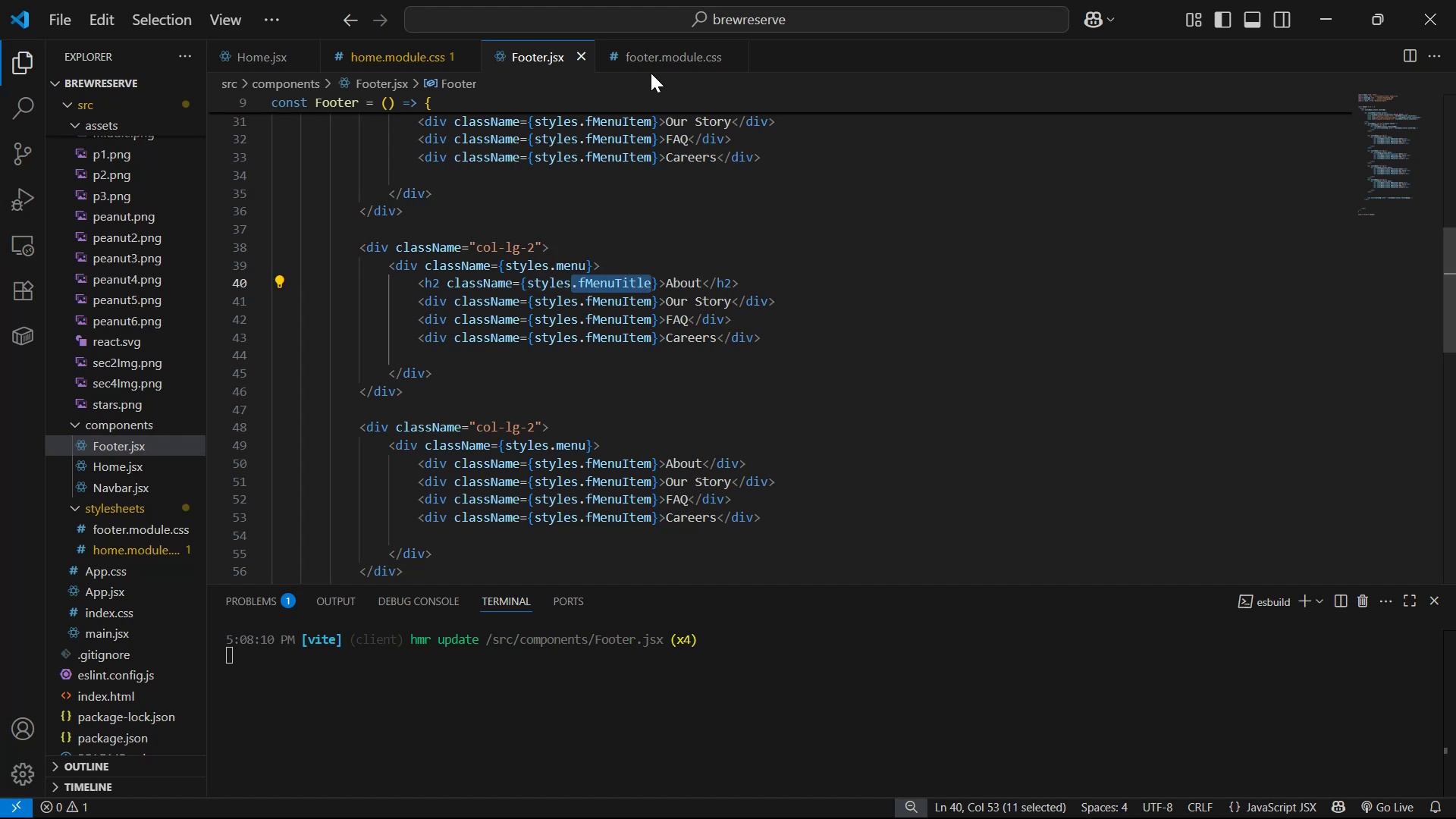 
left_click([645, 58])
 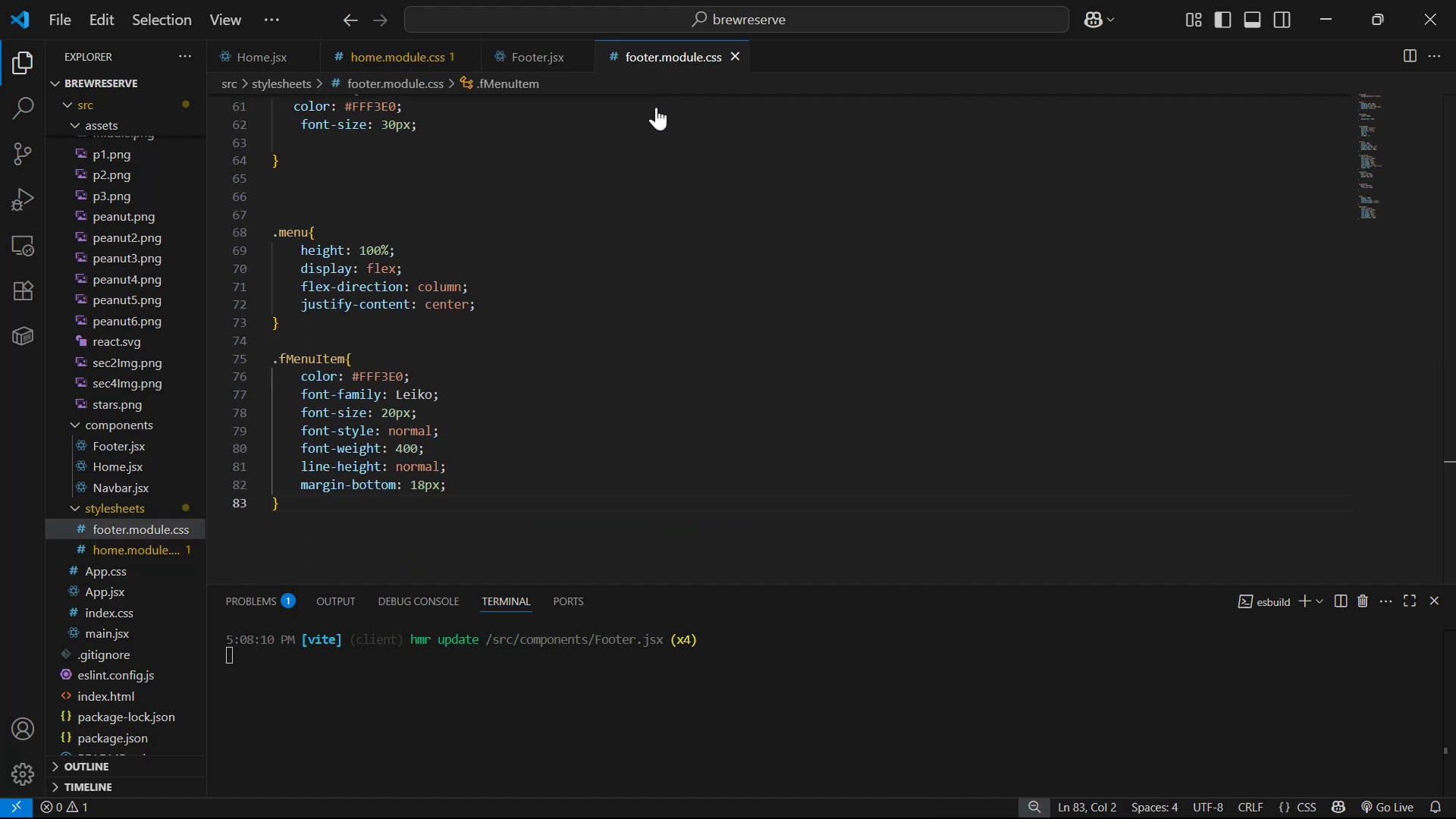 
scroll: coordinate [554, 398], scroll_direction: down, amount: 4.0
 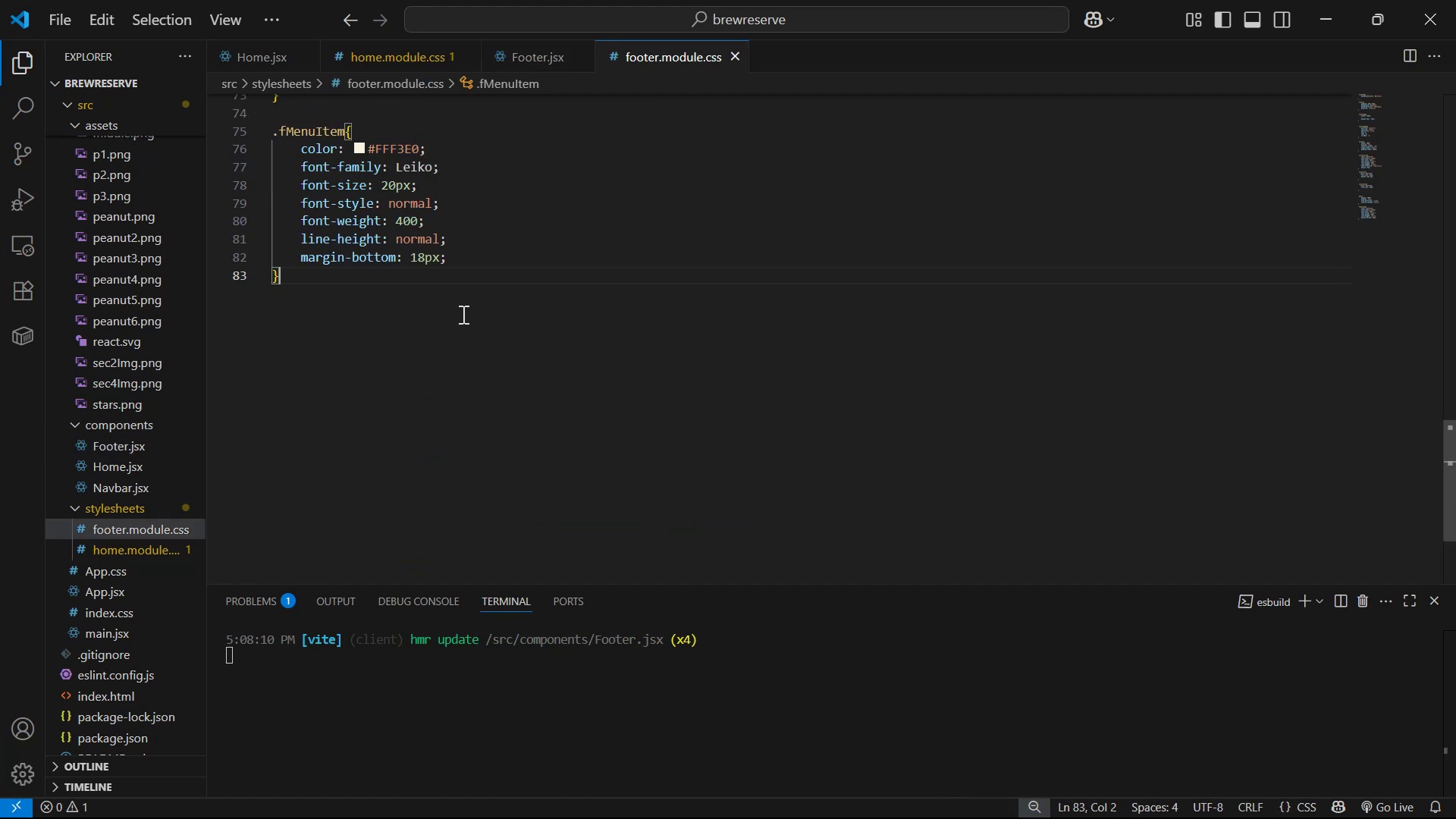 
key(Enter)
 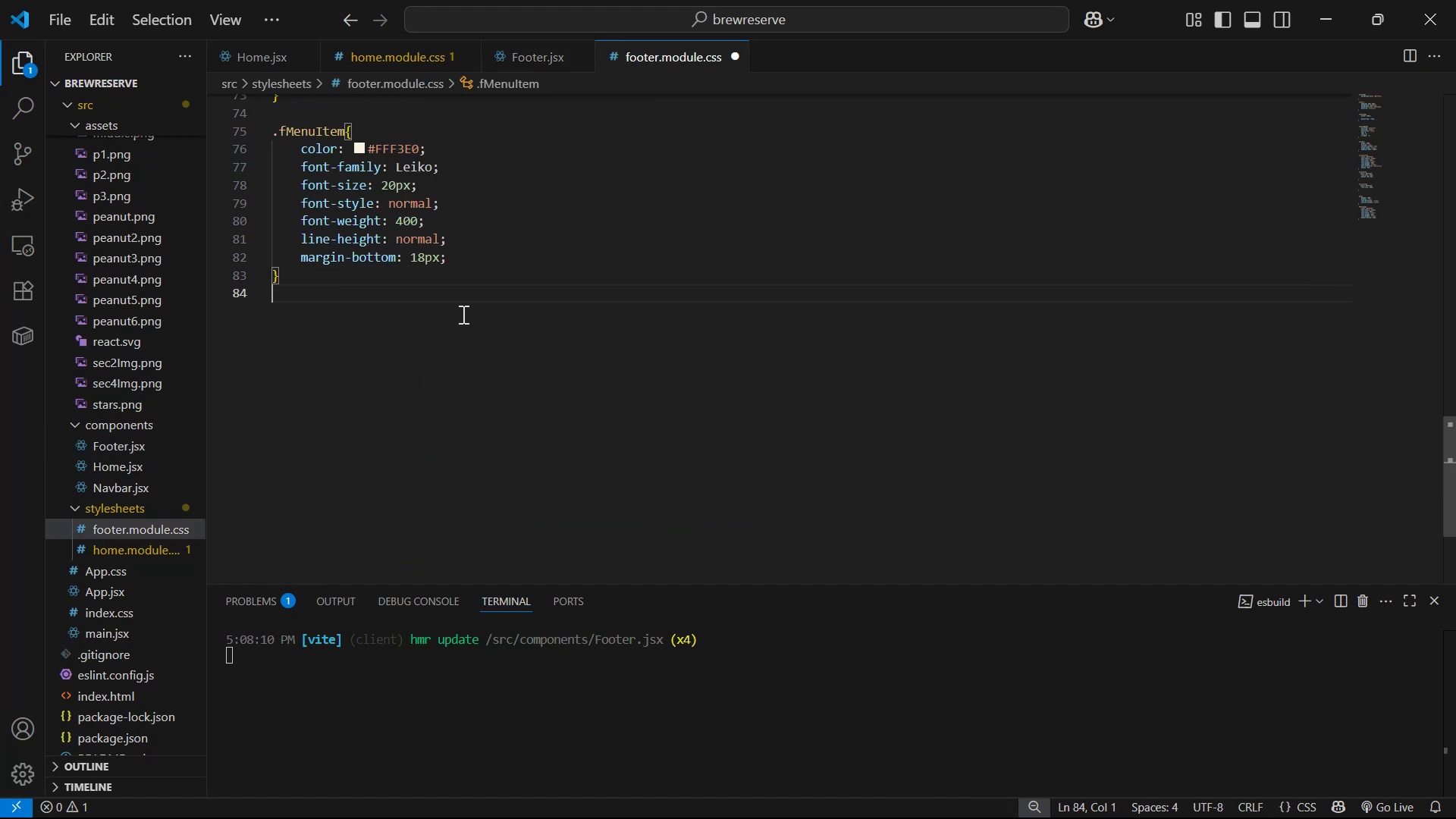 
key(Enter)
 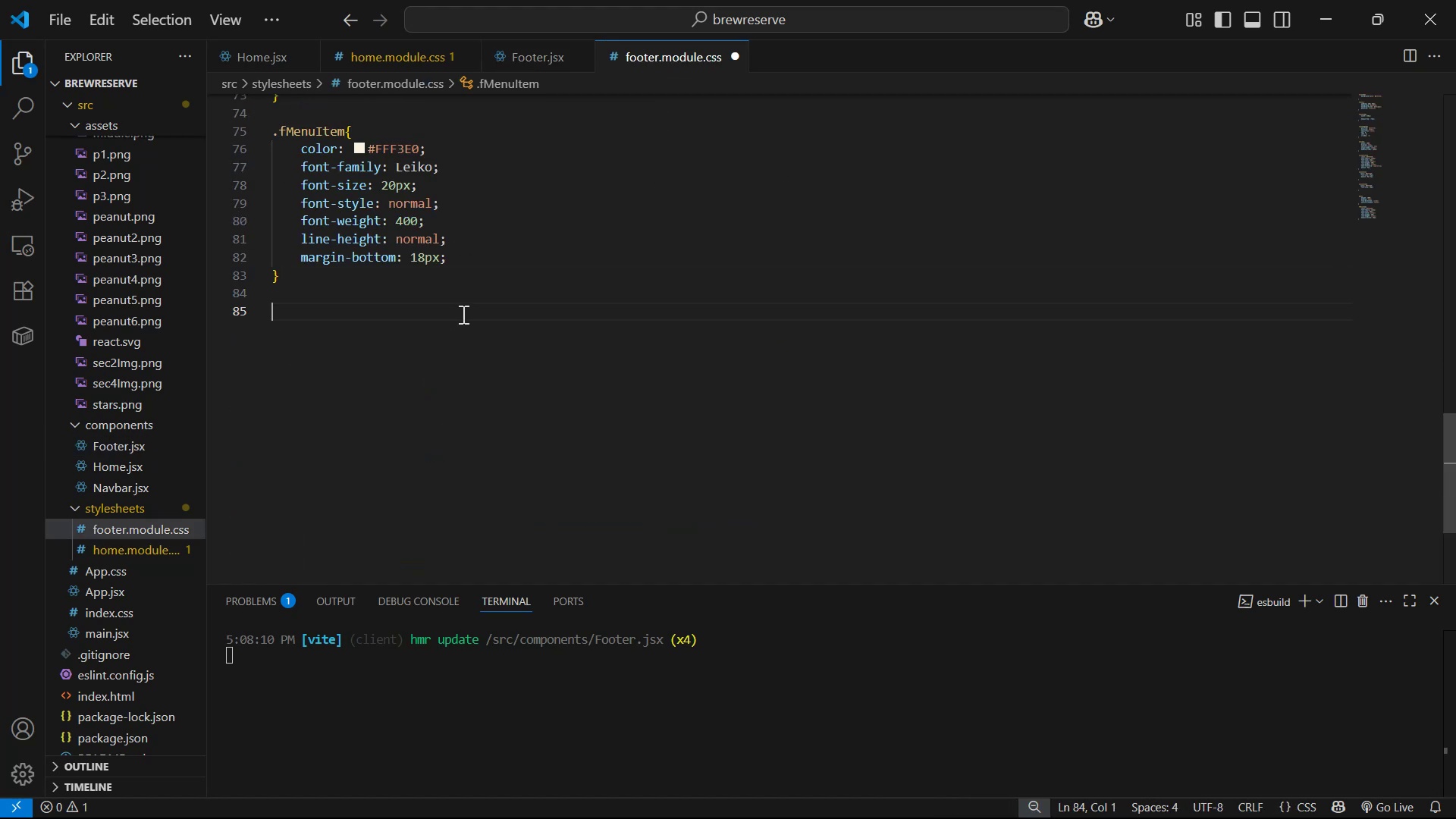 
key(Control+ControlLeft)
 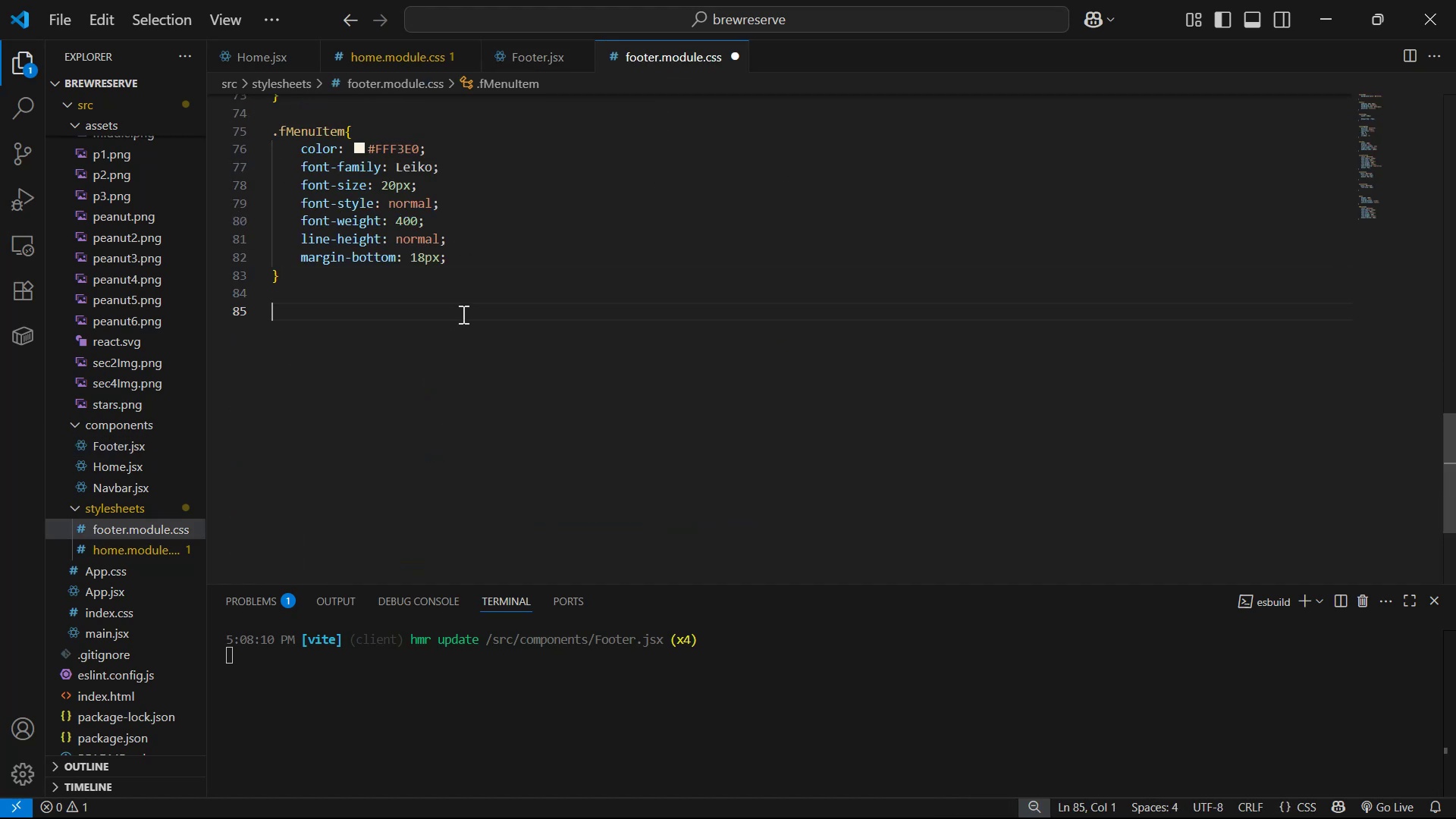 
key(Control+V)
 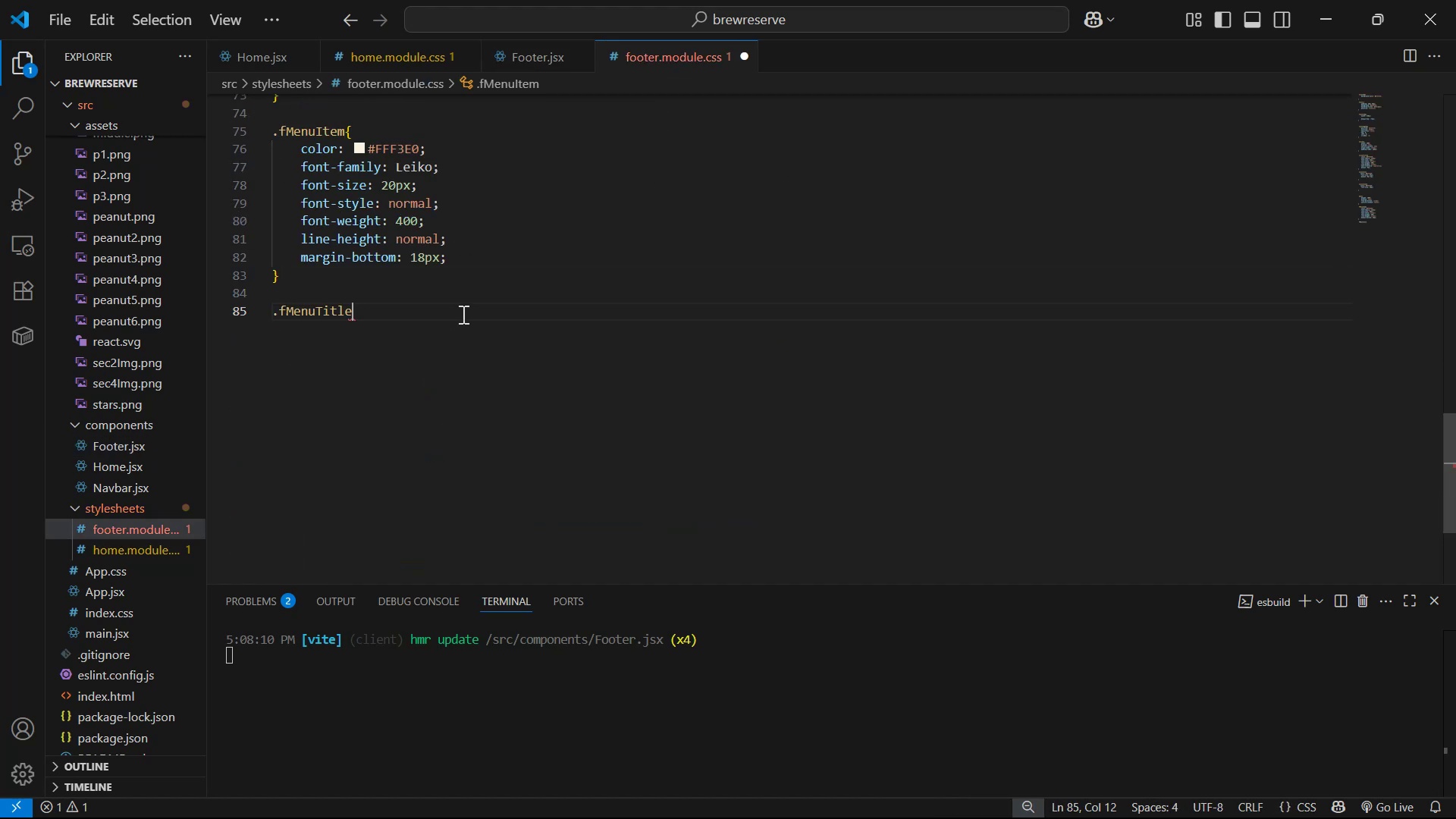 
key(Shift+BracketLeft)
 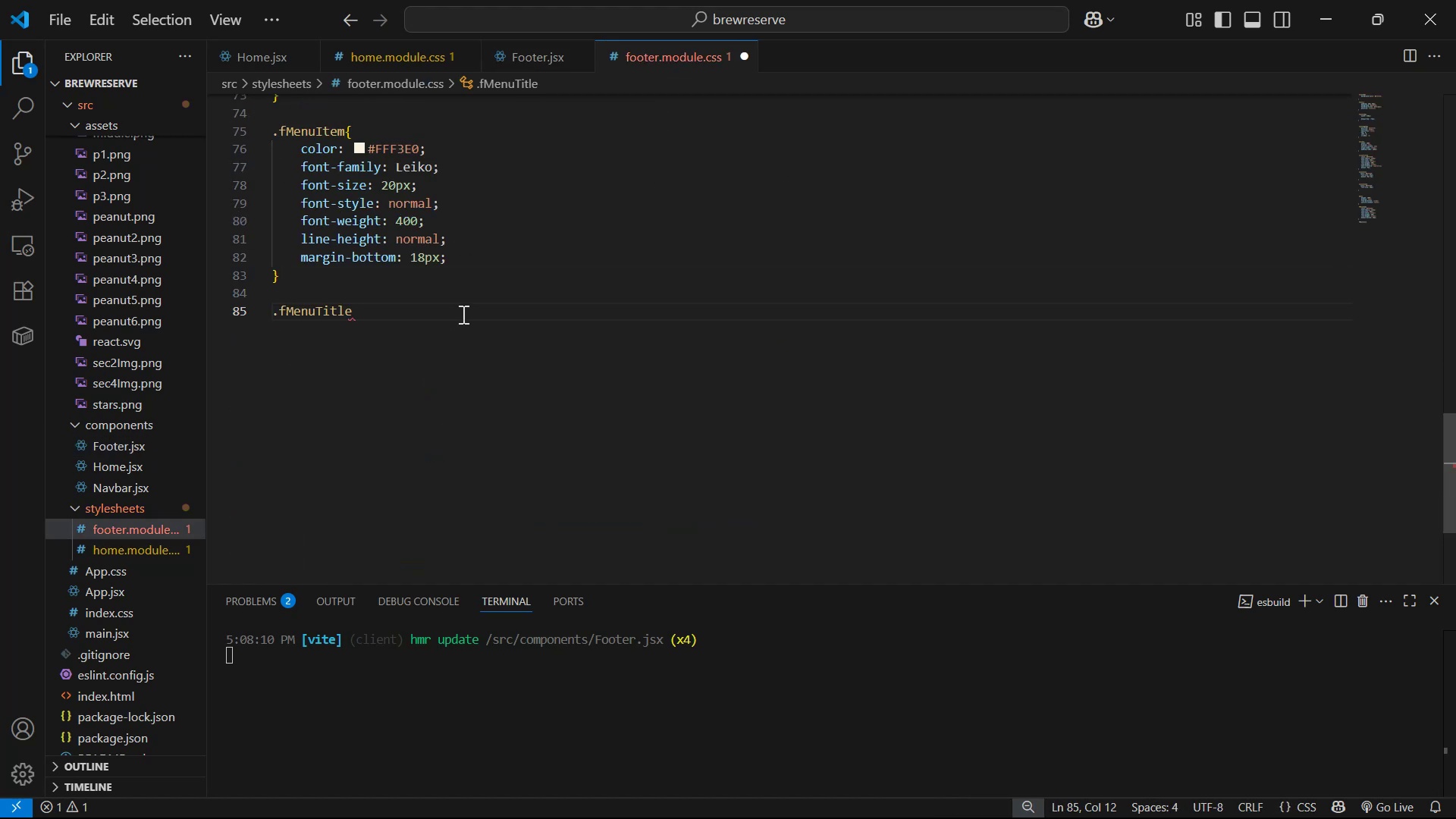 
key(Shift+Enter)
 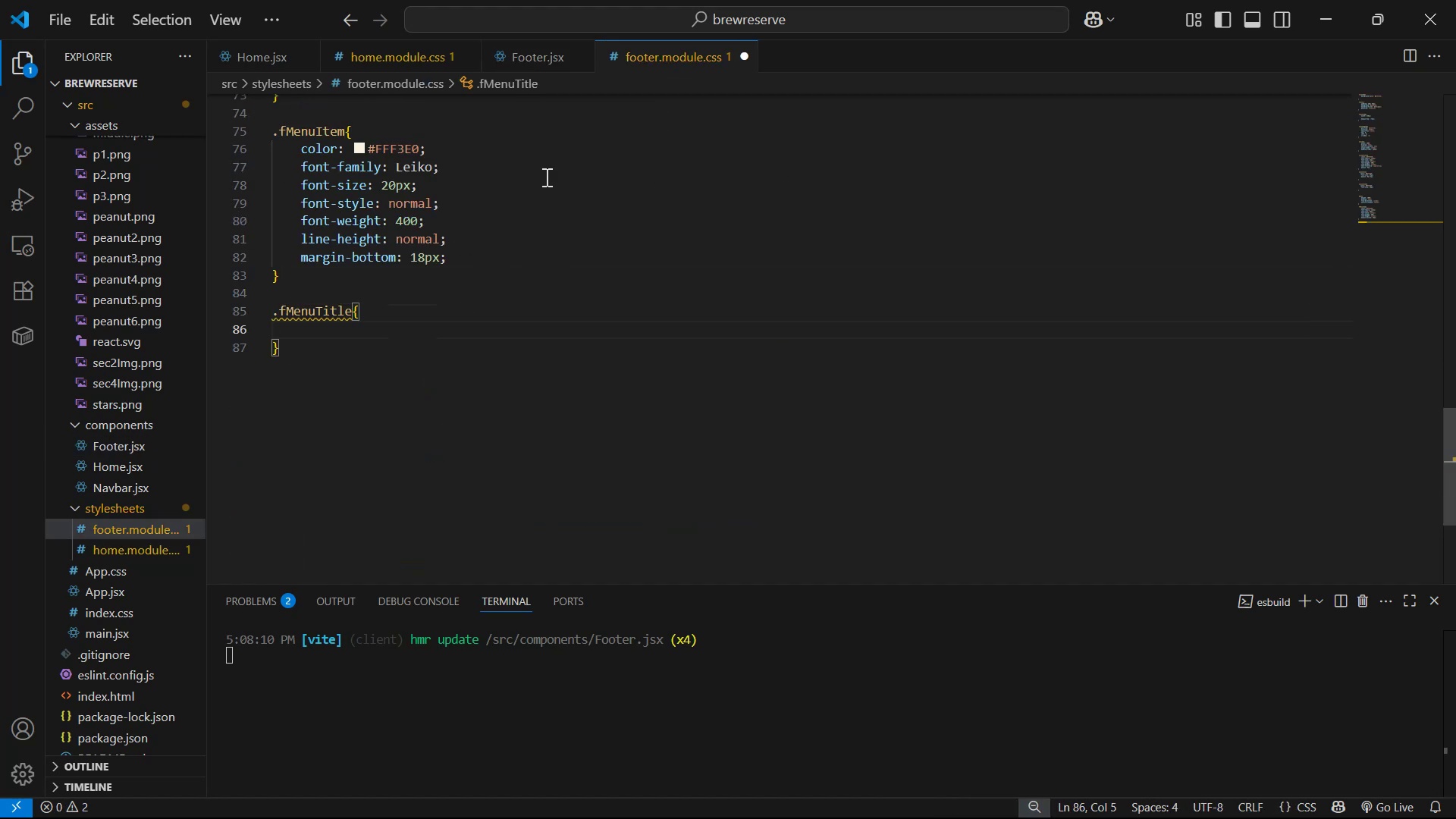 
left_click([523, 58])
 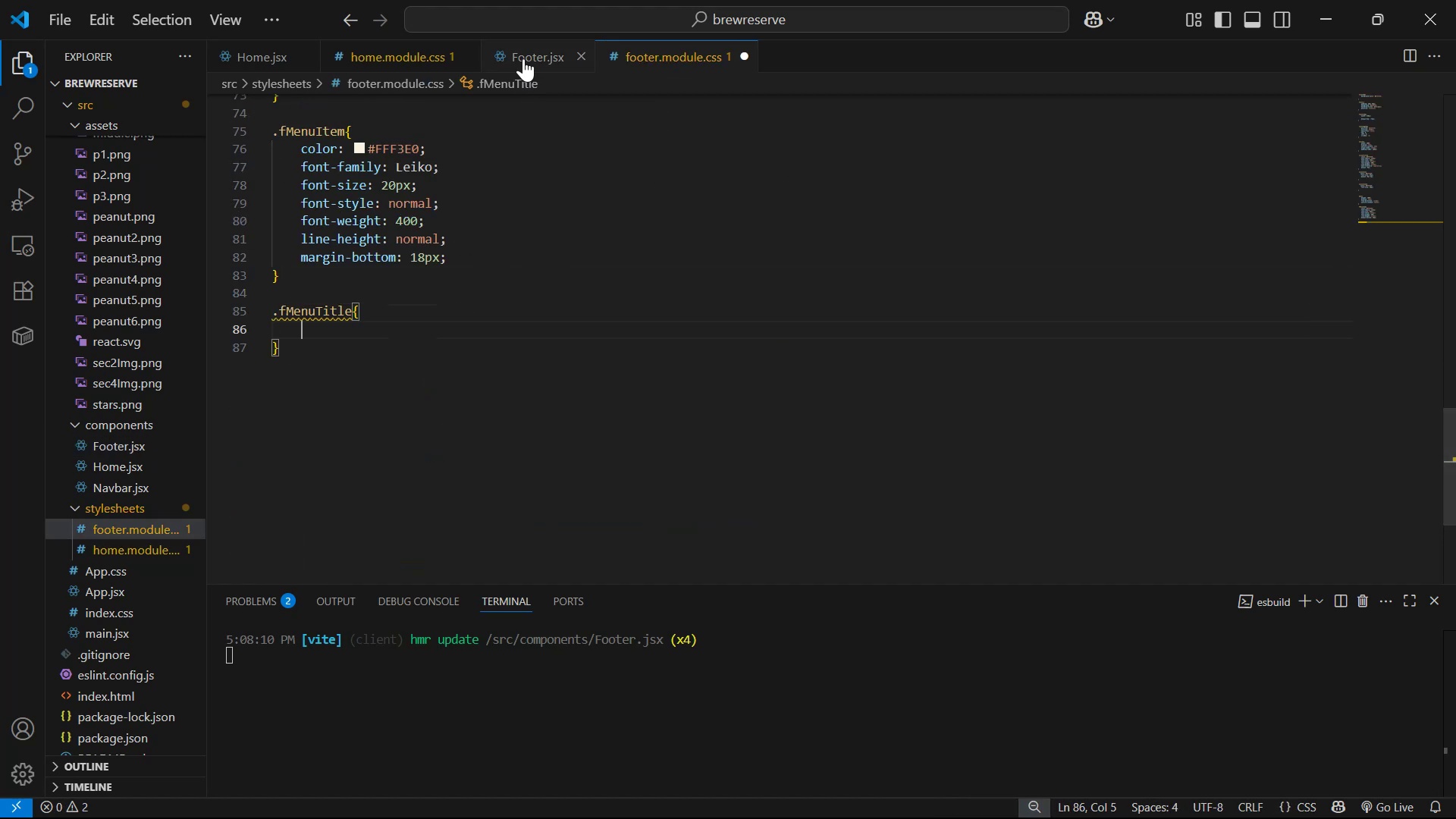 
key(Alt+Tab)
 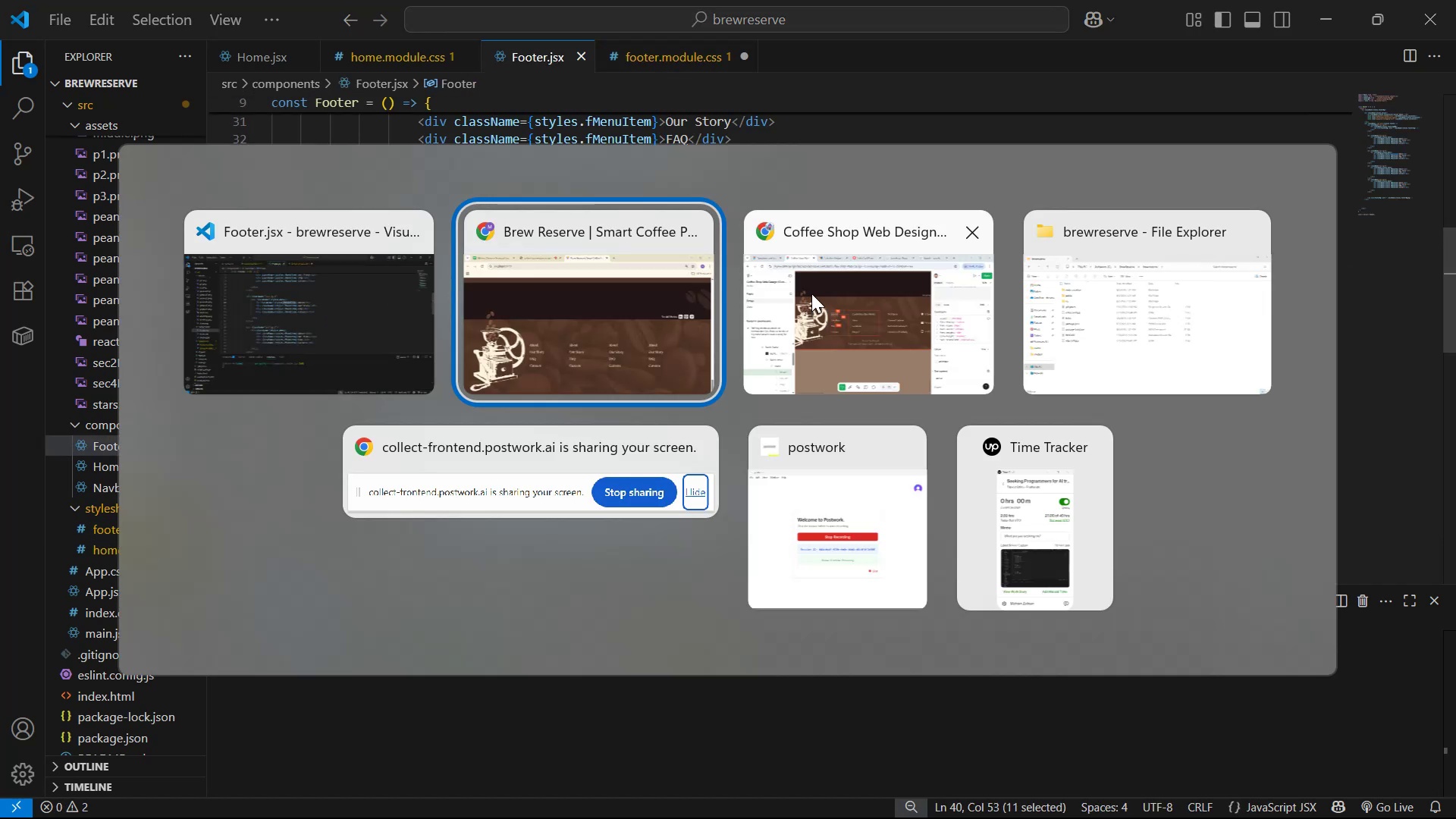 
key(Alt+Tab)
 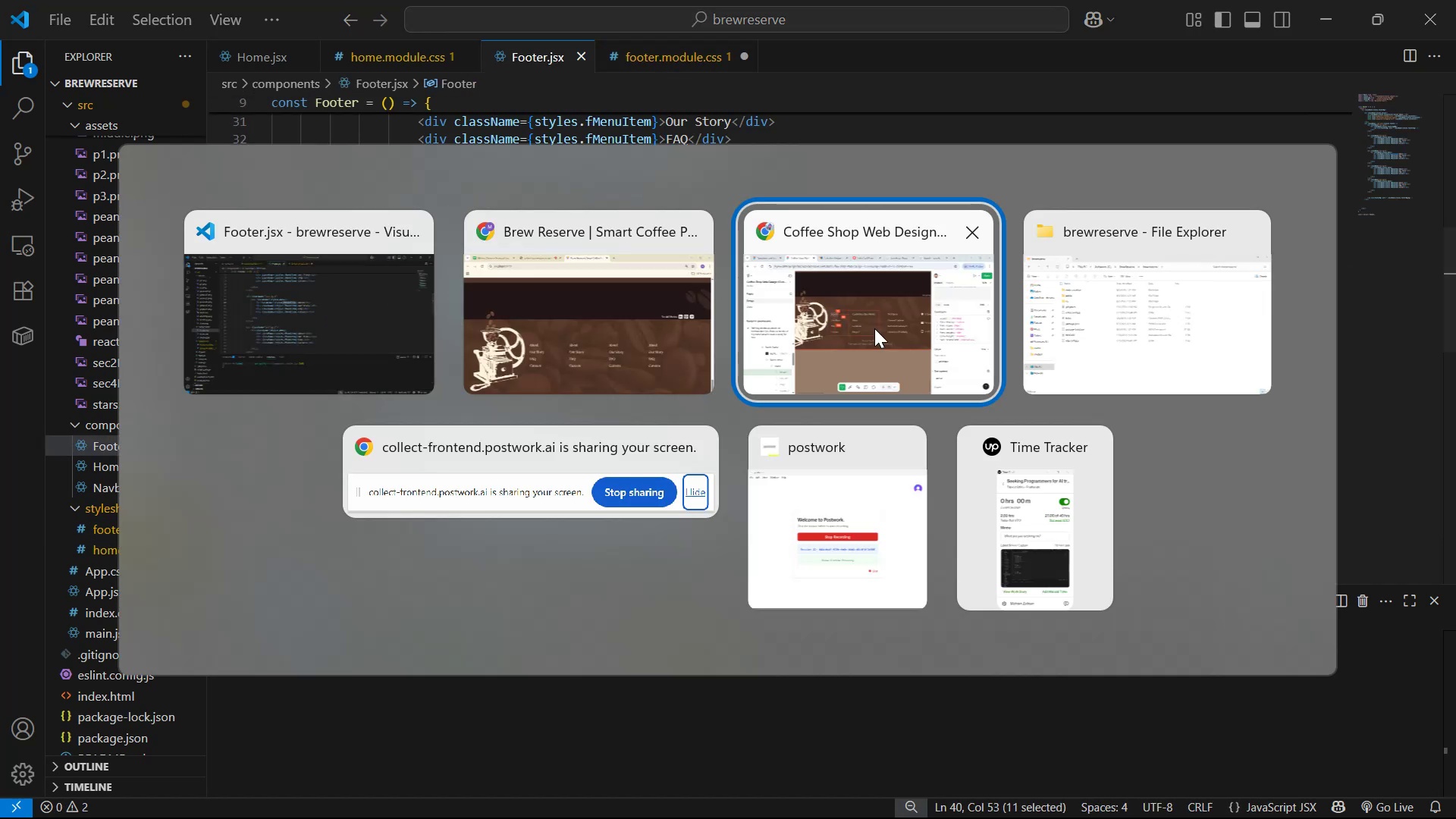 
key(Control+C)
 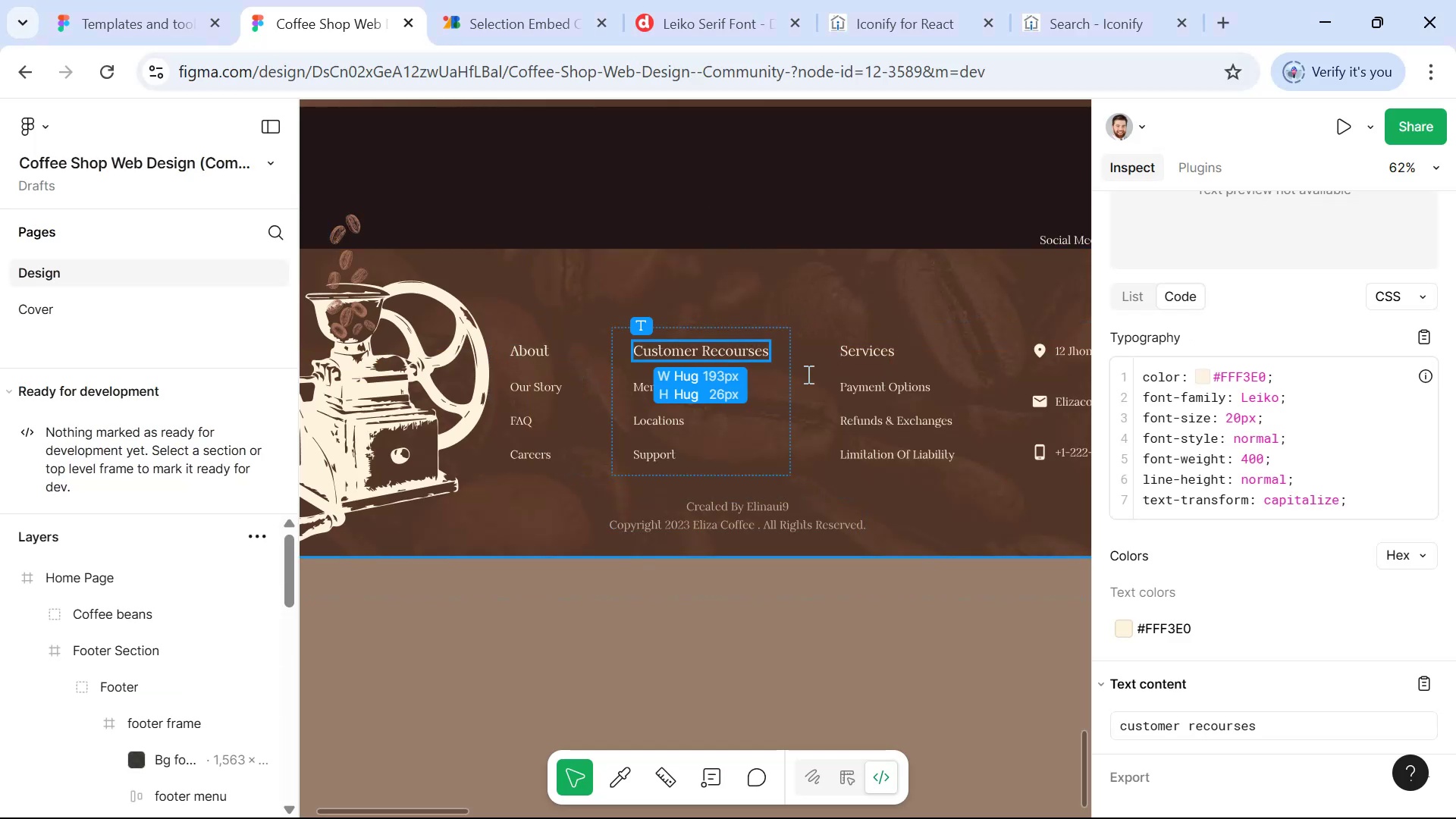 
key(Alt+Tab)
 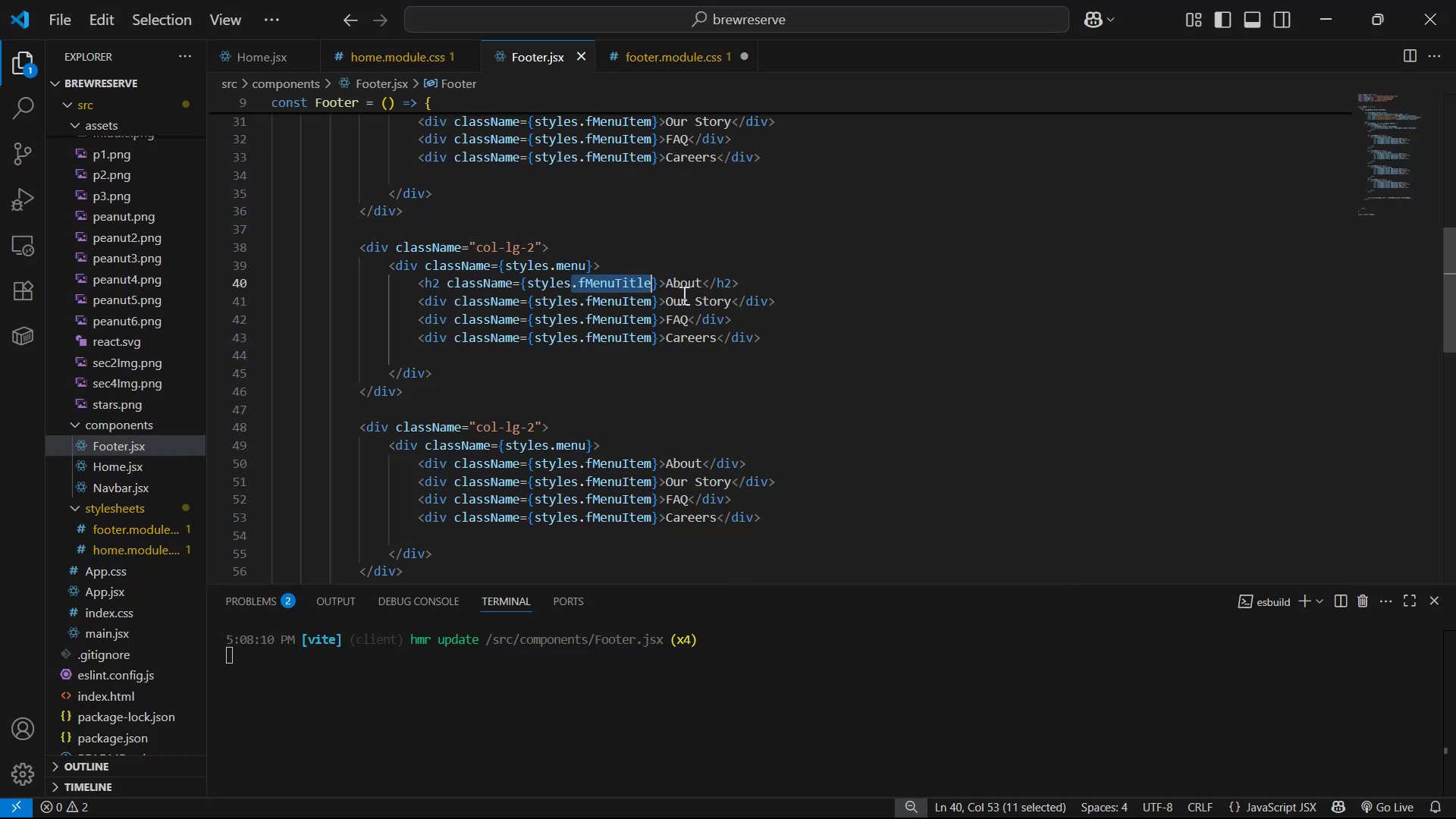 
left_click_drag(start_coordinate=[666, 282], to_coordinate=[707, 281])
 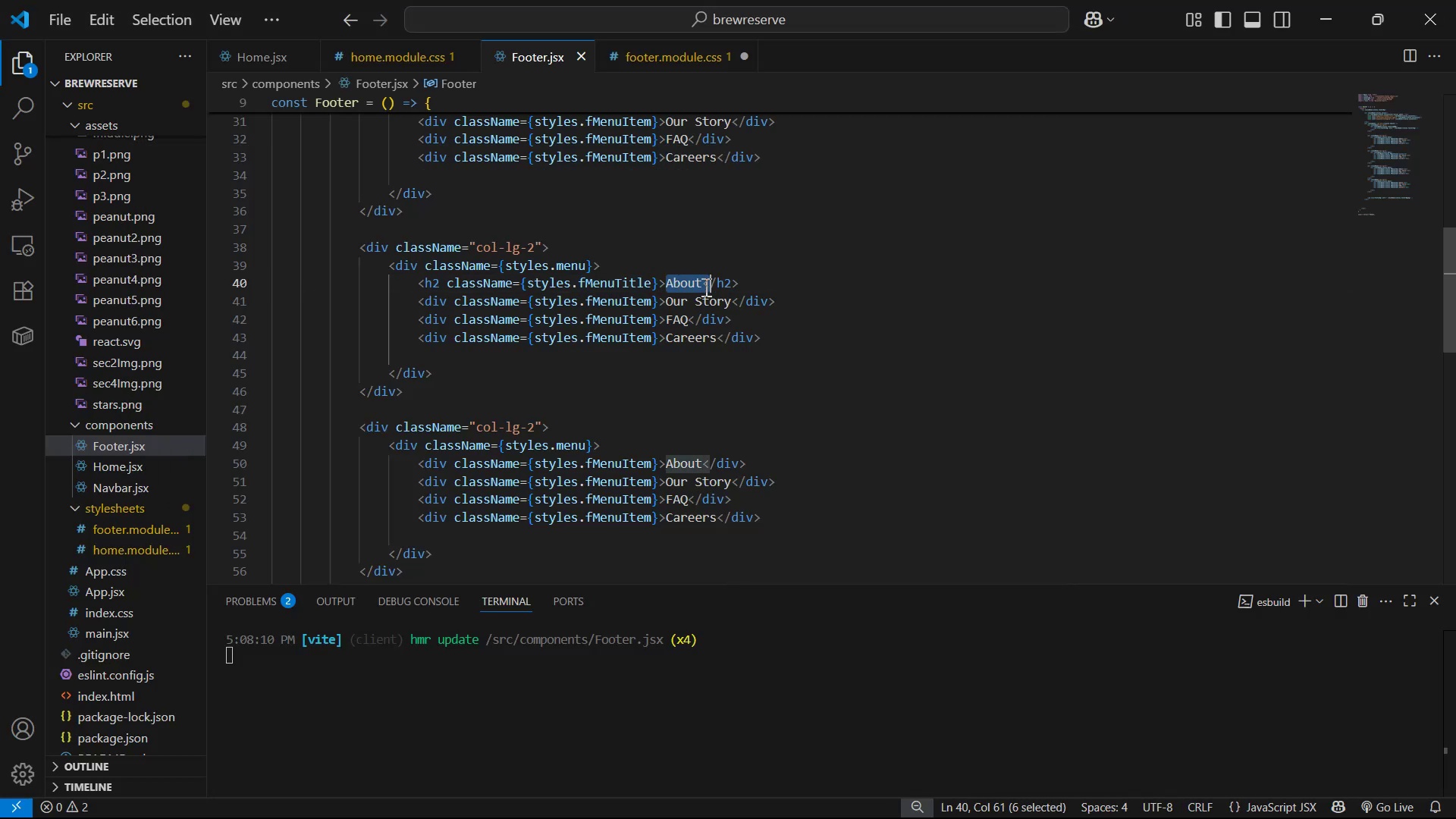 
scroll: coordinate [868, 337], scroll_direction: up, amount: 5.0
 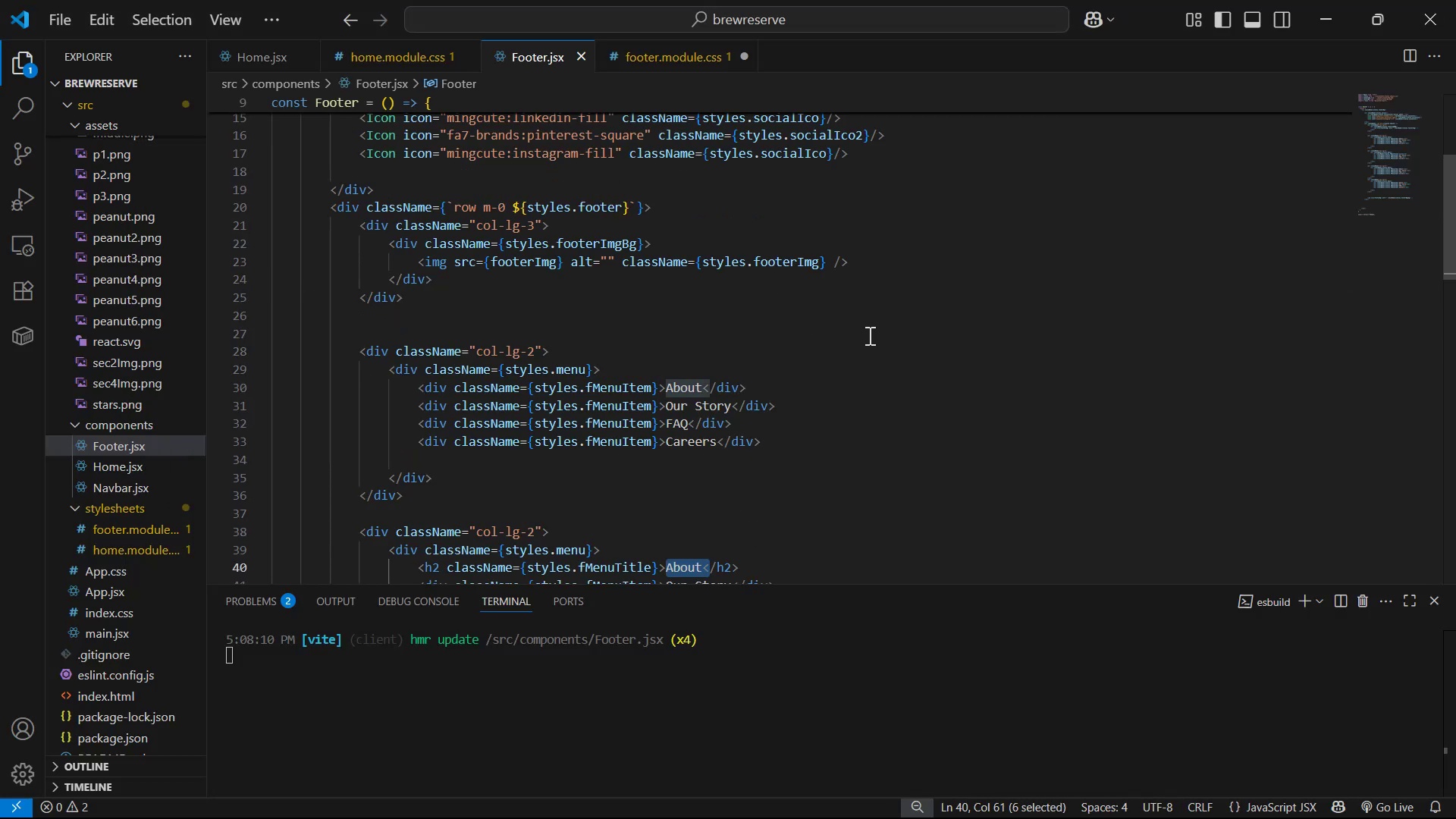 
scroll: coordinate [869, 337], scroll_direction: down, amount: 4.0
 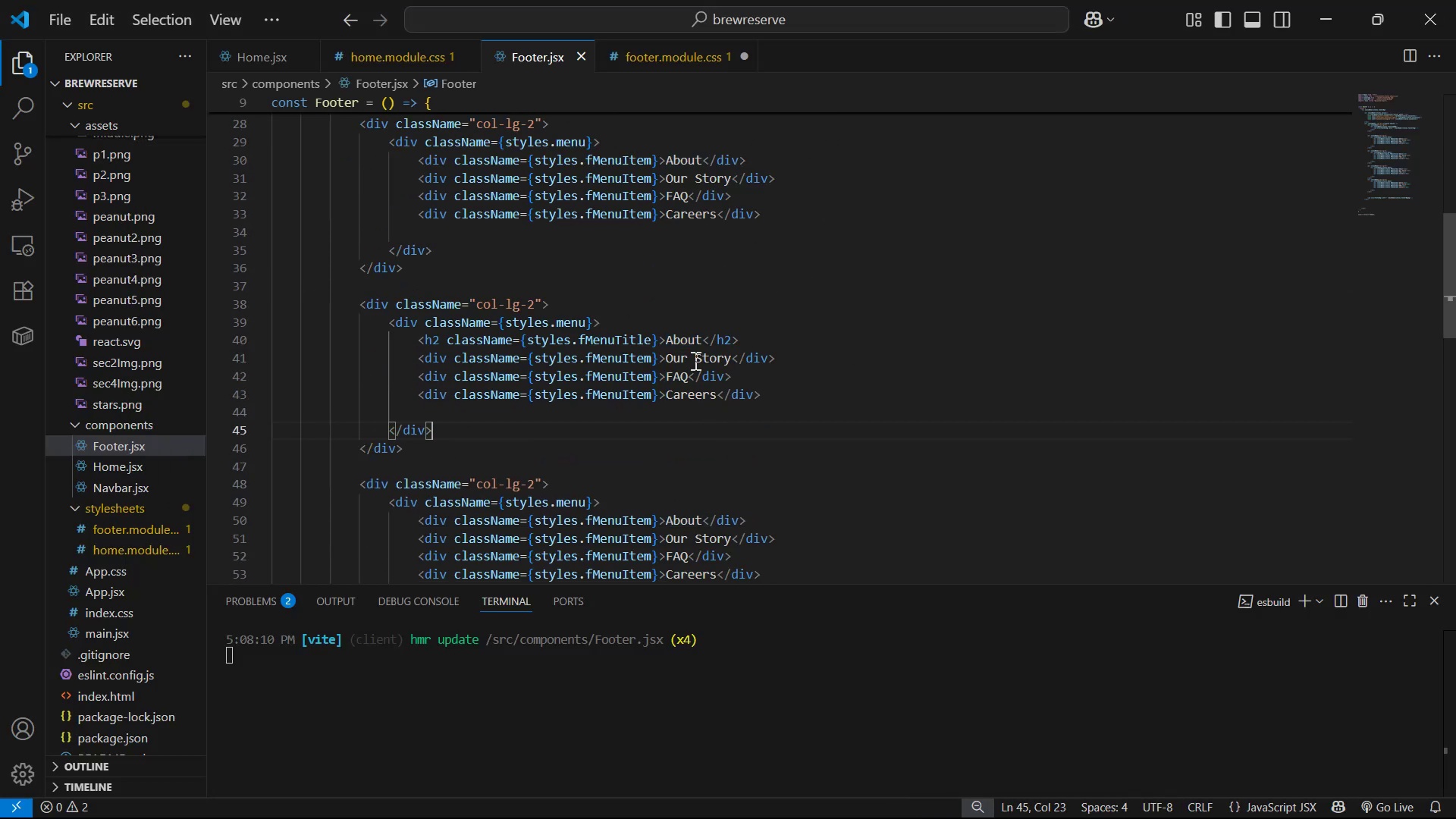 
left_click_drag(start_coordinate=[700, 336], to_coordinate=[667, 340])
 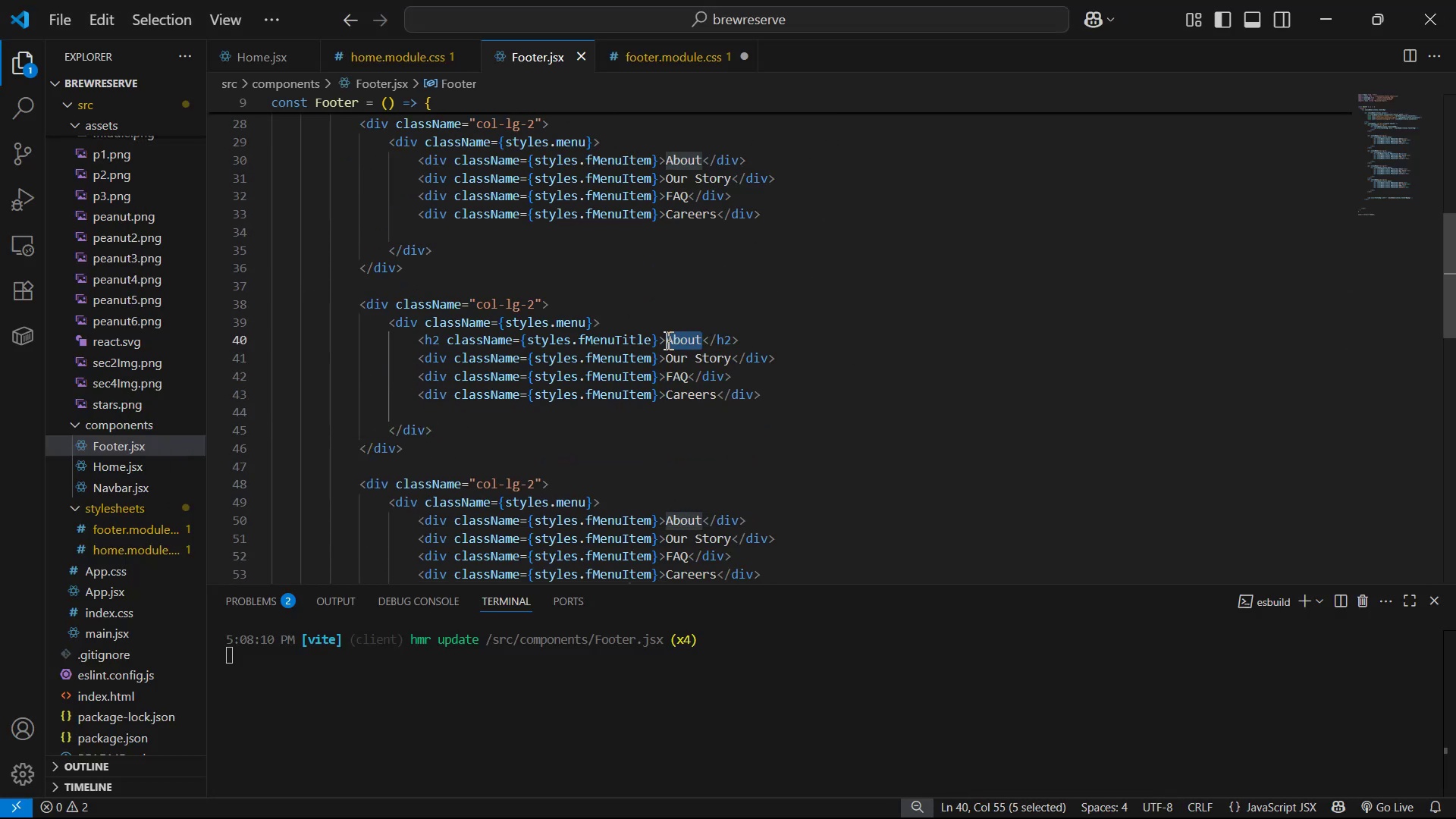 
key(Control+V)
 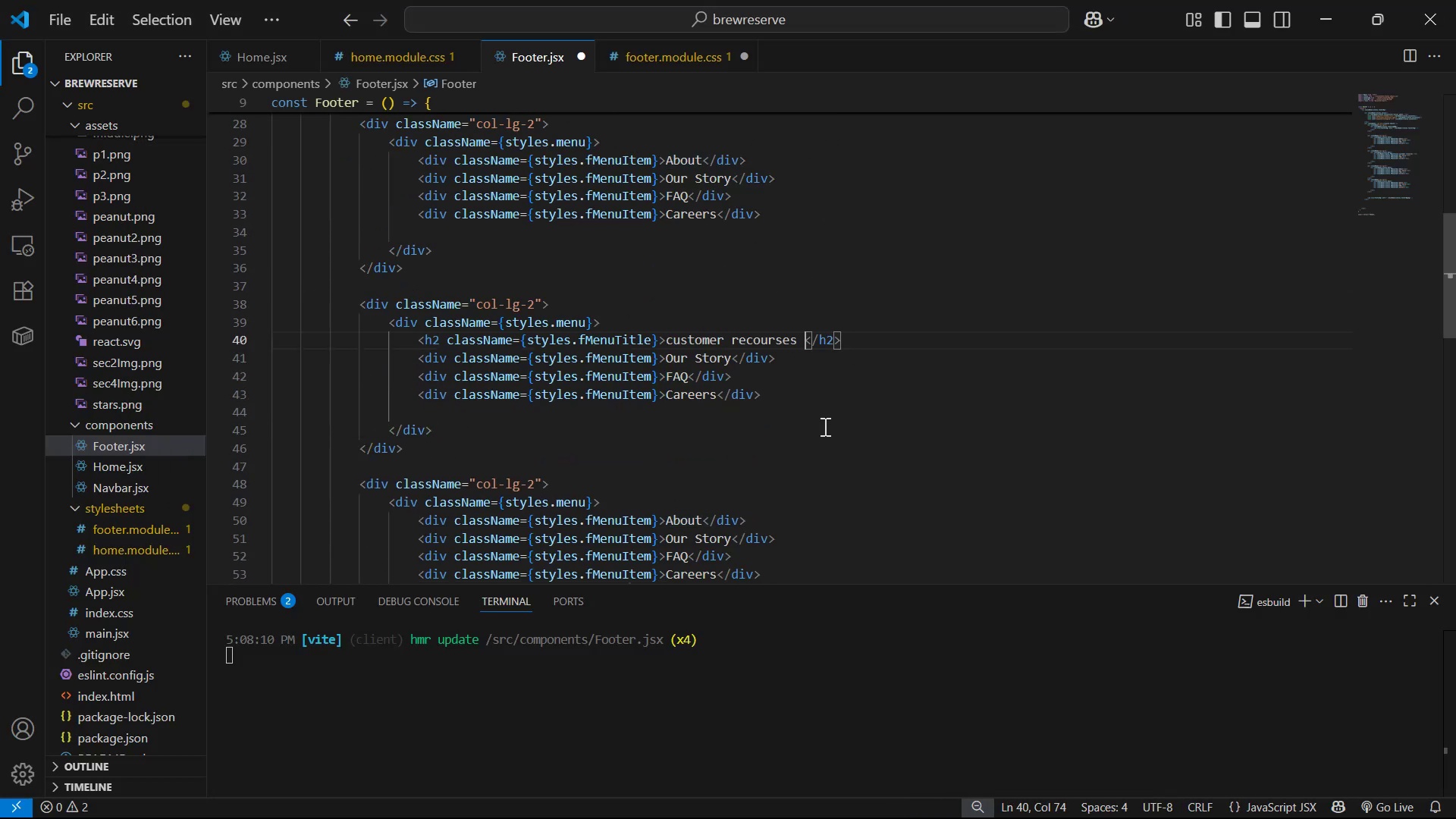 
key(Alt+Tab)
 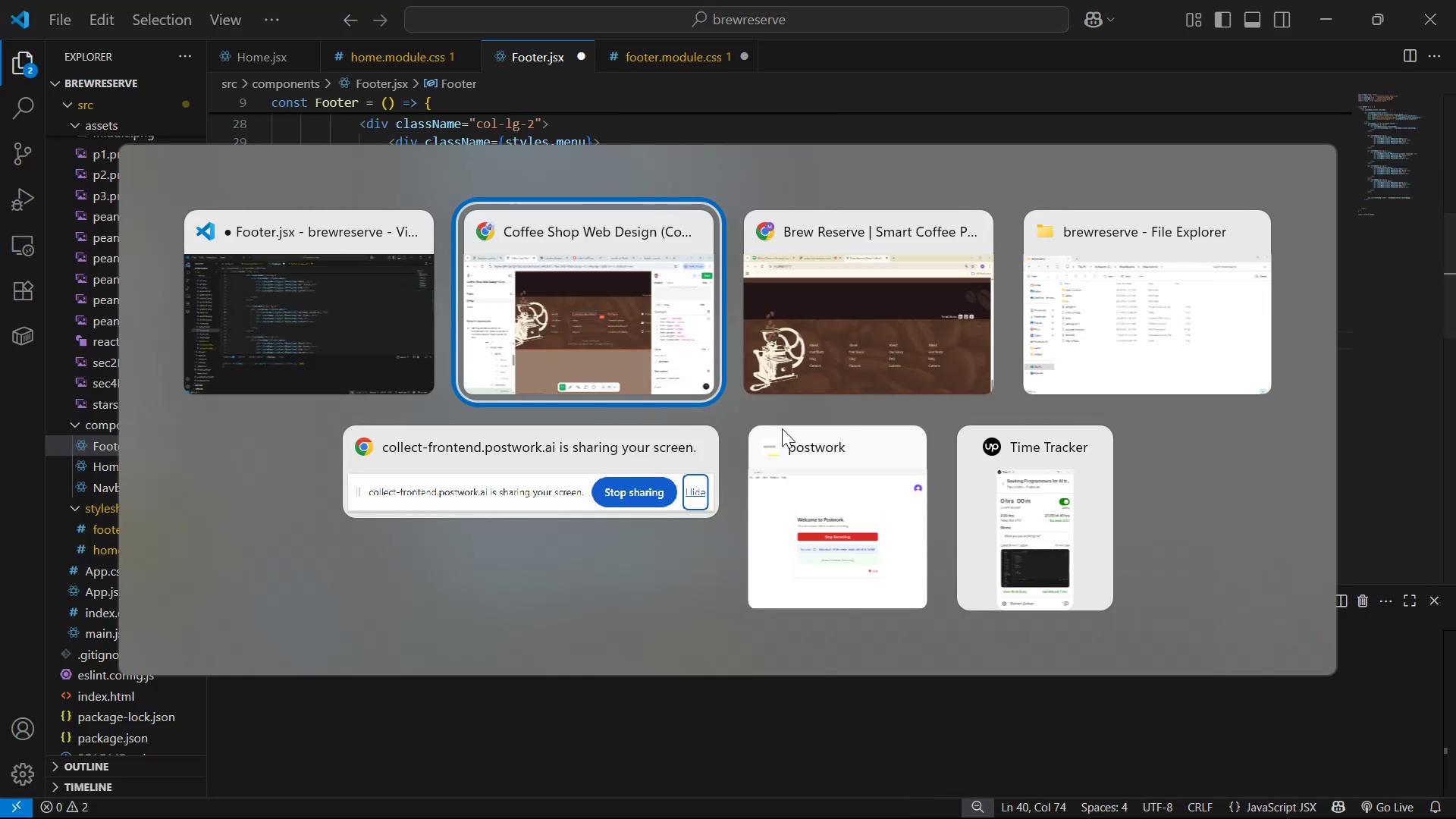 
left_click([651, 394])
 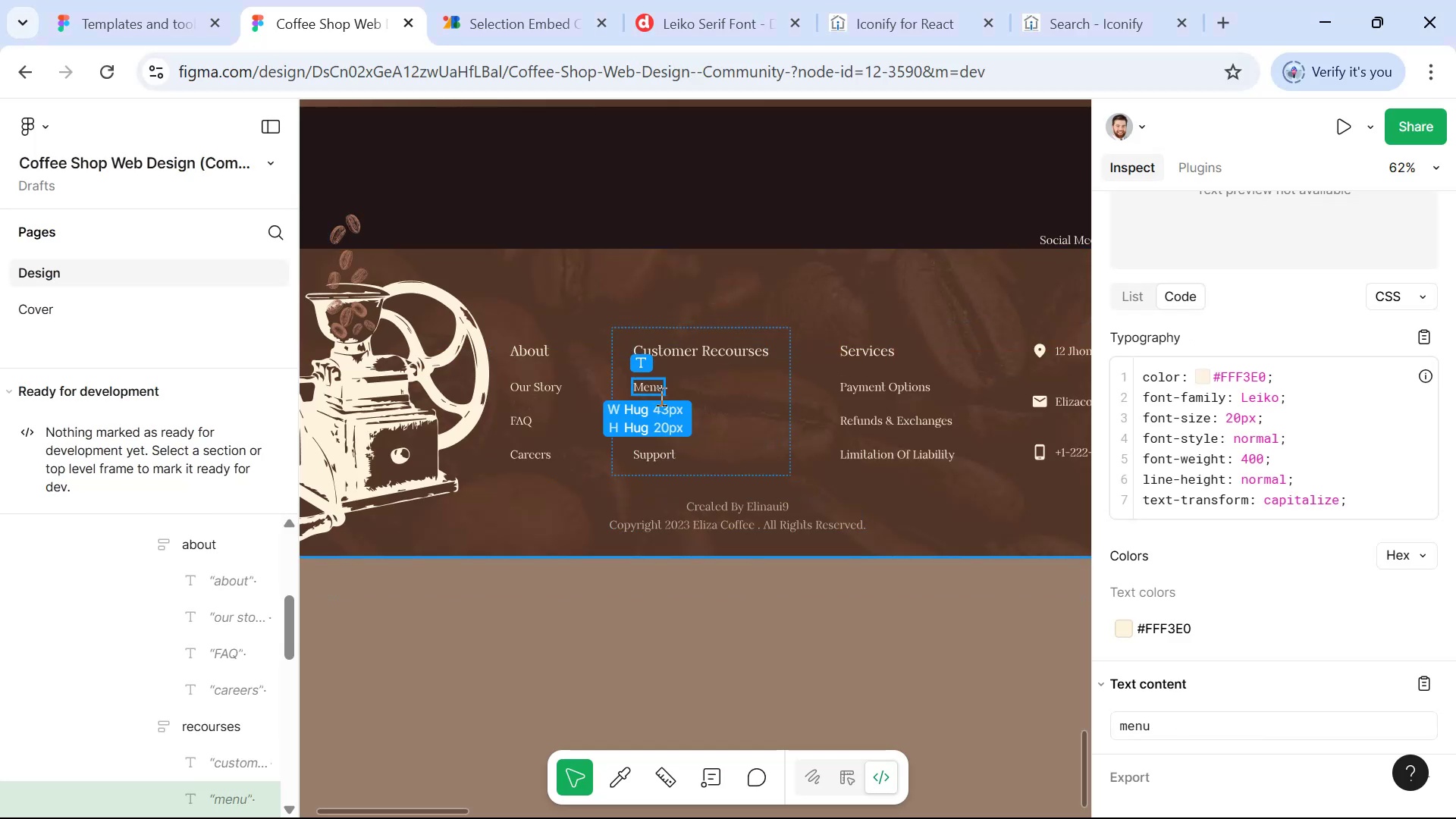 
key(Control+C)
 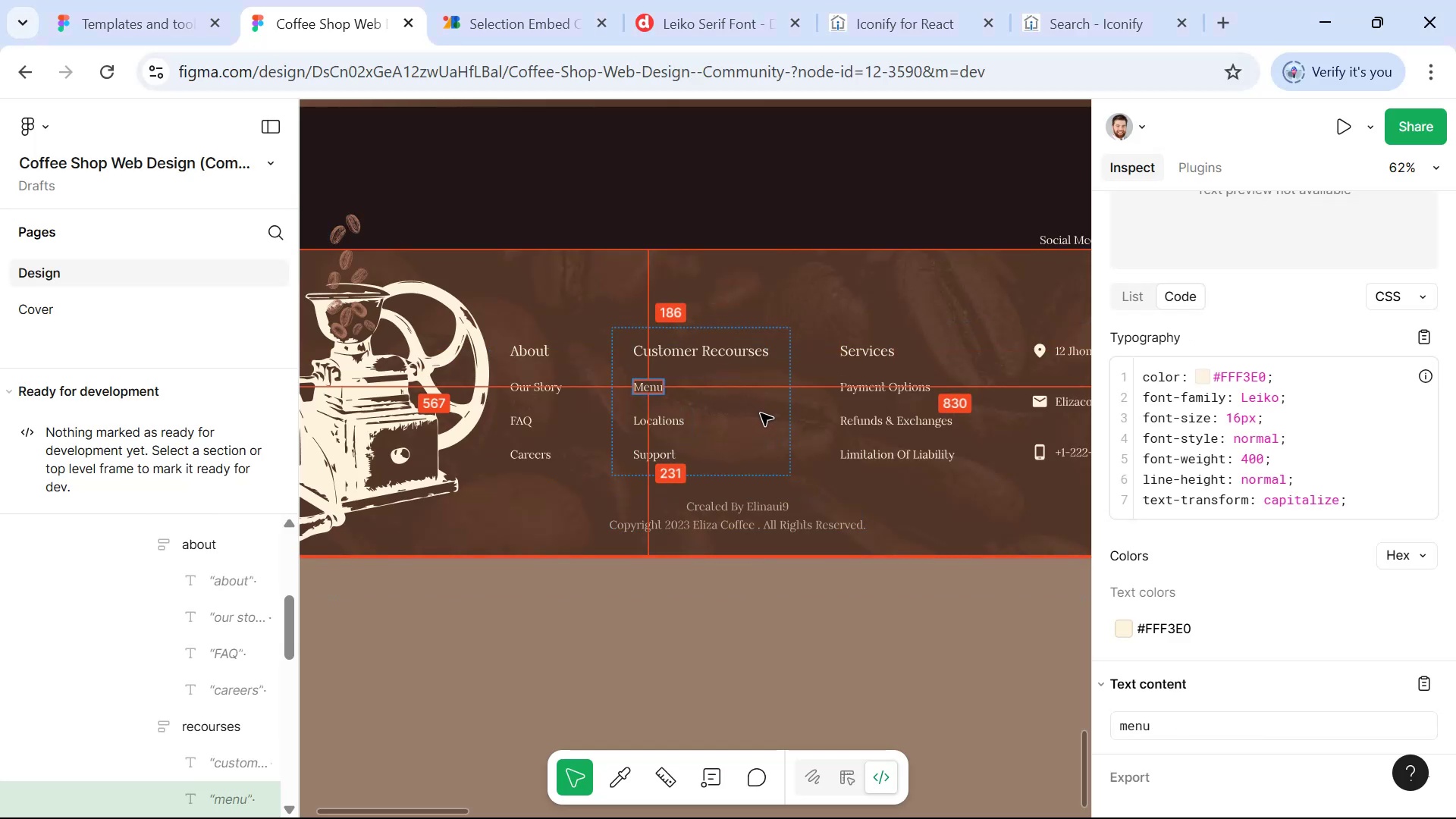 
key(Alt+AltLeft)
 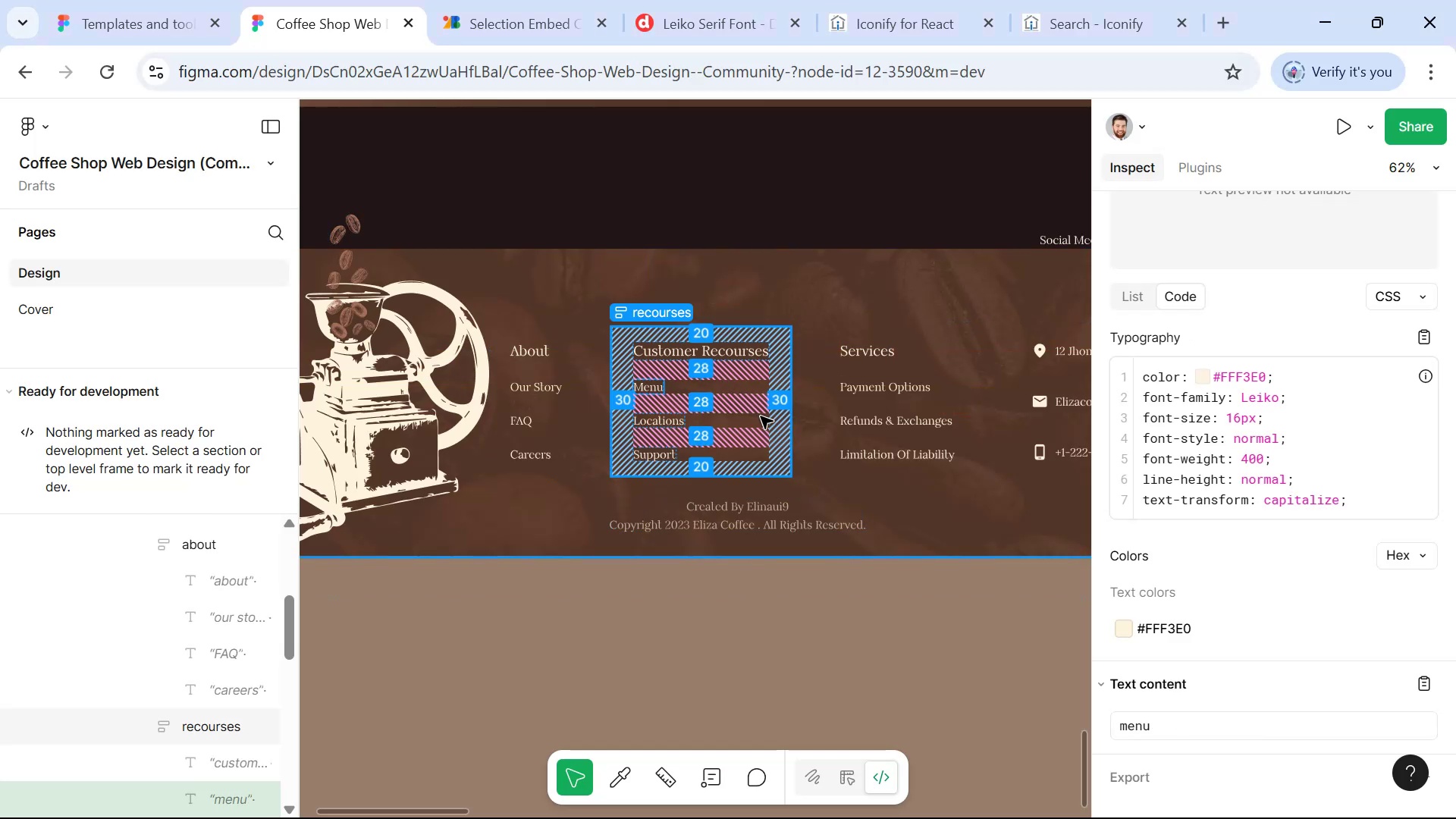 
key(Alt+Tab)
 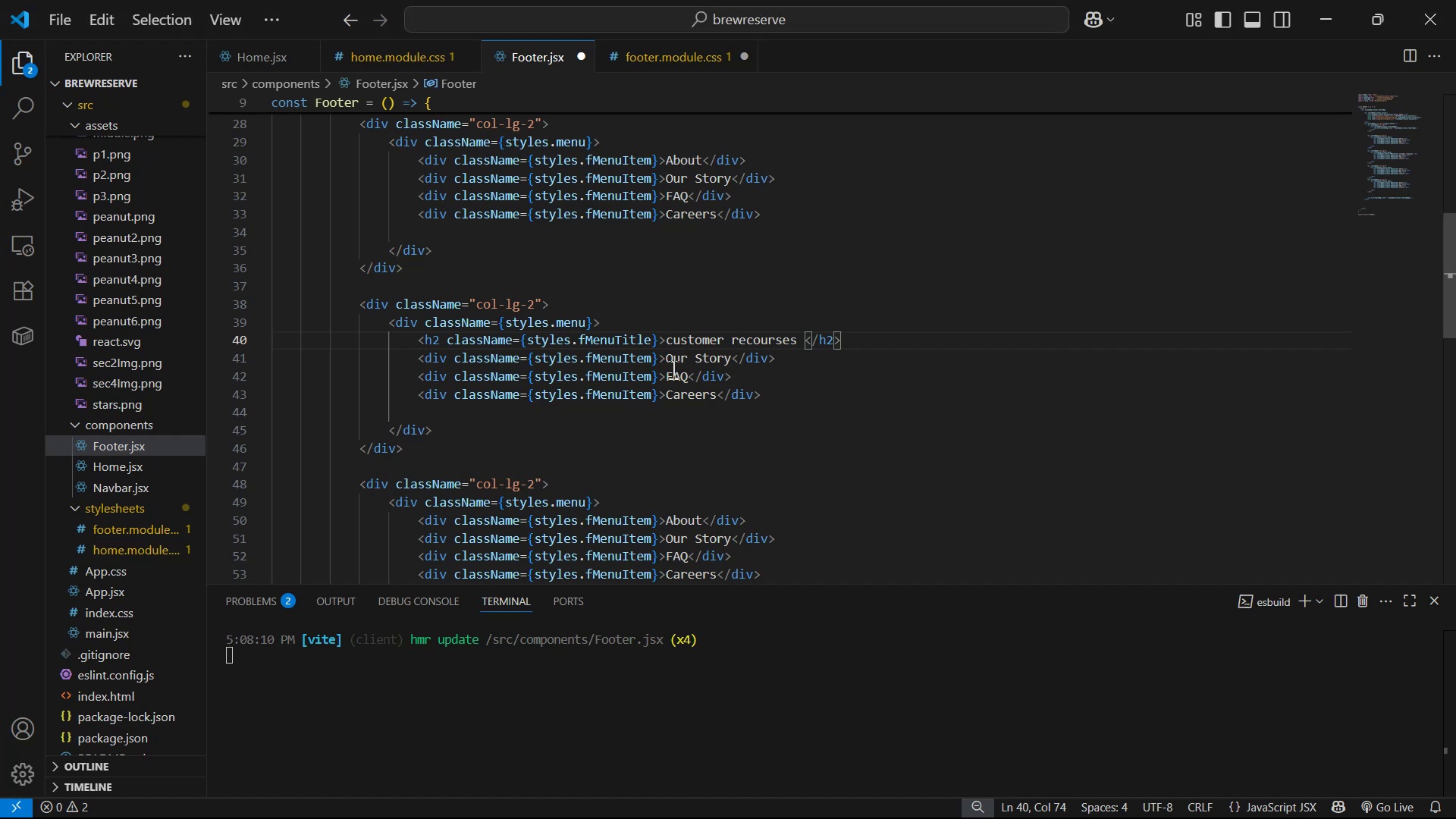 
left_click_drag(start_coordinate=[664, 363], to_coordinate=[731, 362])
 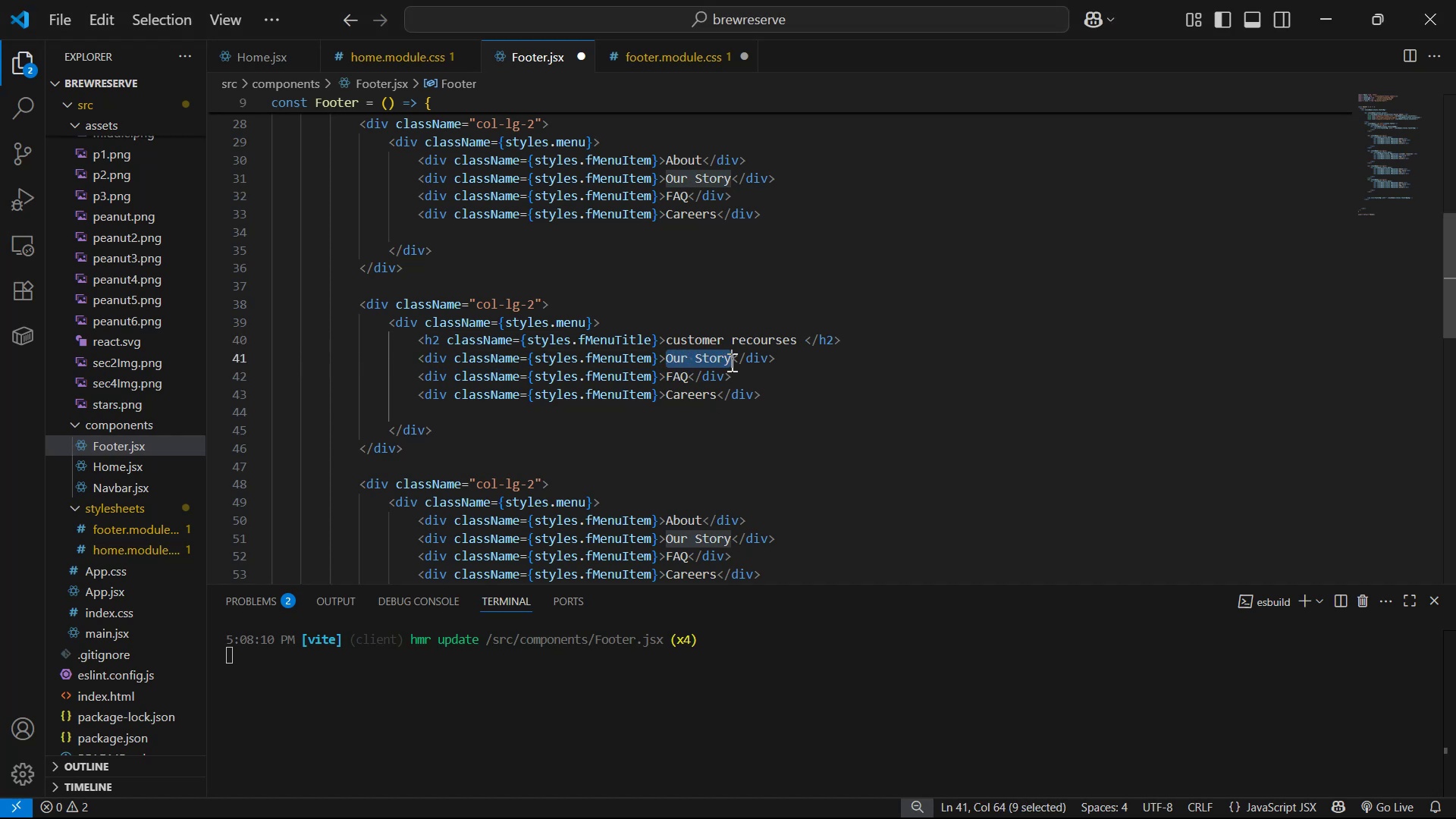 
key(Control+V)
 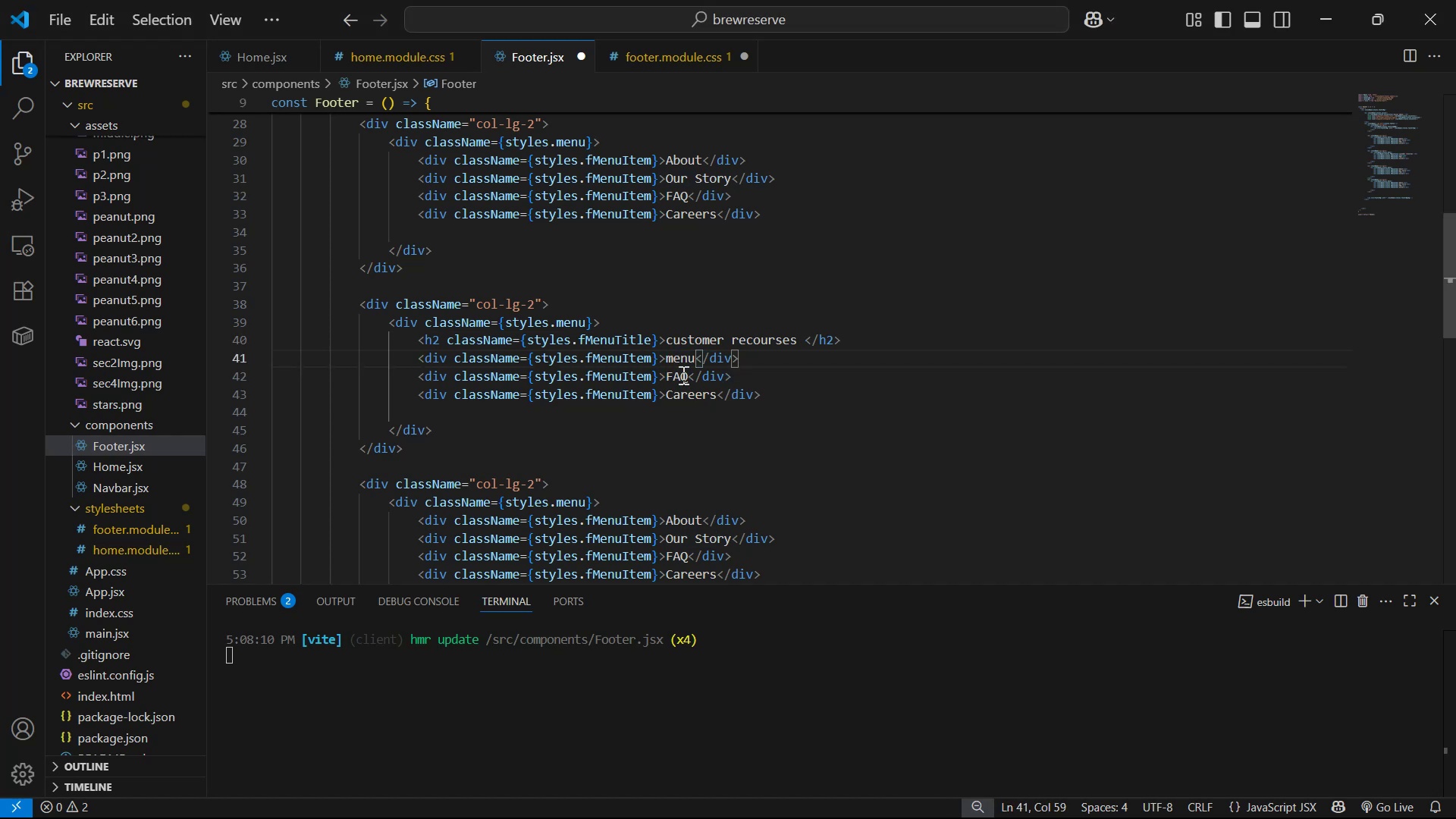 
left_click([671, 353])
 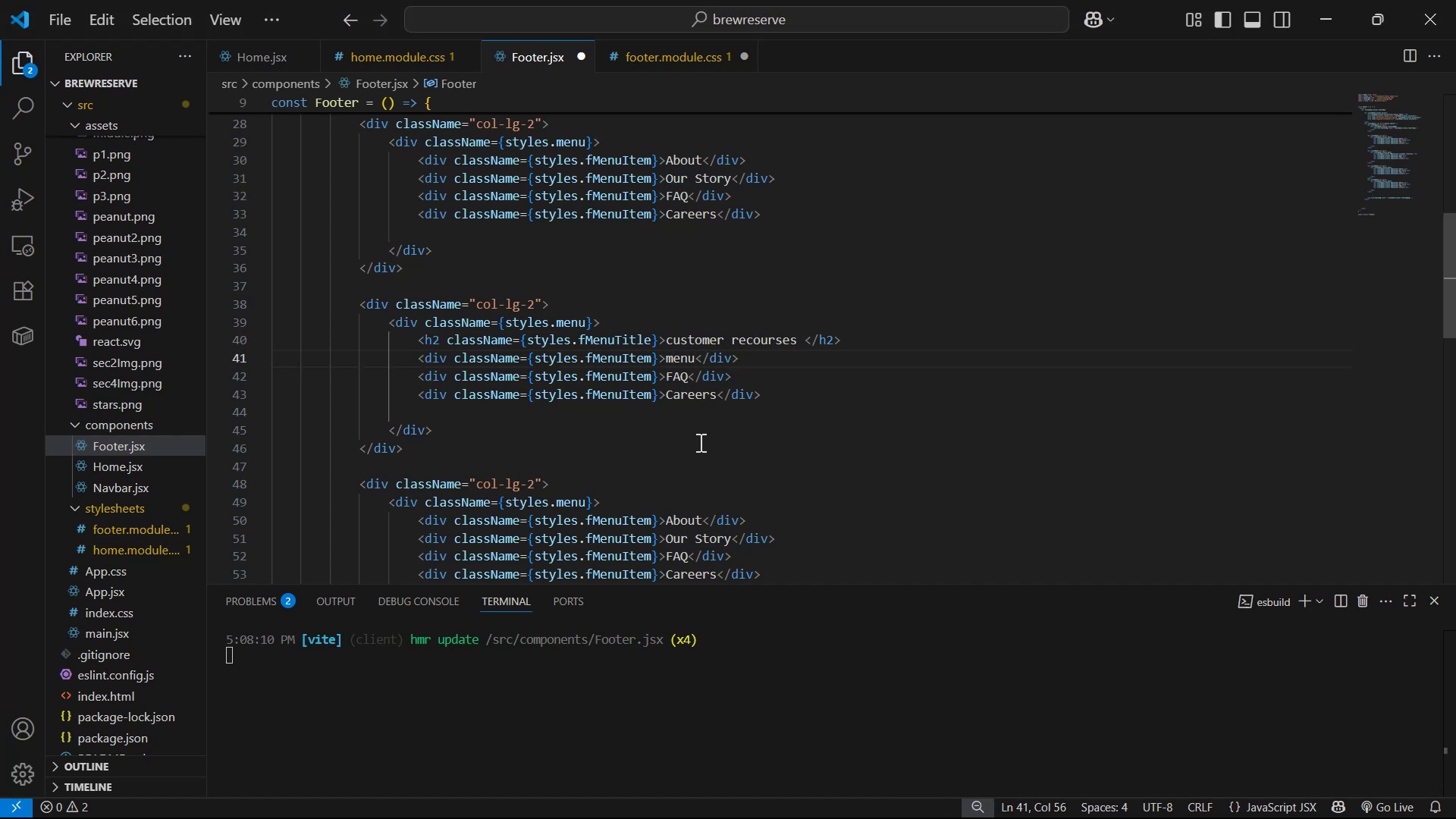 
key(Backspace)
 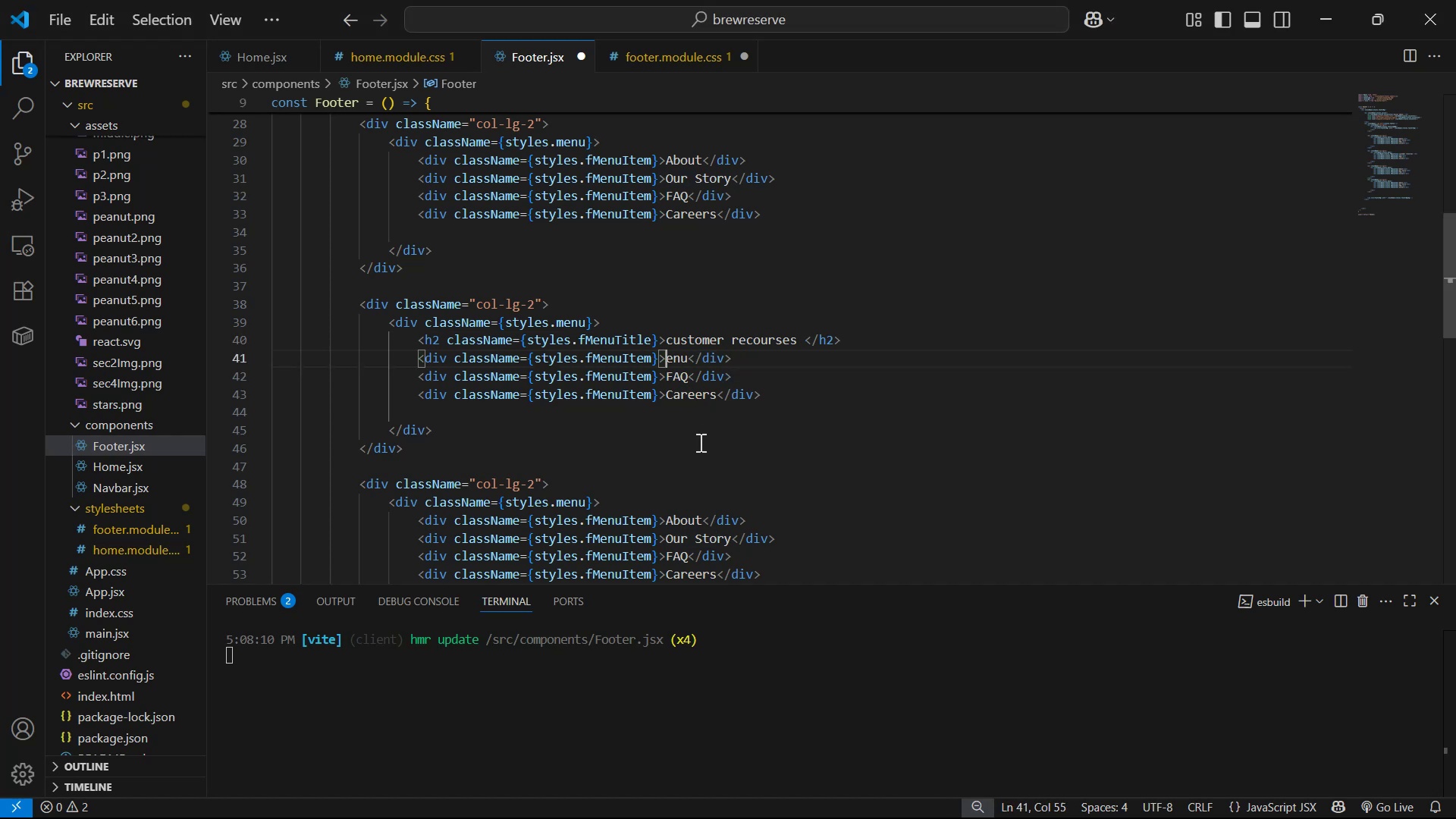 
key(Shift+ShiftLeft)
 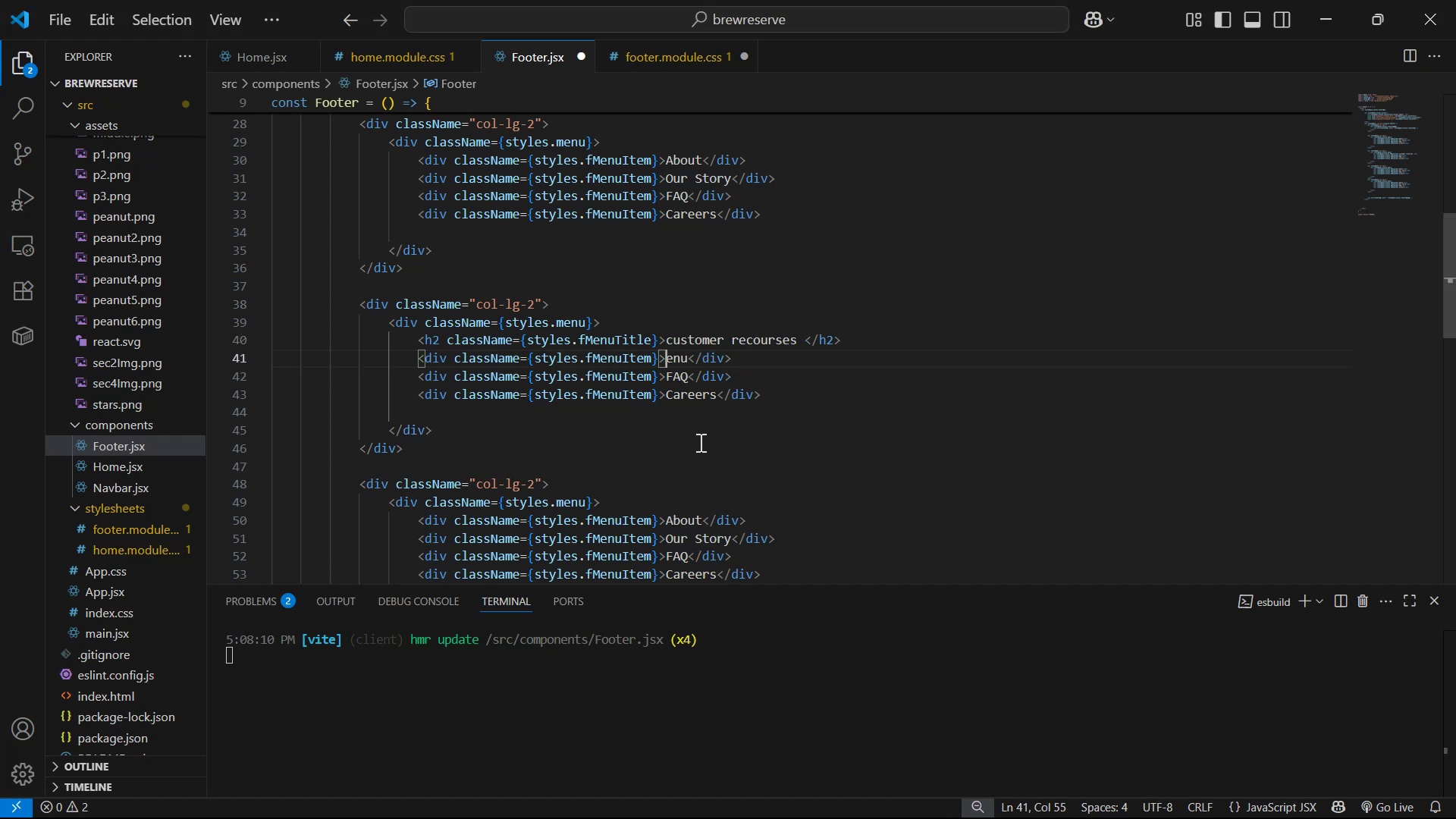 
key(Shift+M)
 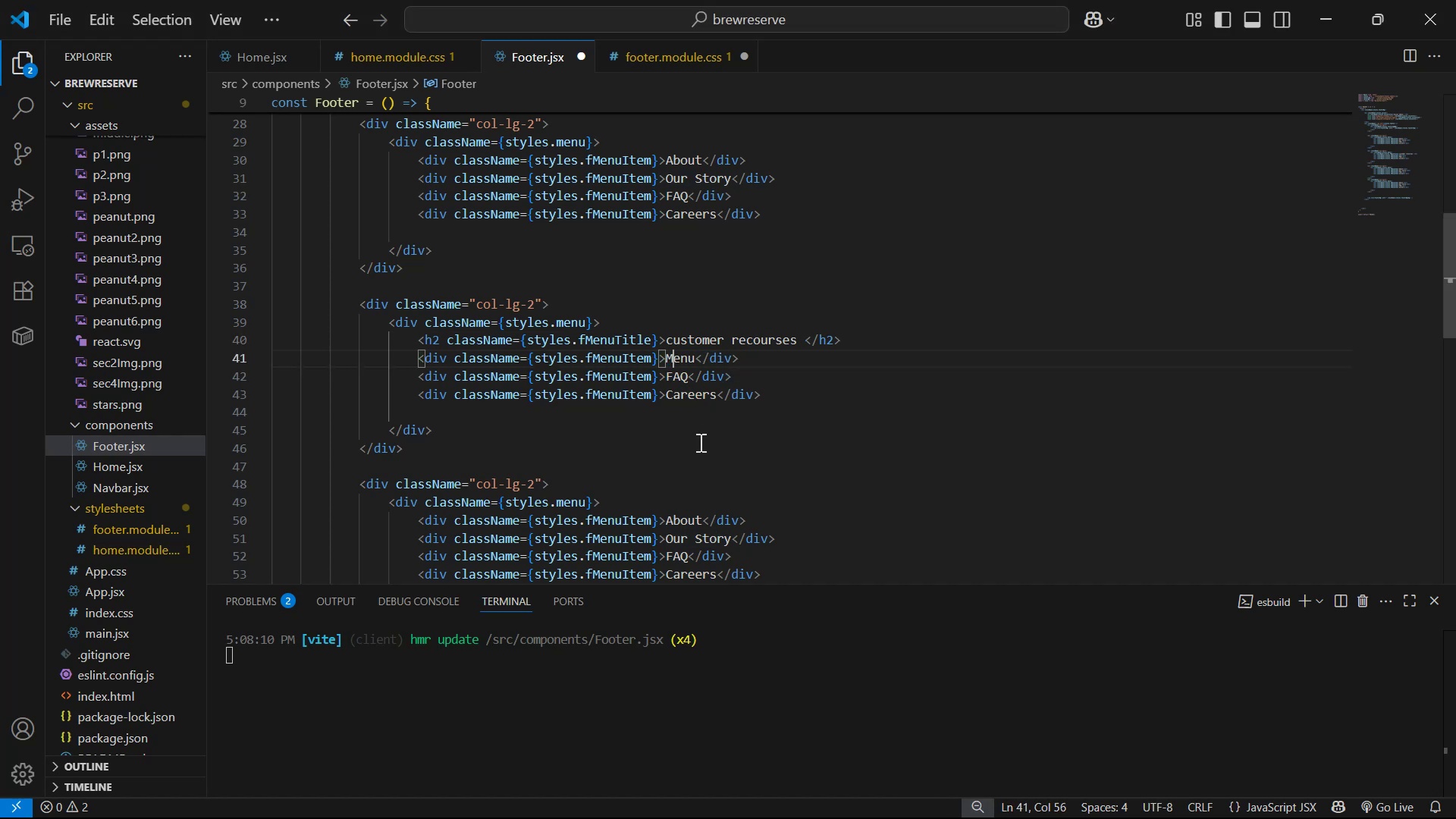 
key(Control+S)
 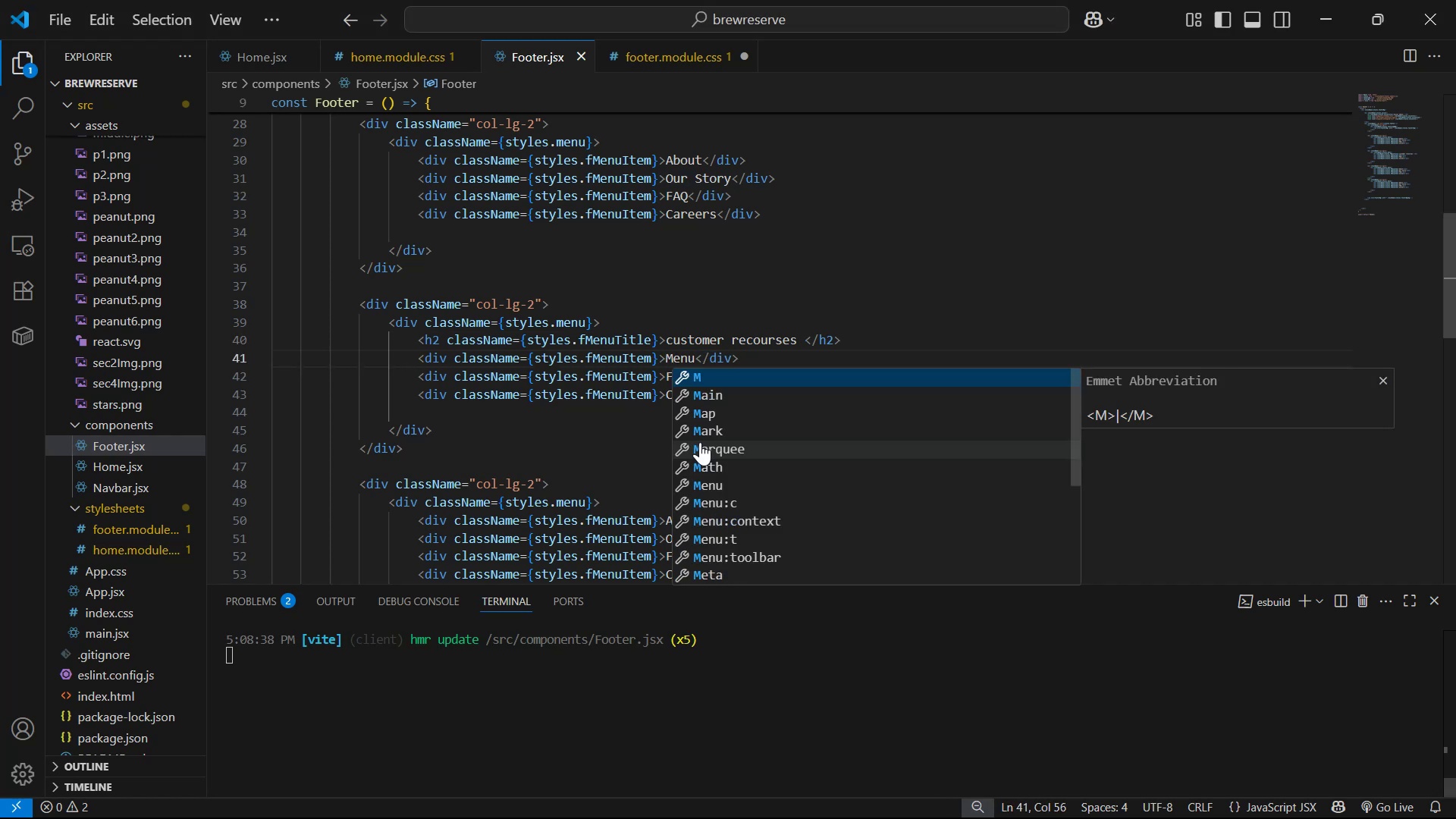 
key(Alt+AltLeft)
 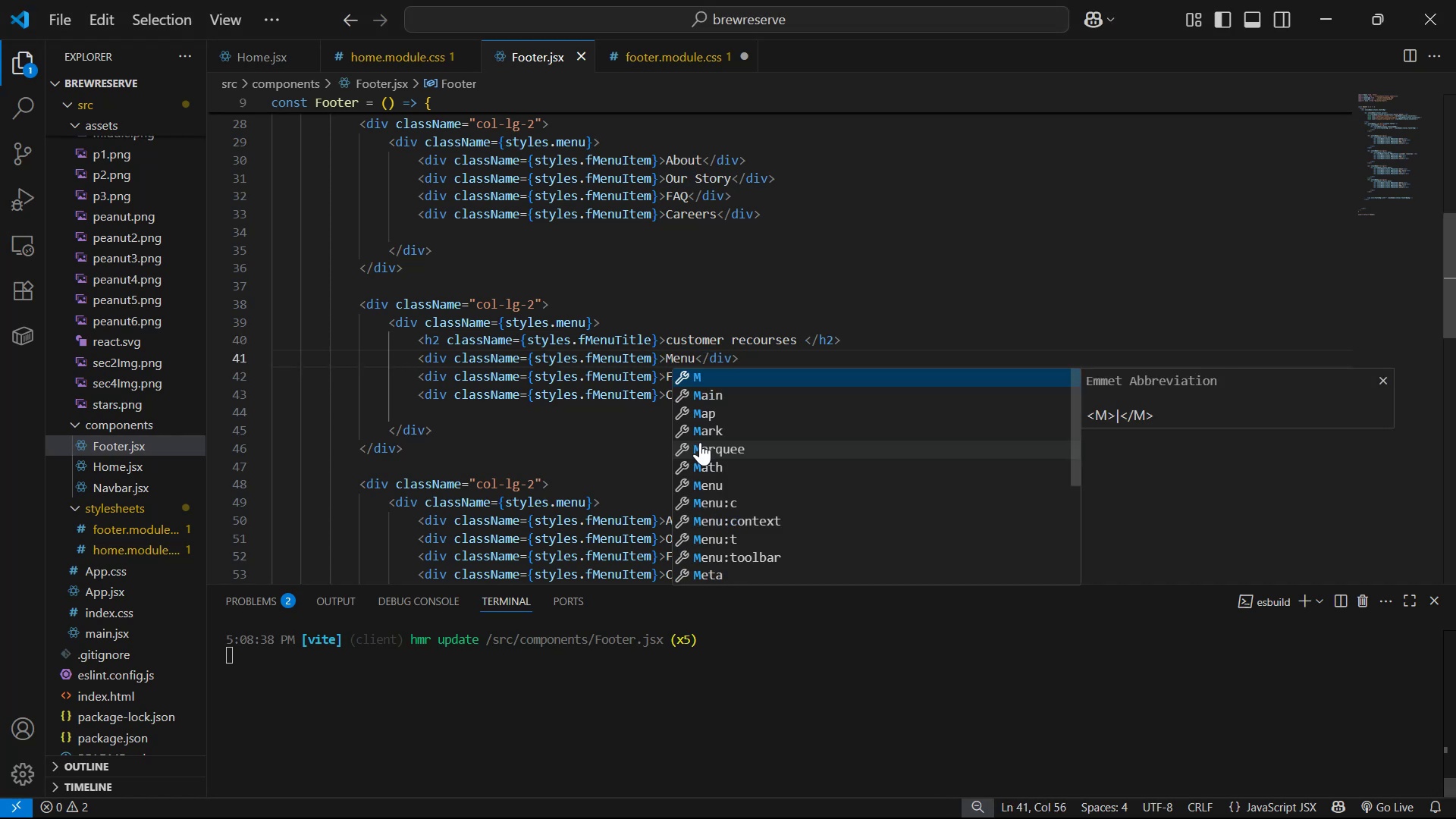 
key(Alt+Tab)
 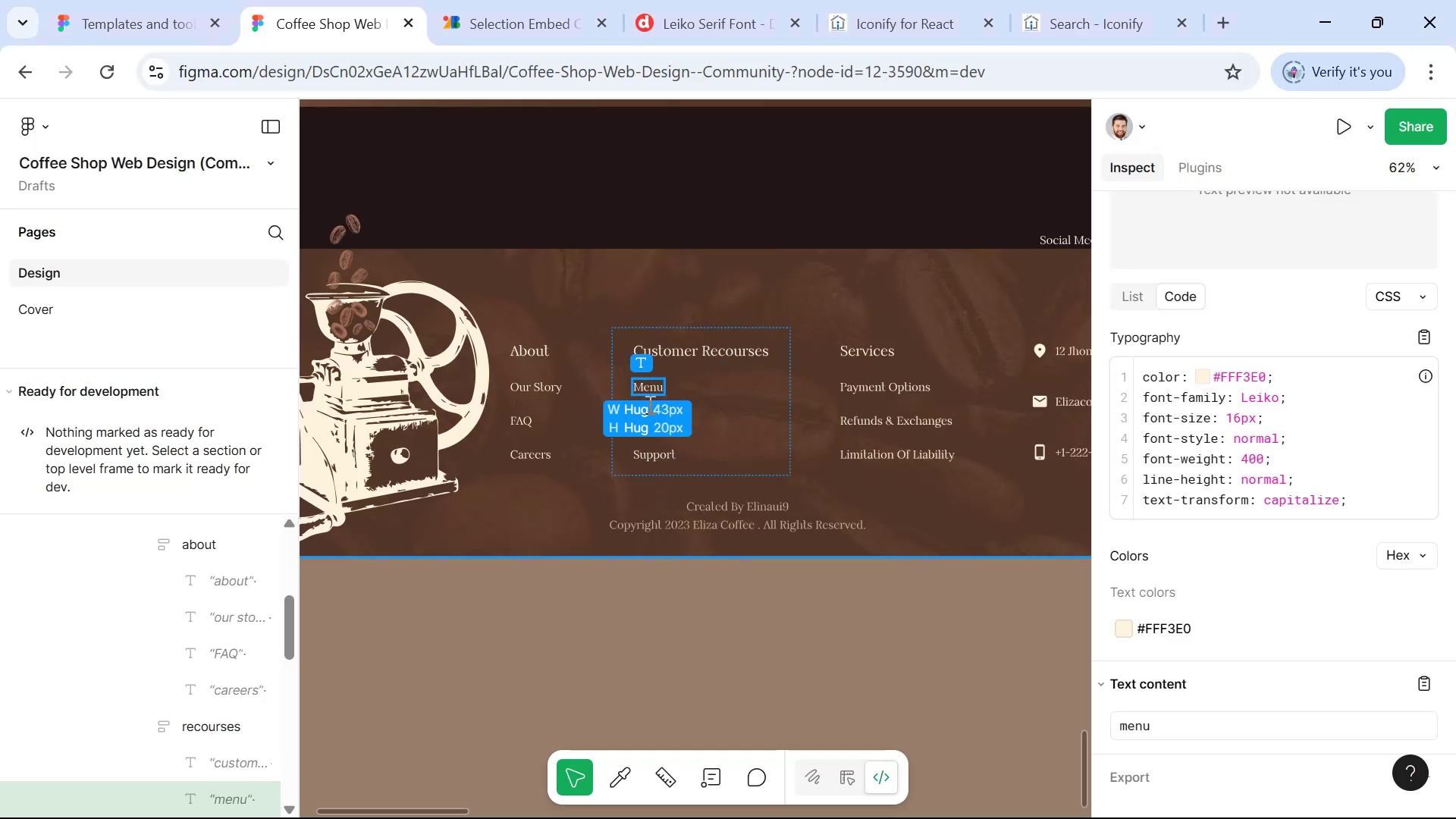 
left_click([667, 419])
 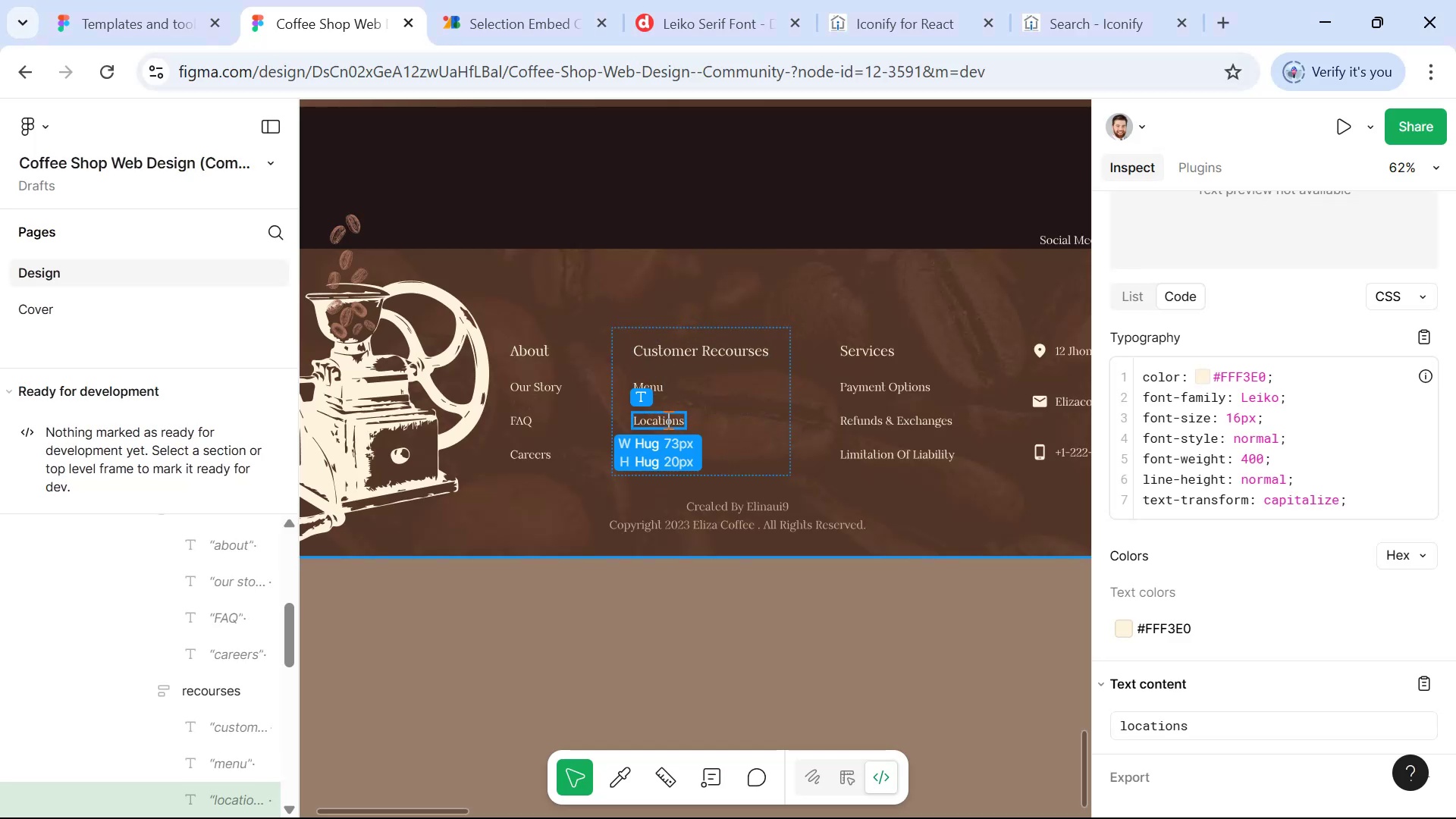 
key(Control+C)
 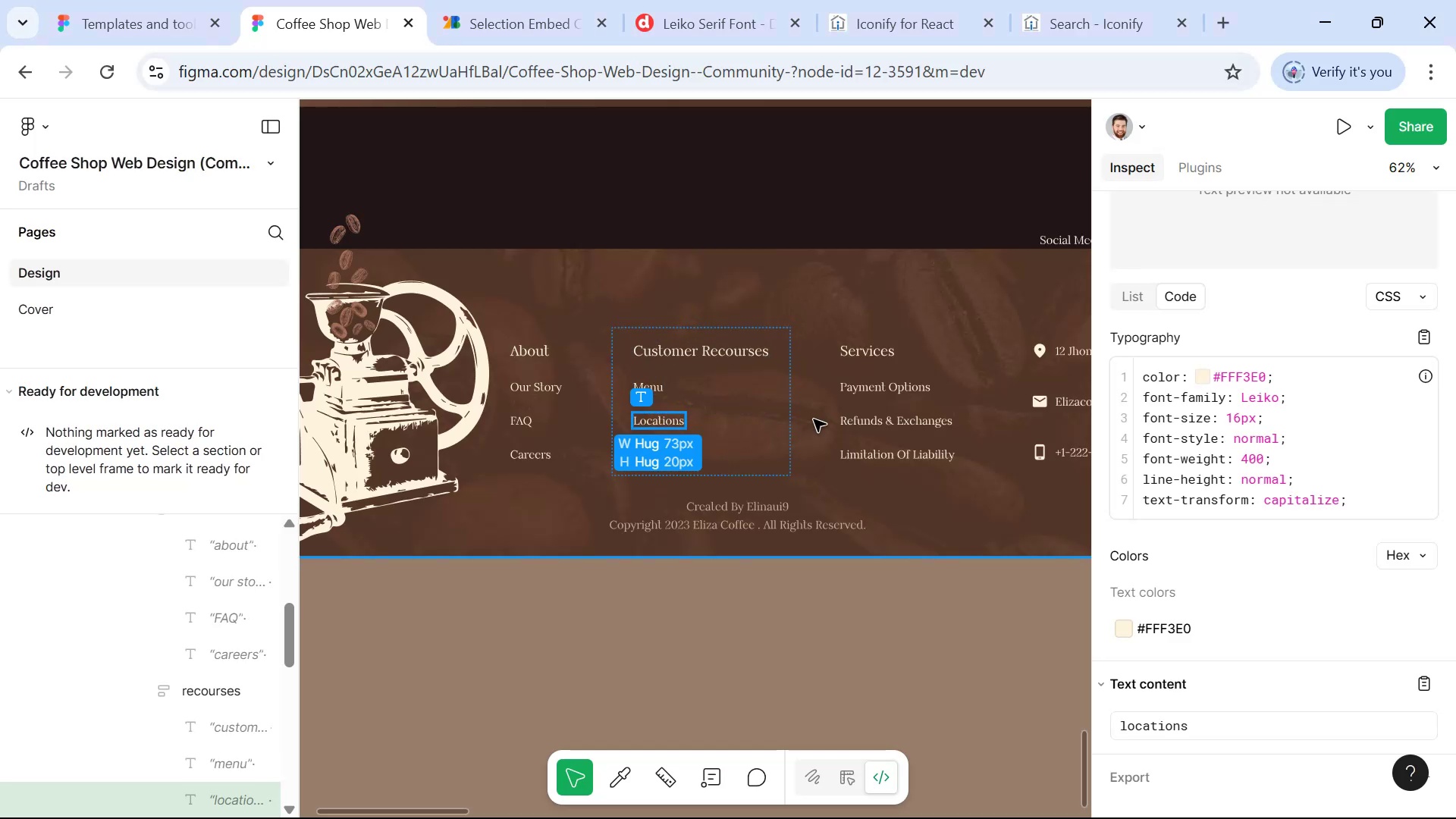 
key(Alt+AltLeft)
 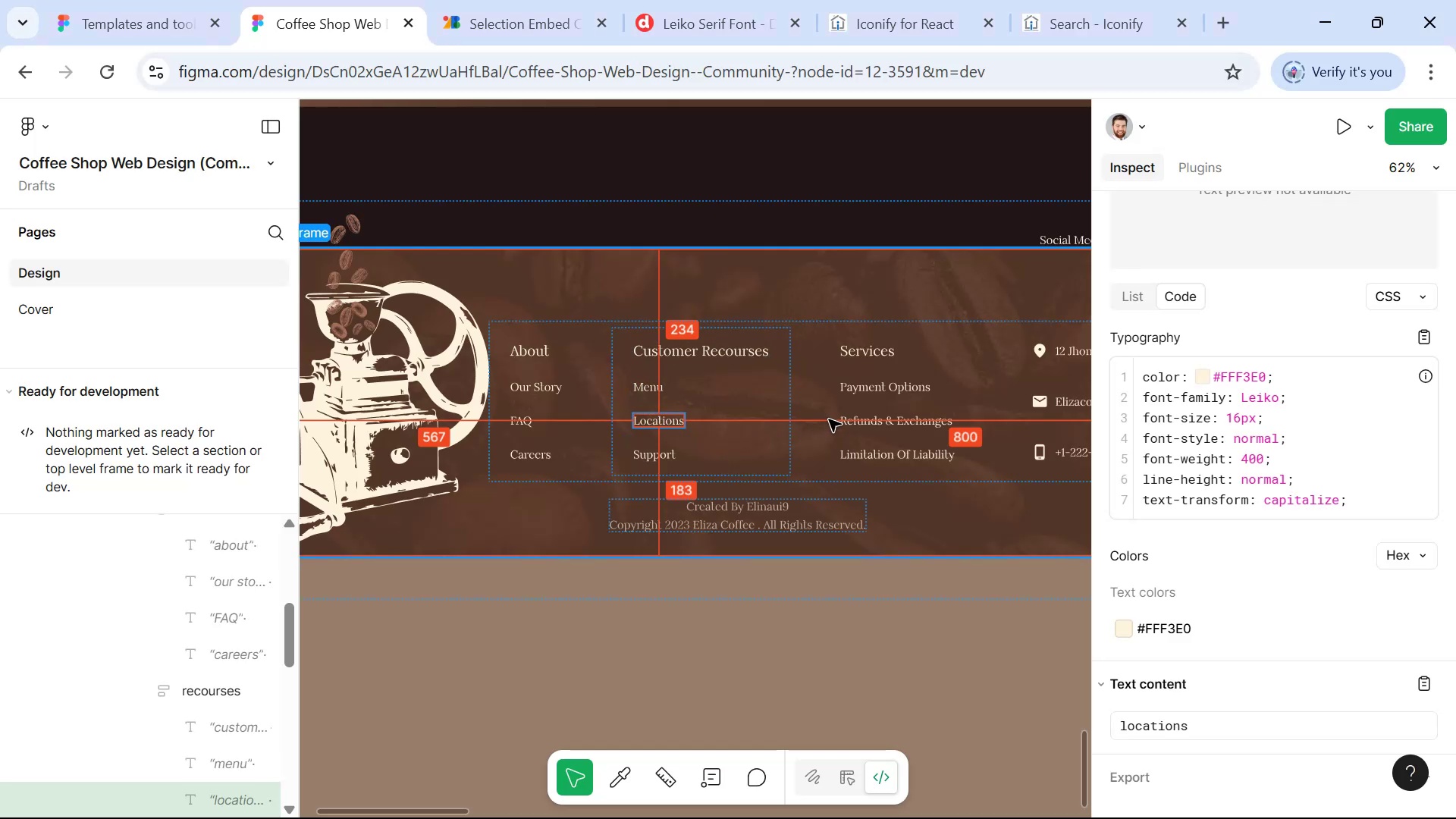 
key(Alt+Tab)
 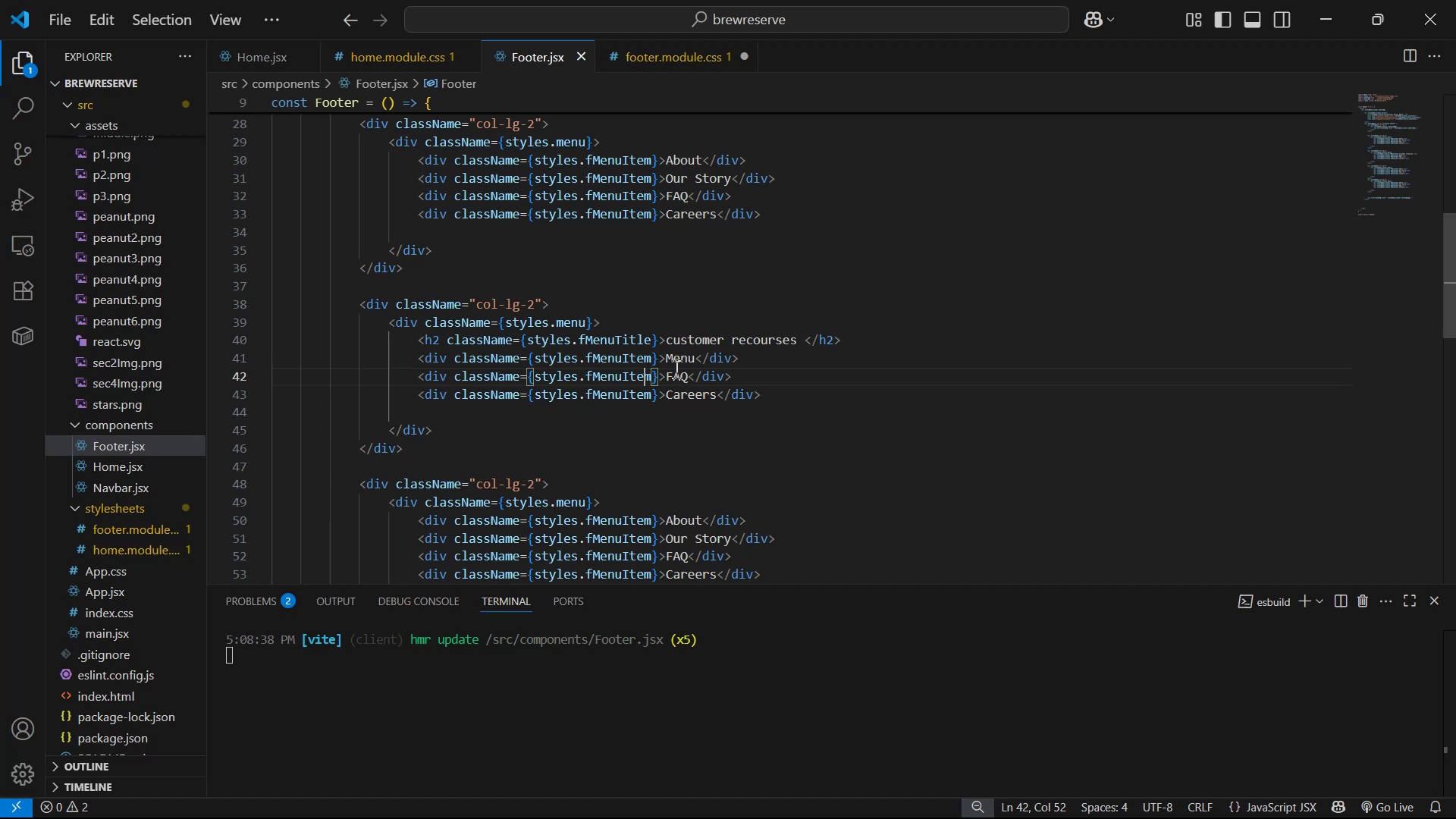 
left_click_drag(start_coordinate=[669, 372], to_coordinate=[689, 378])
 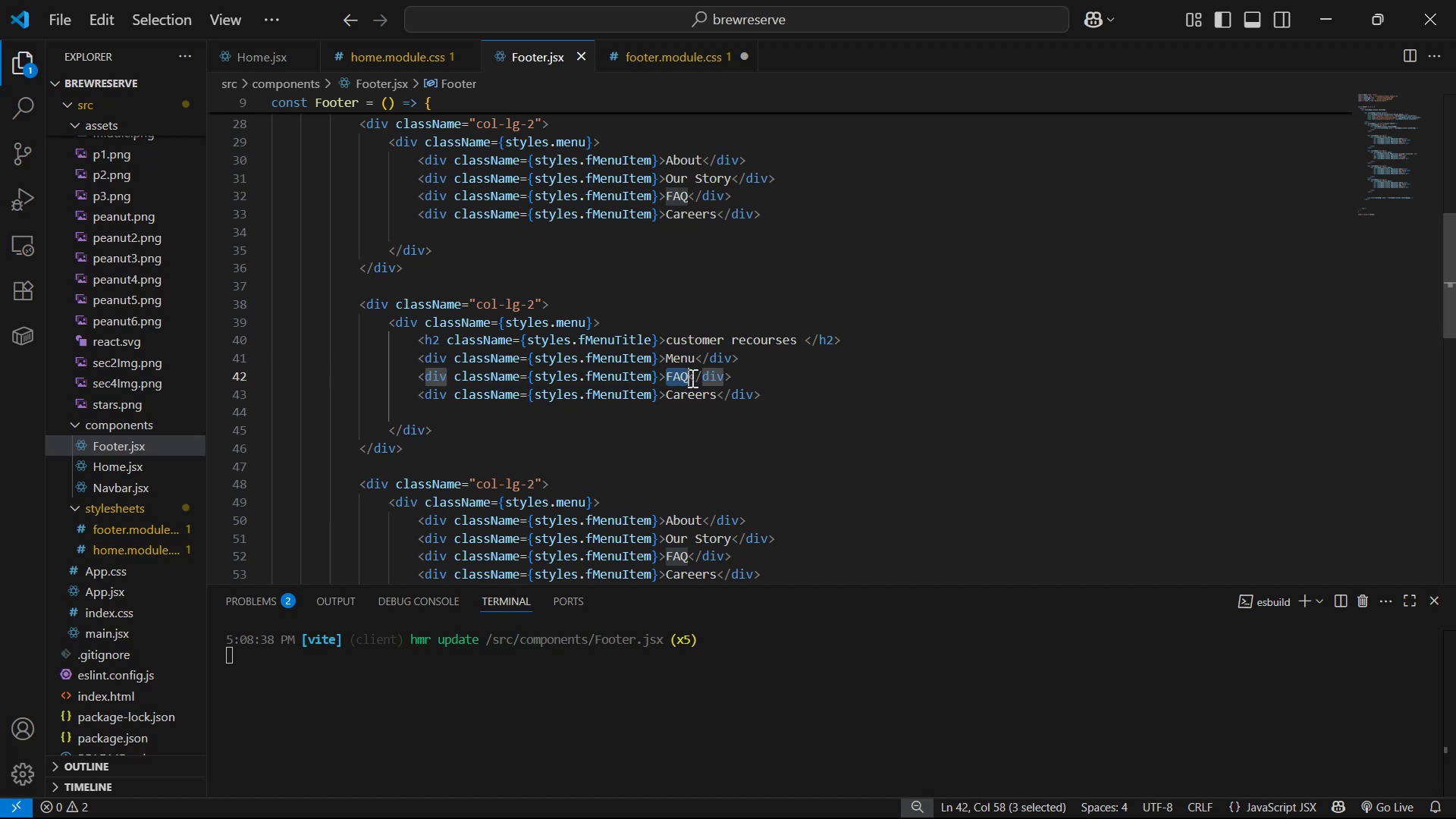 
key(Control+C)
 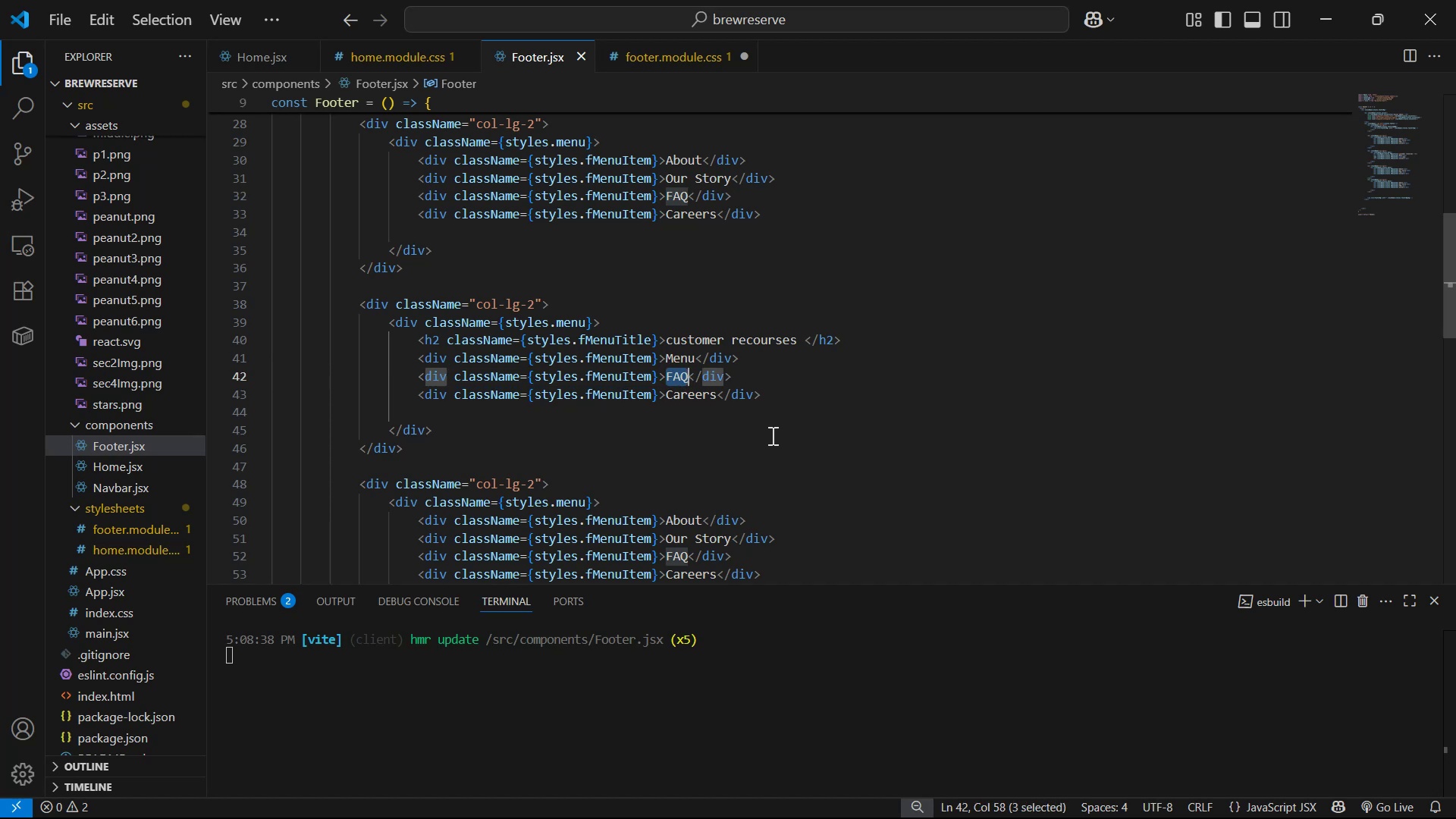 
key(Alt+AltLeft)
 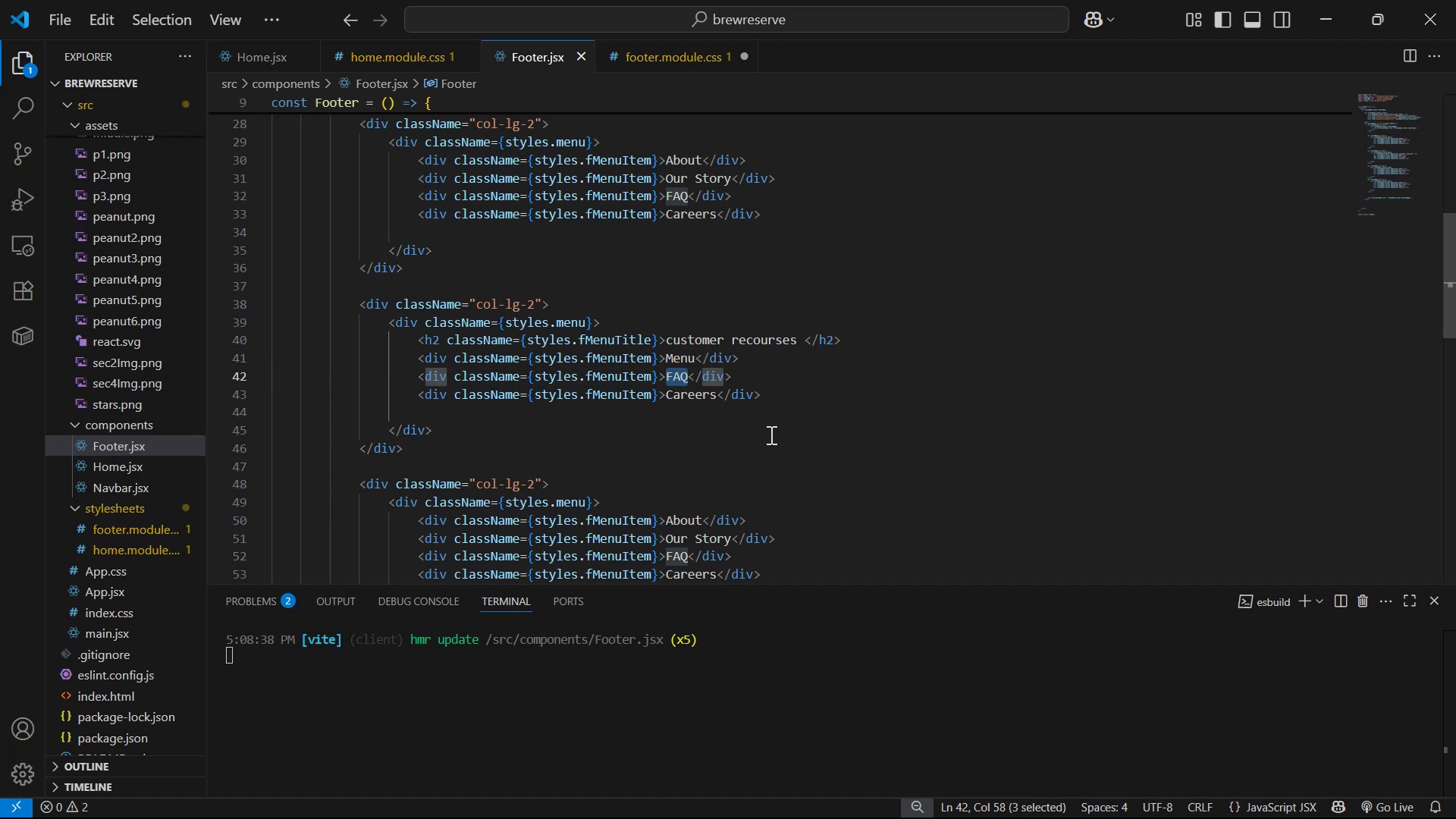 
key(Alt+Tab)
 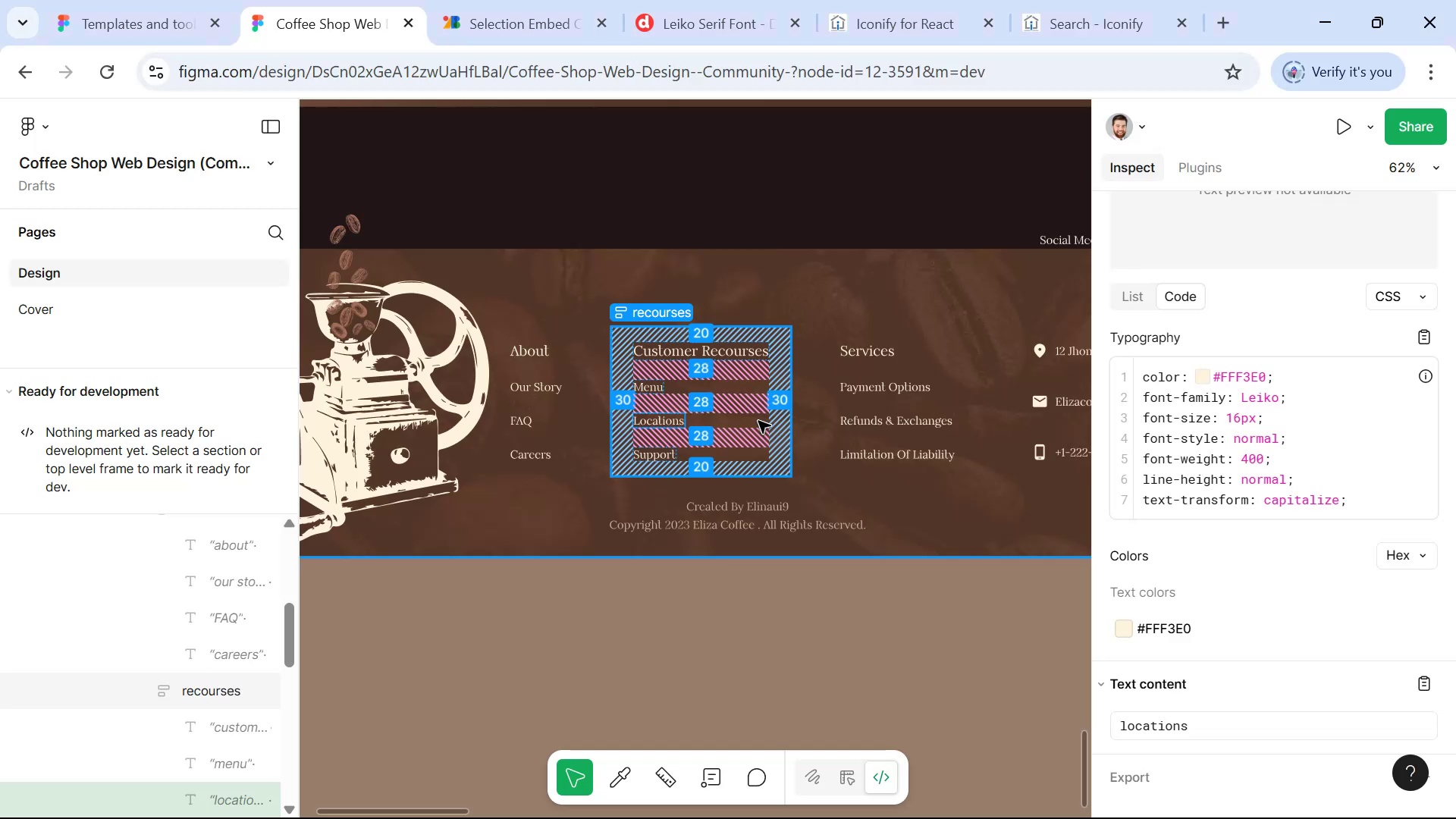 
key(Control+C)
 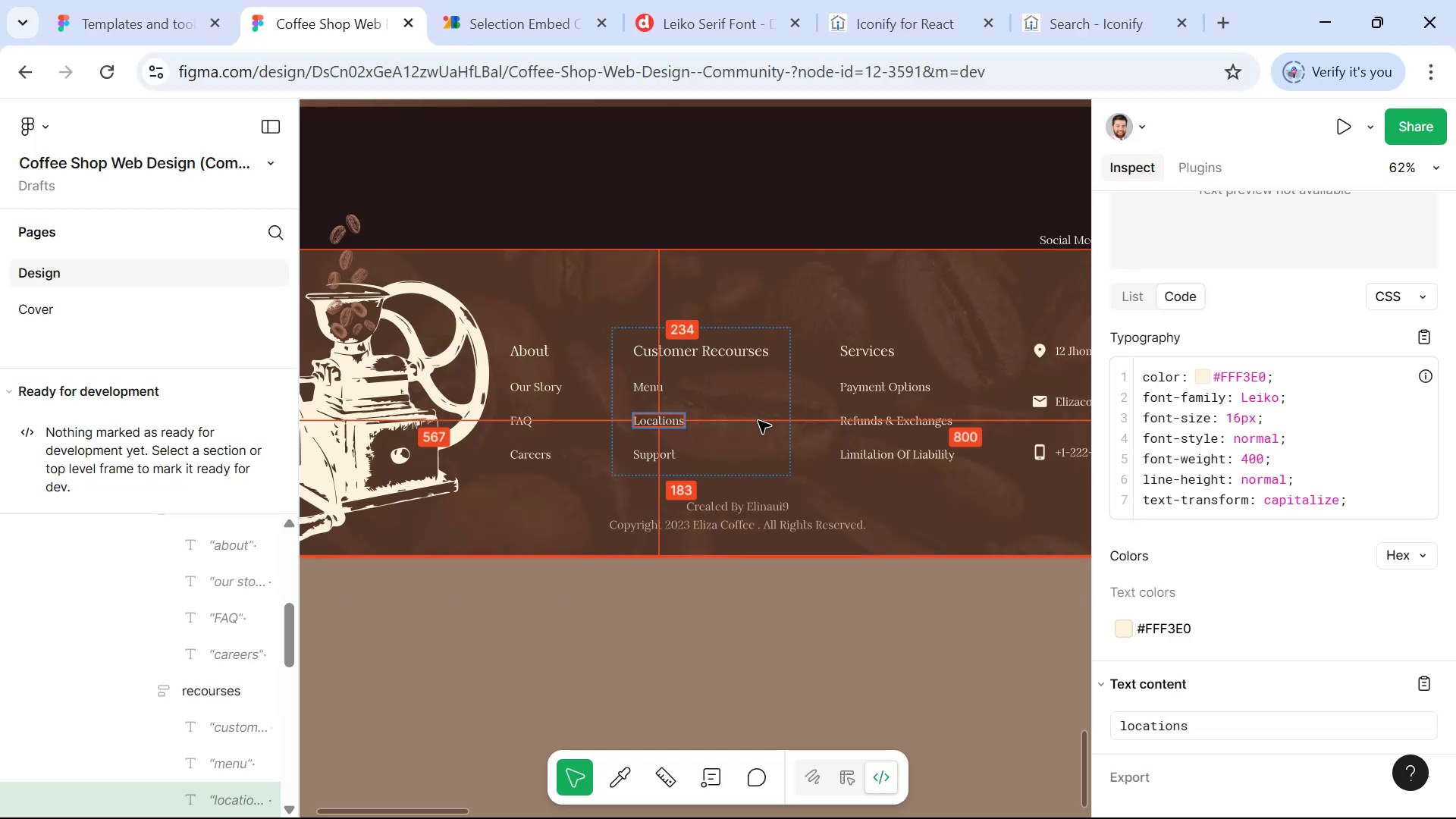 
key(Alt+AltLeft)
 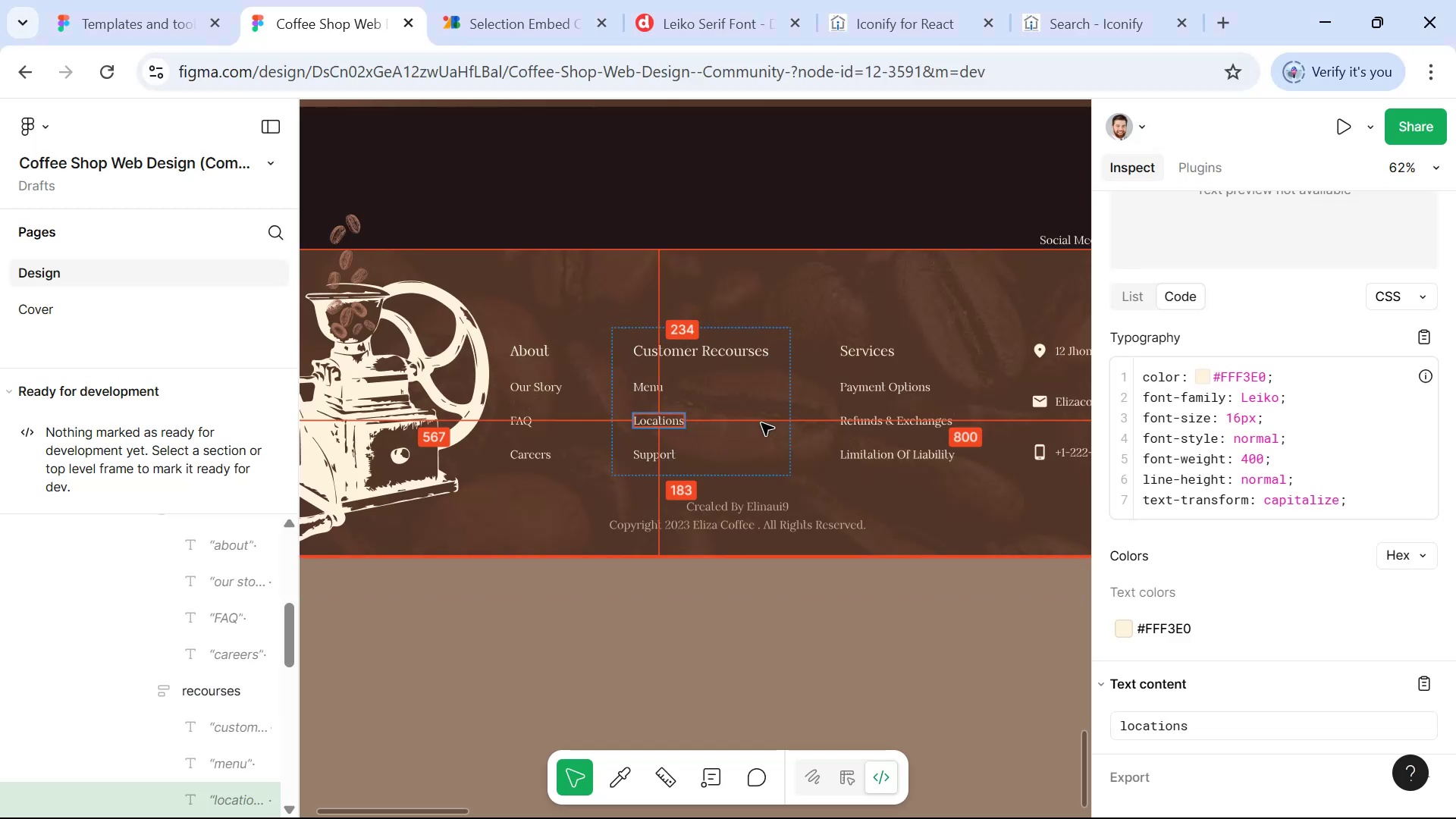 
key(Alt+Tab)
 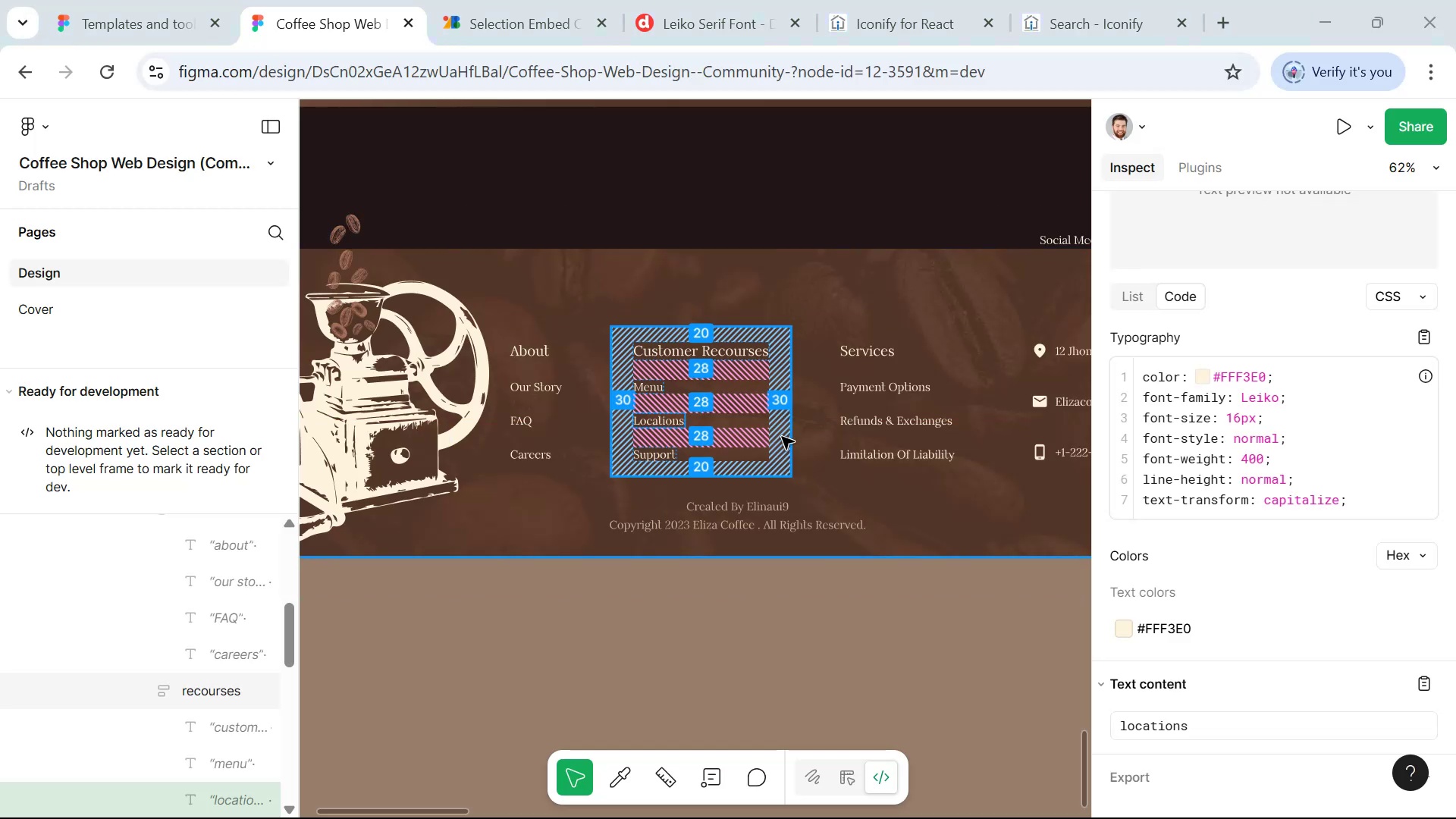 
key(Control+V)
 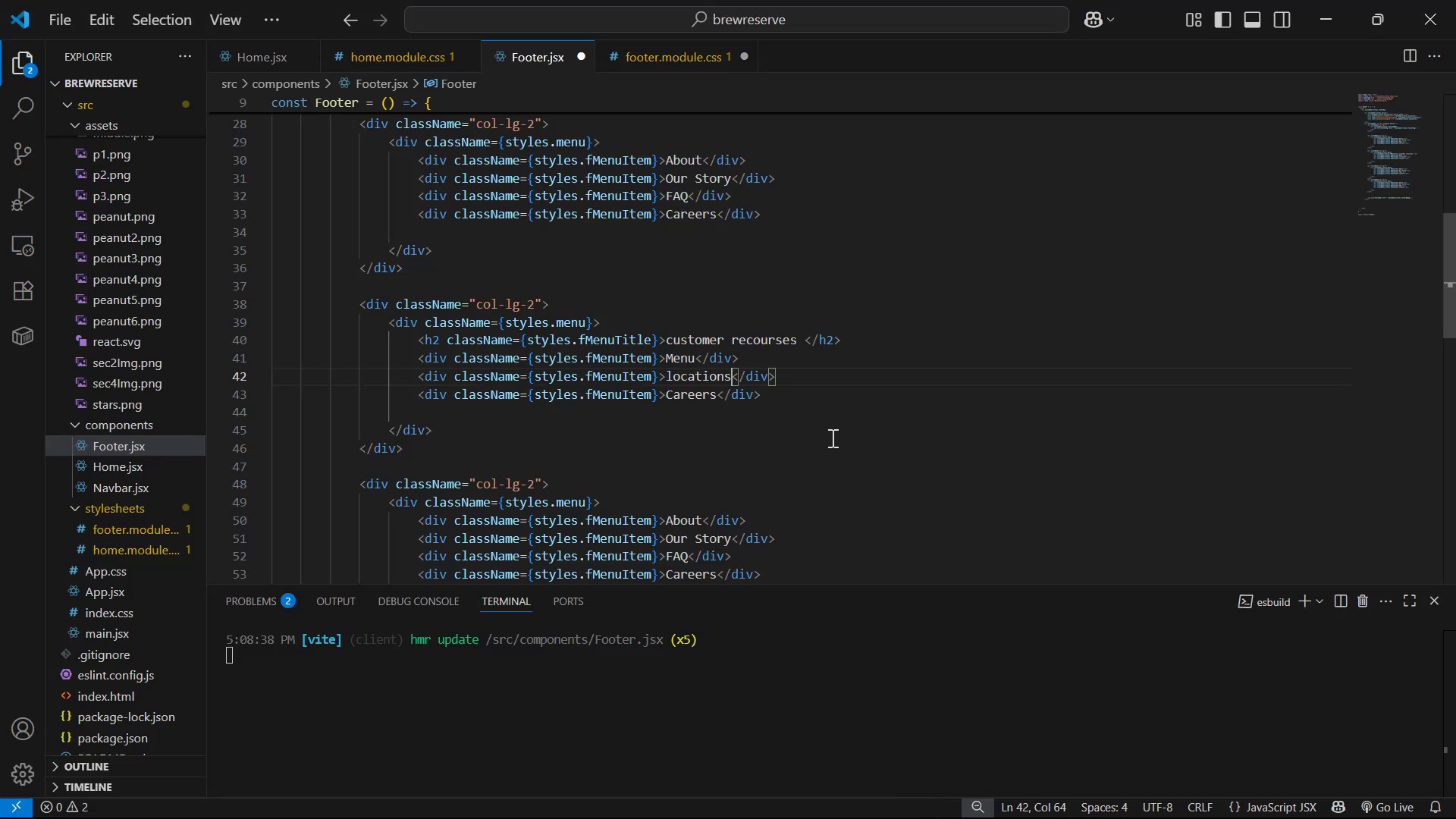 
key(Alt+AltLeft)
 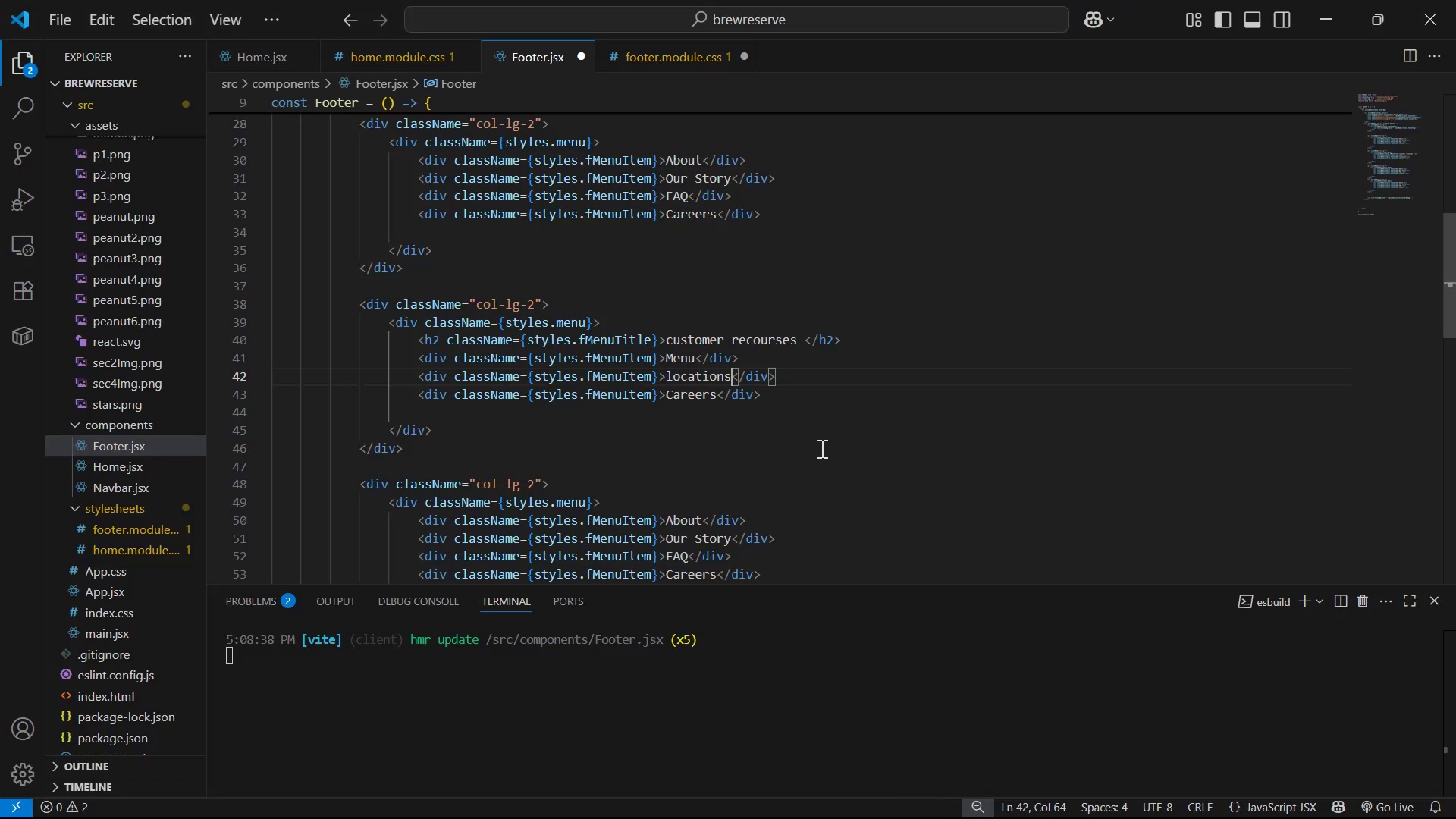 
key(Alt+Tab)
 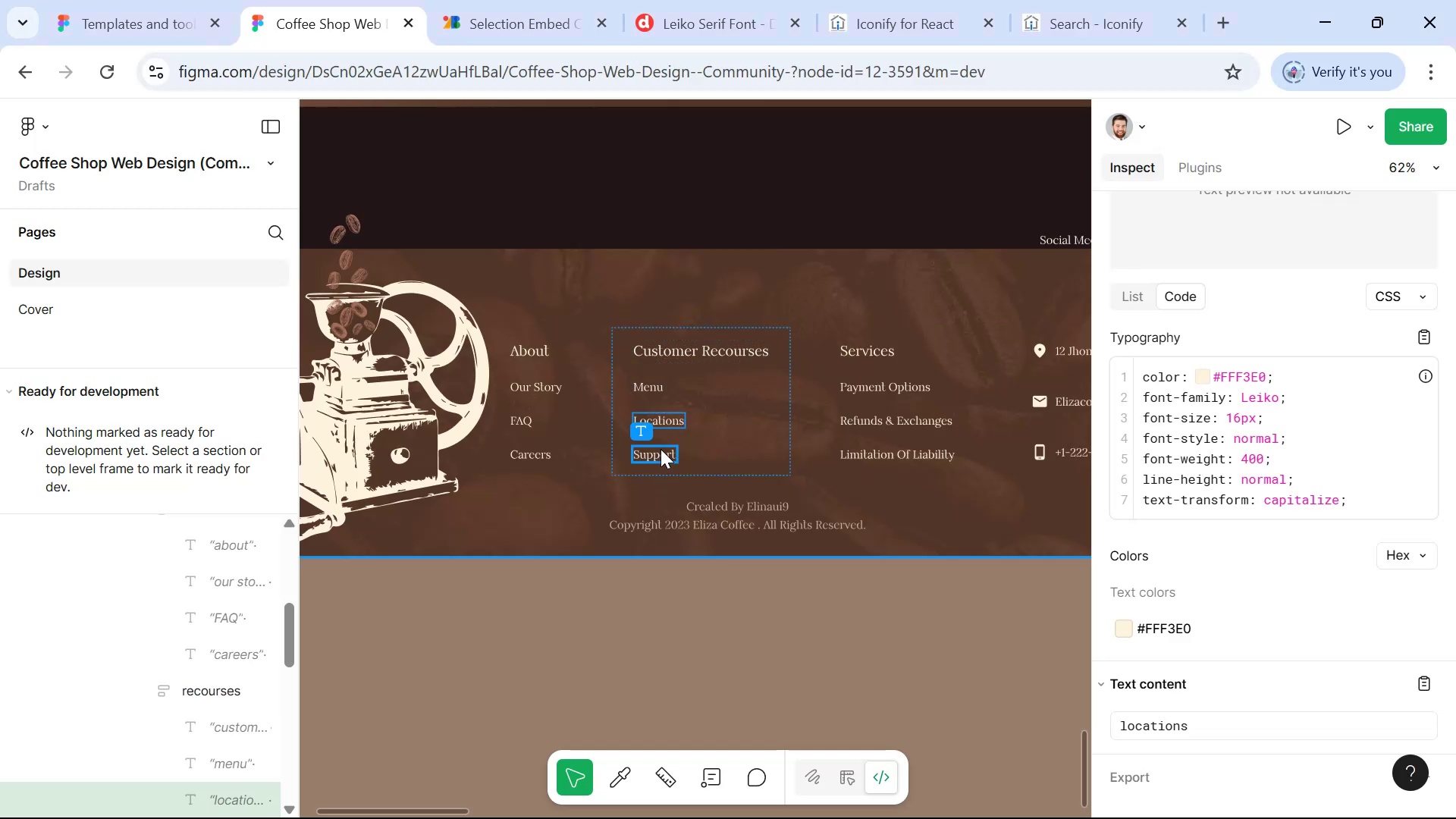 
left_click([660, 455])
 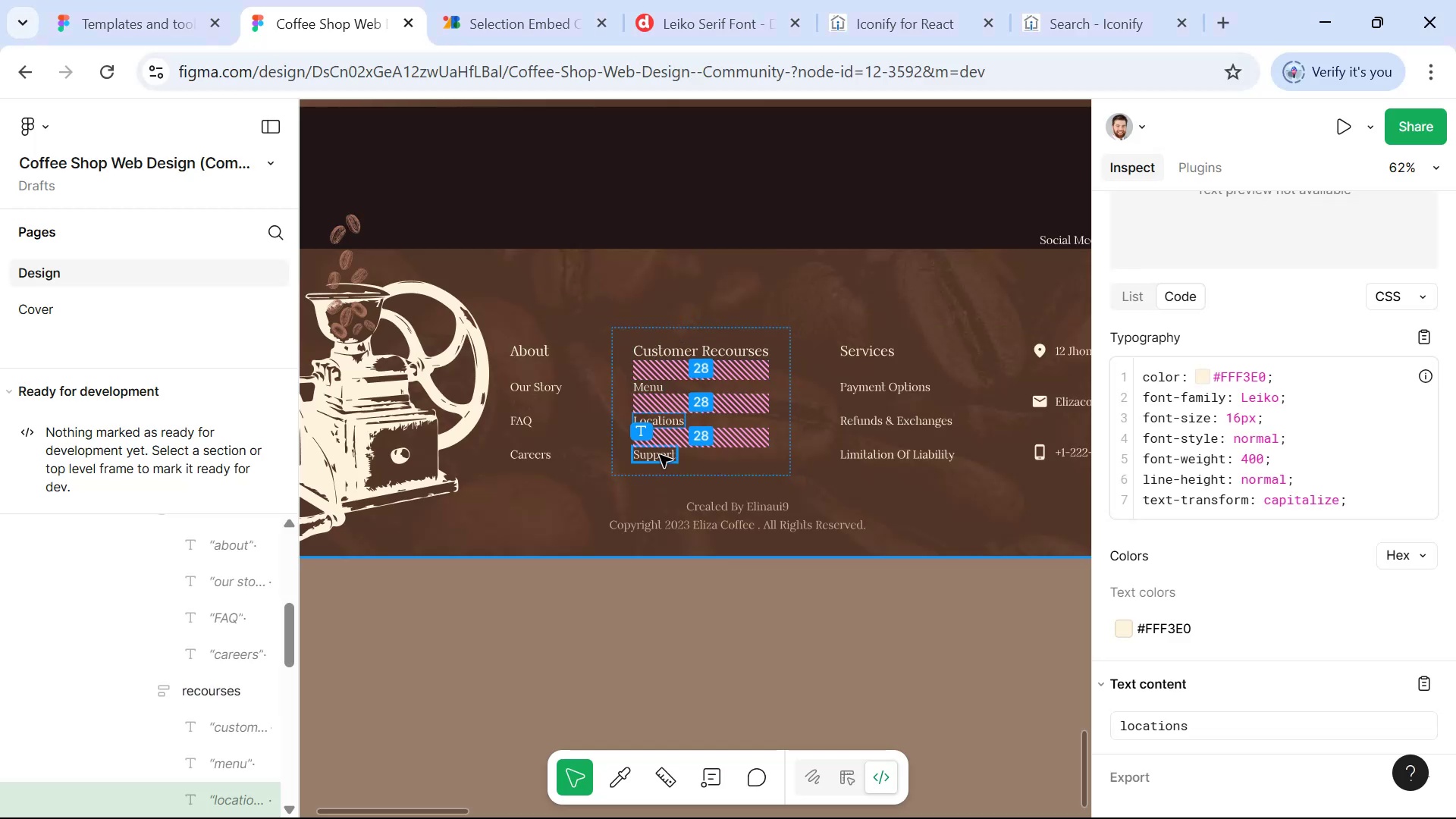 
key(Control+C)
 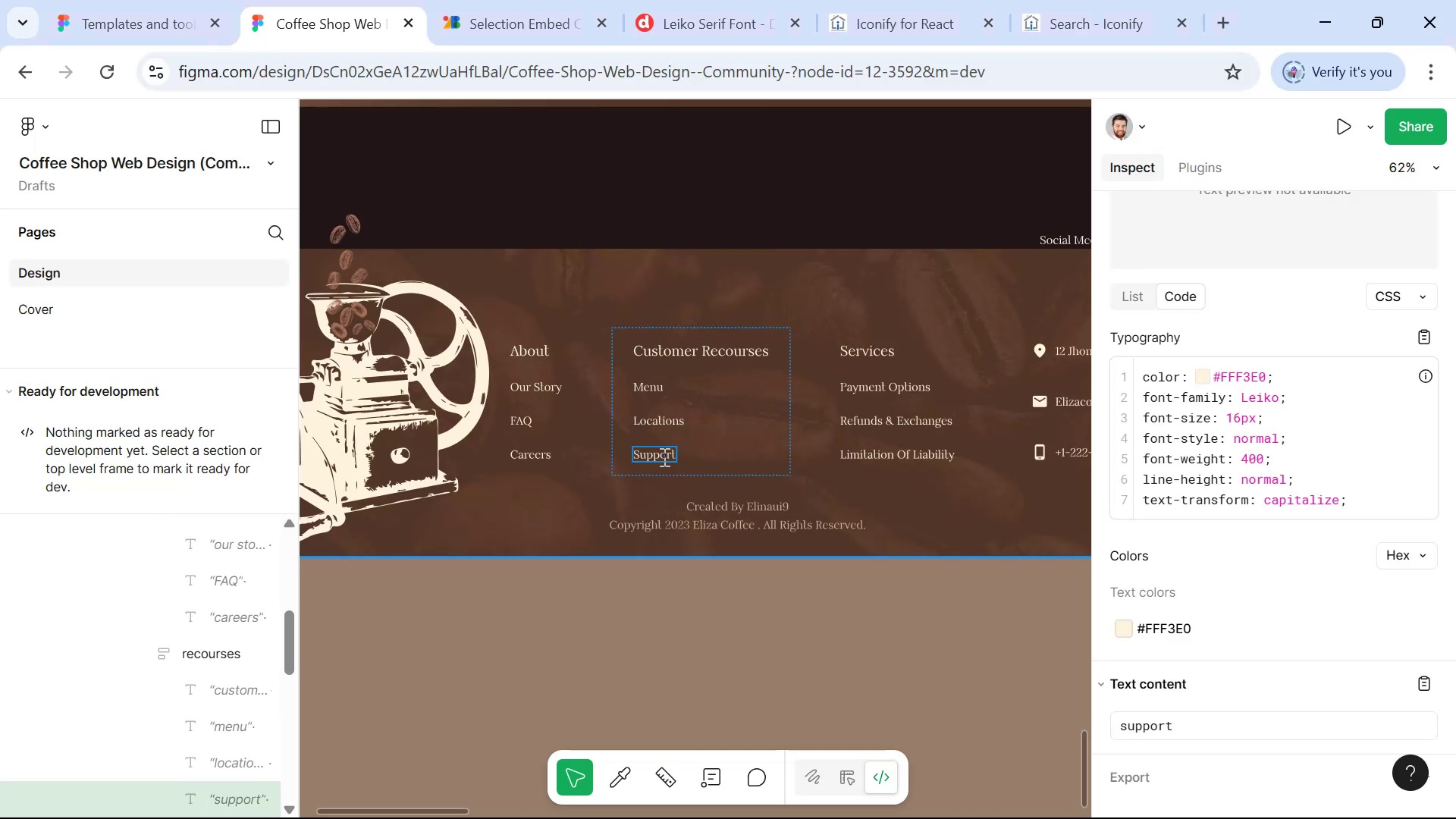 
key(Alt+AltLeft)
 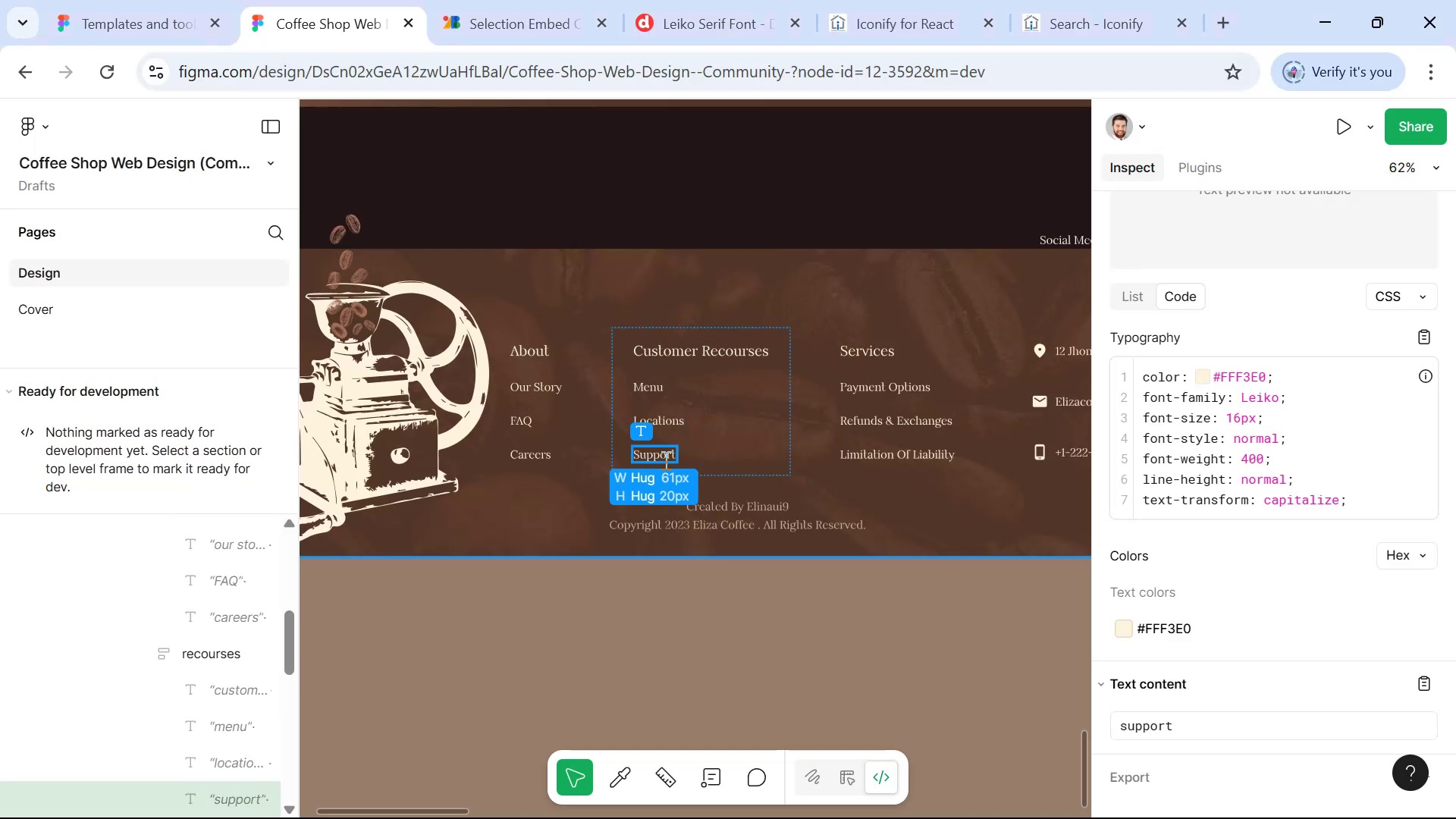 
key(Alt+Tab)
 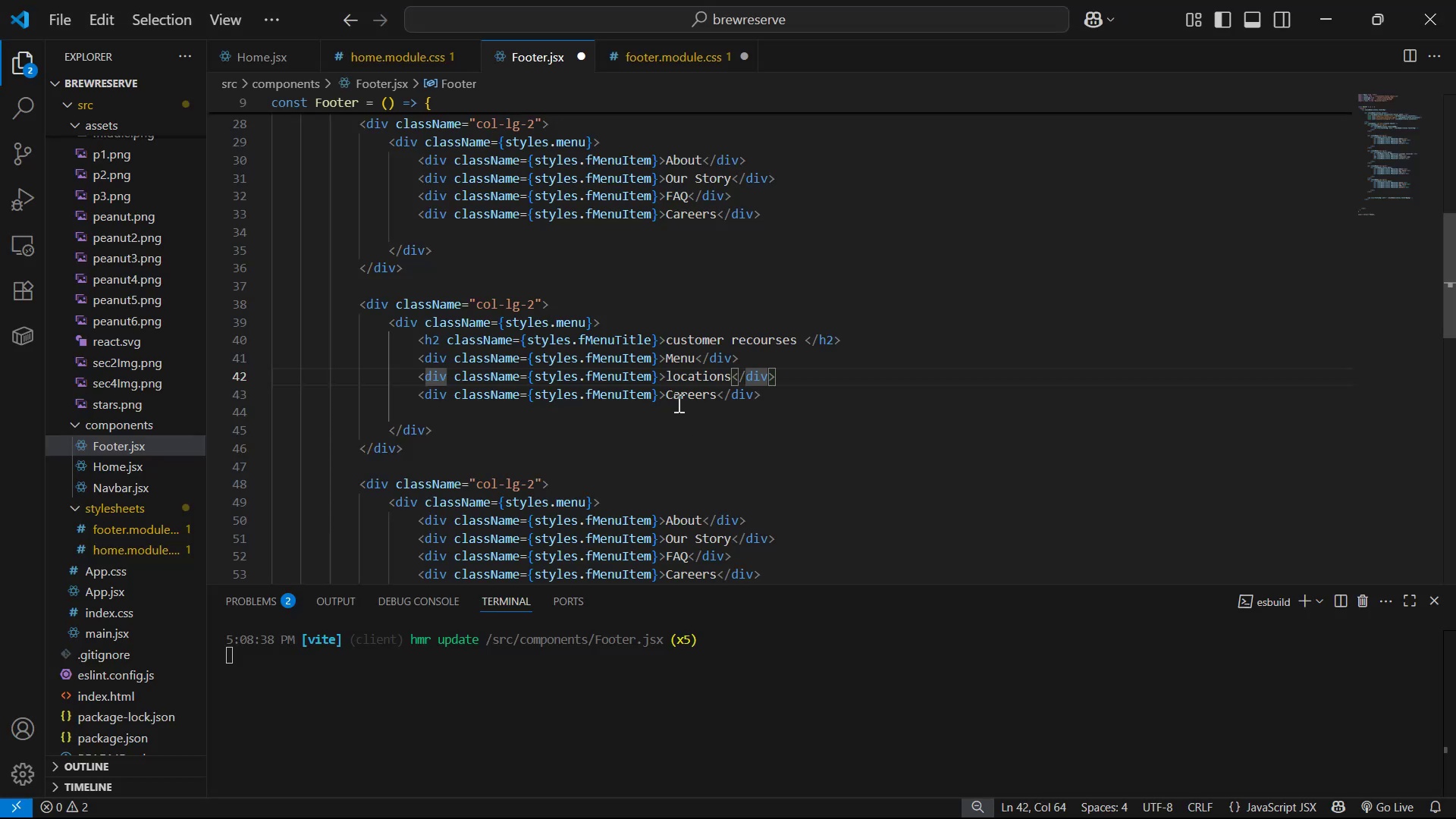 
left_click_drag(start_coordinate=[663, 394], to_coordinate=[712, 396])
 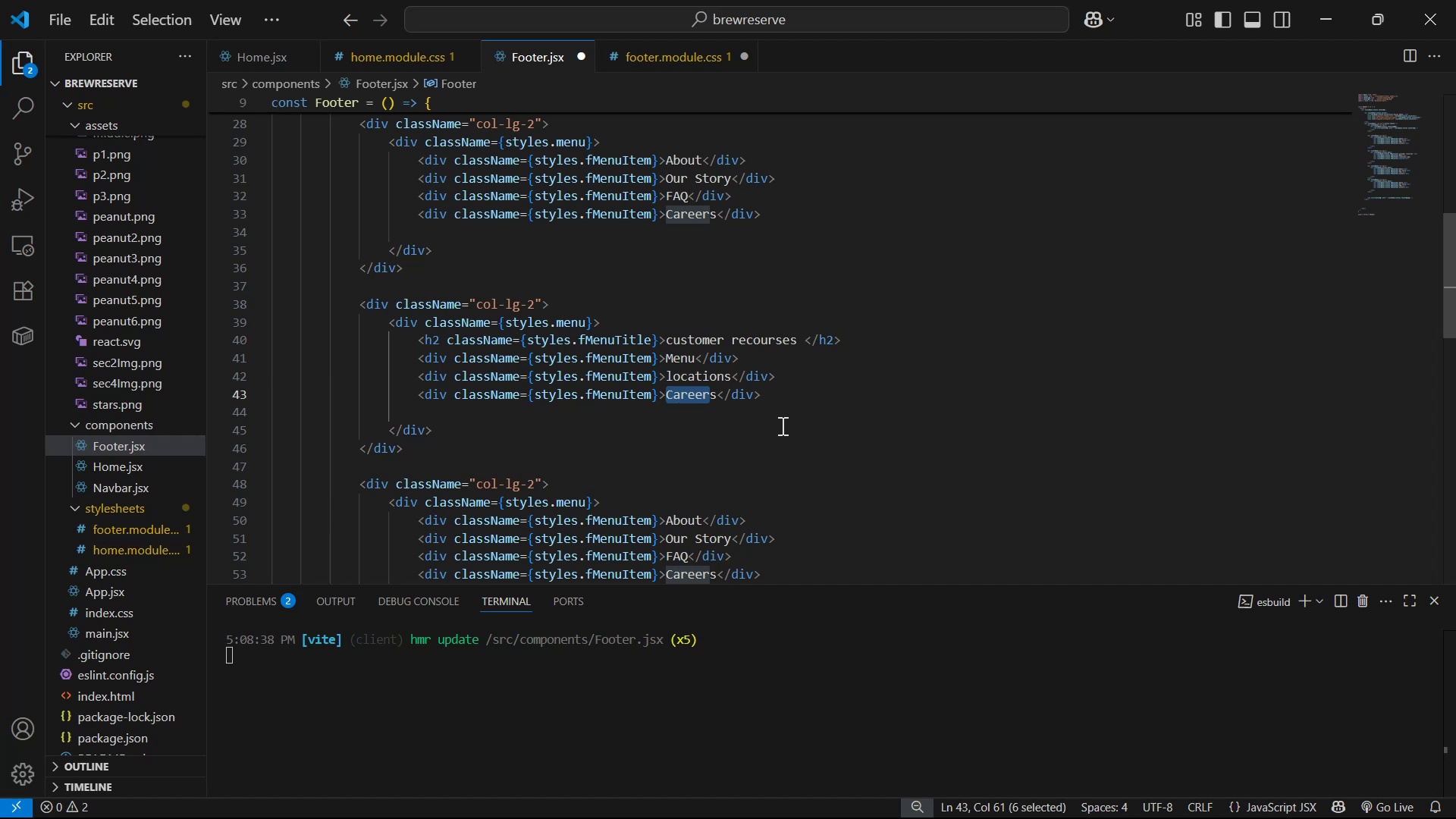 
key(Backspace)
 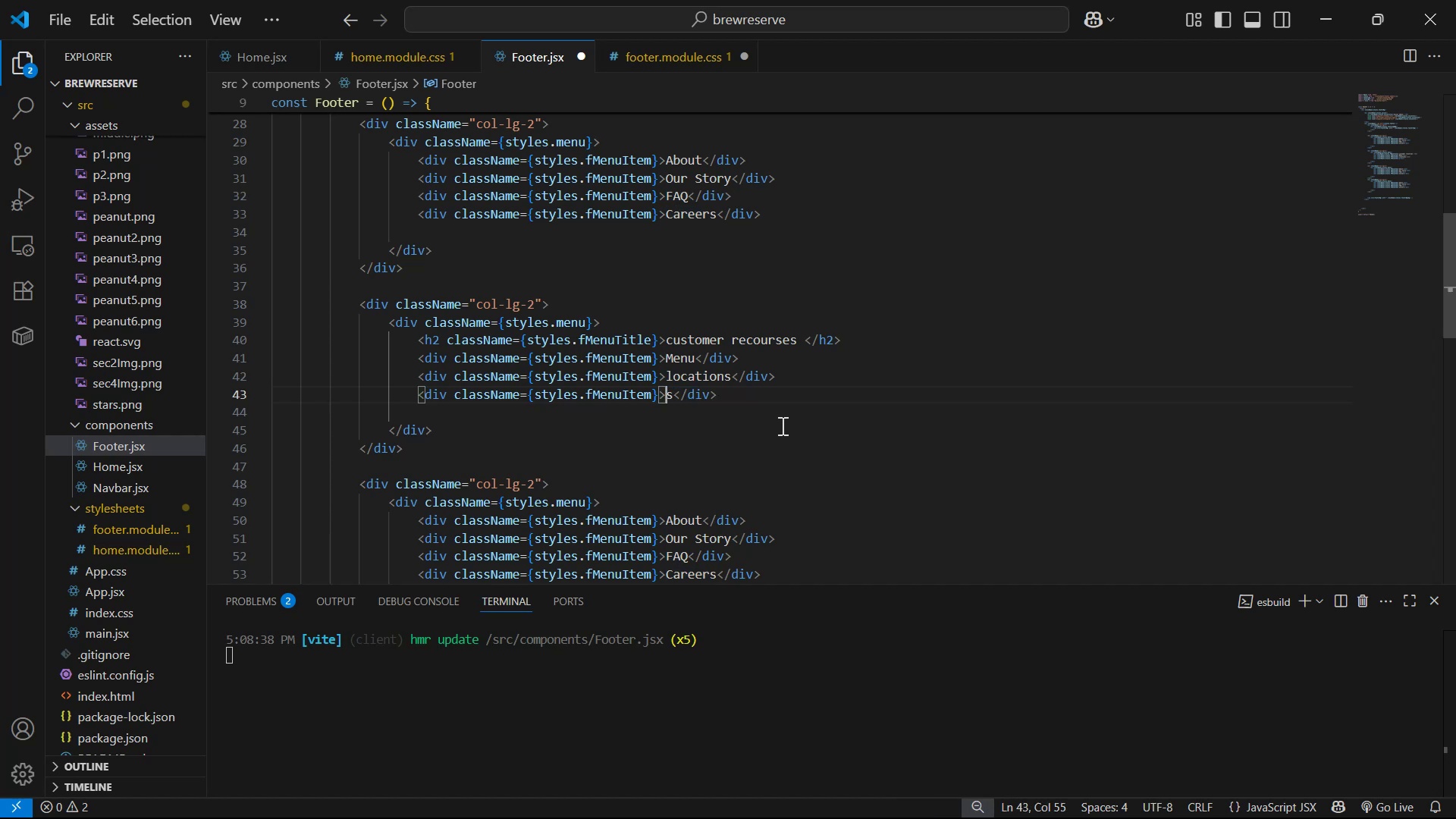 
key(ArrowRight)
 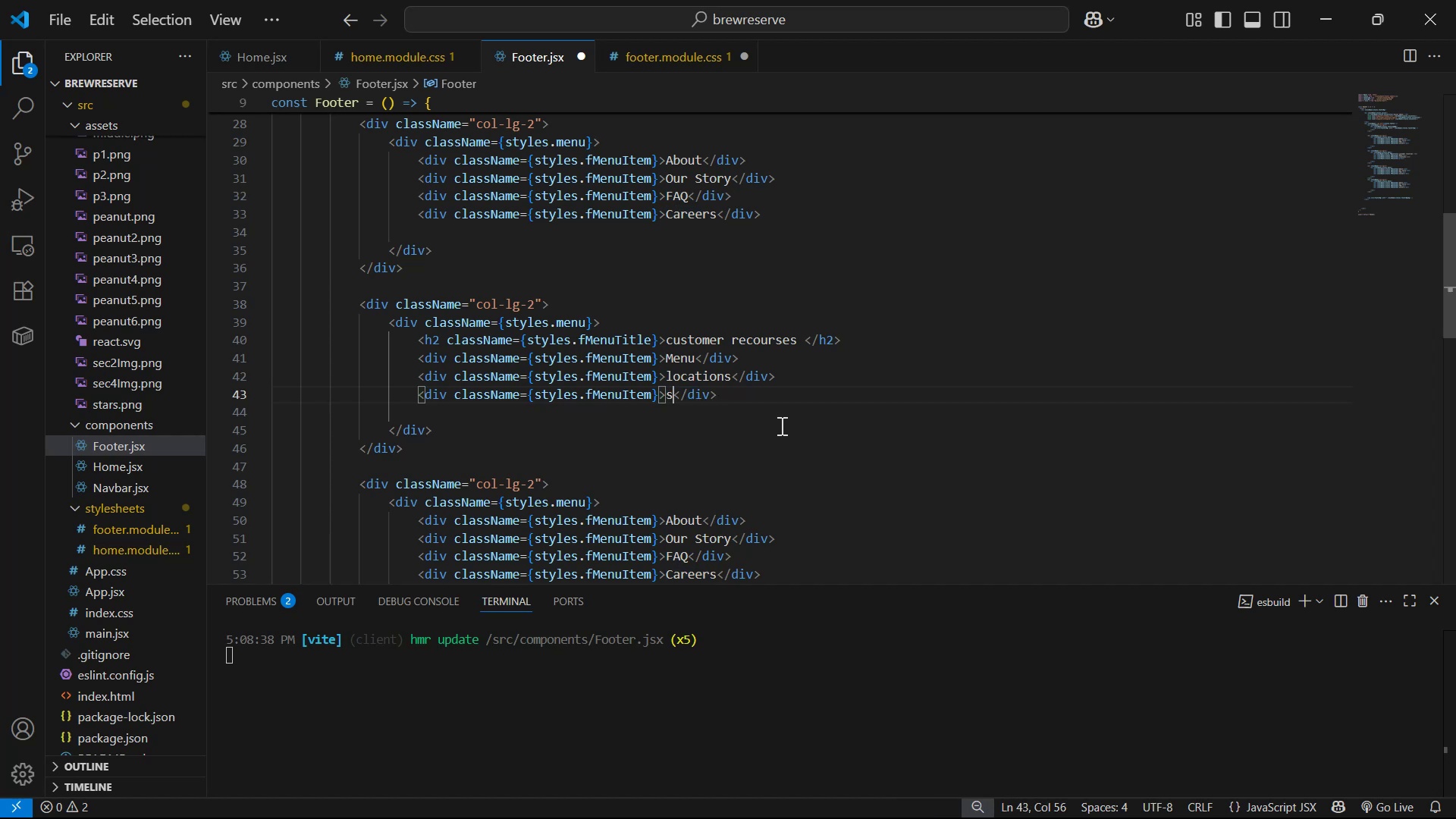 
key(Backspace)
 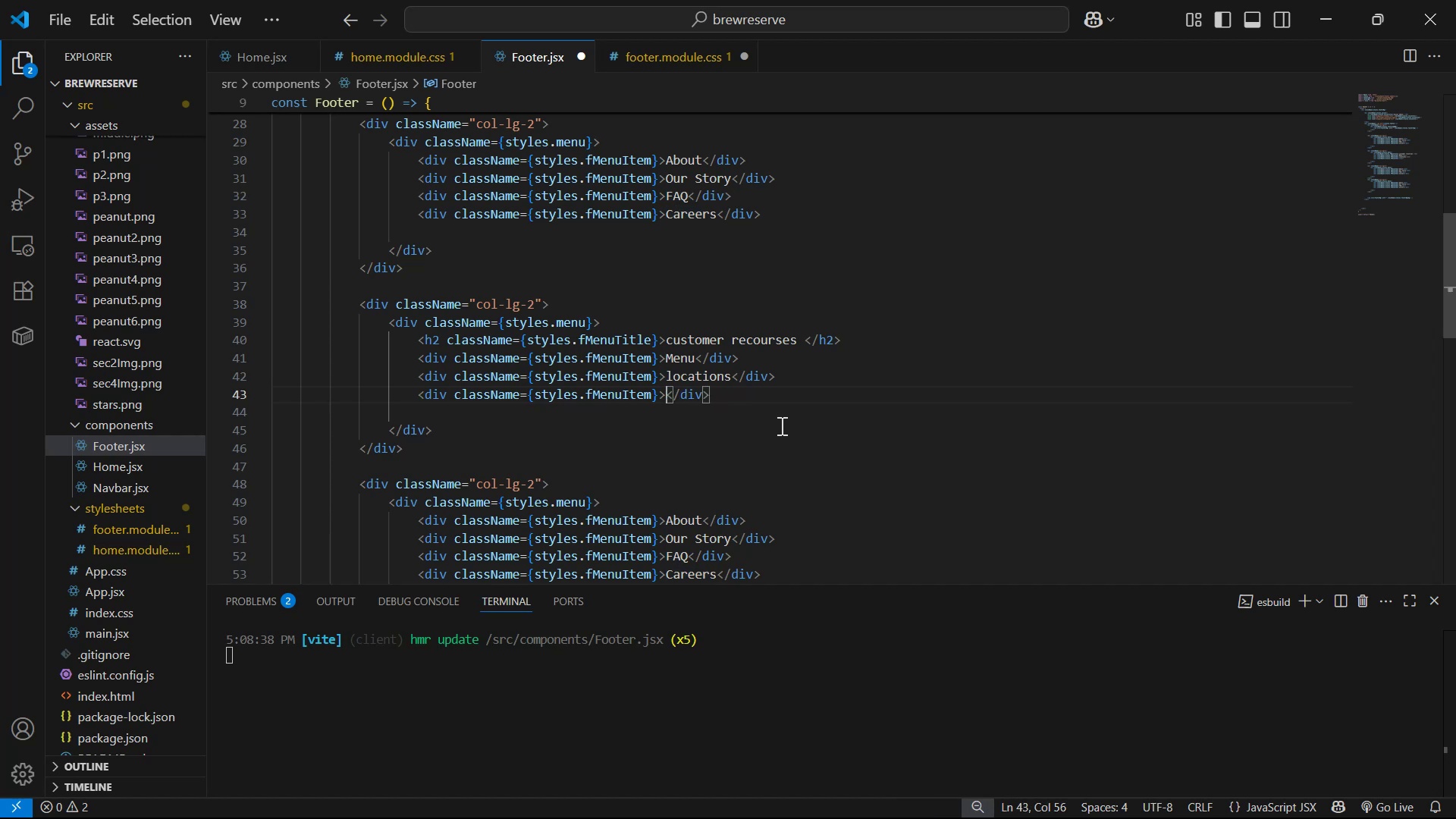 
key(Control+V)
 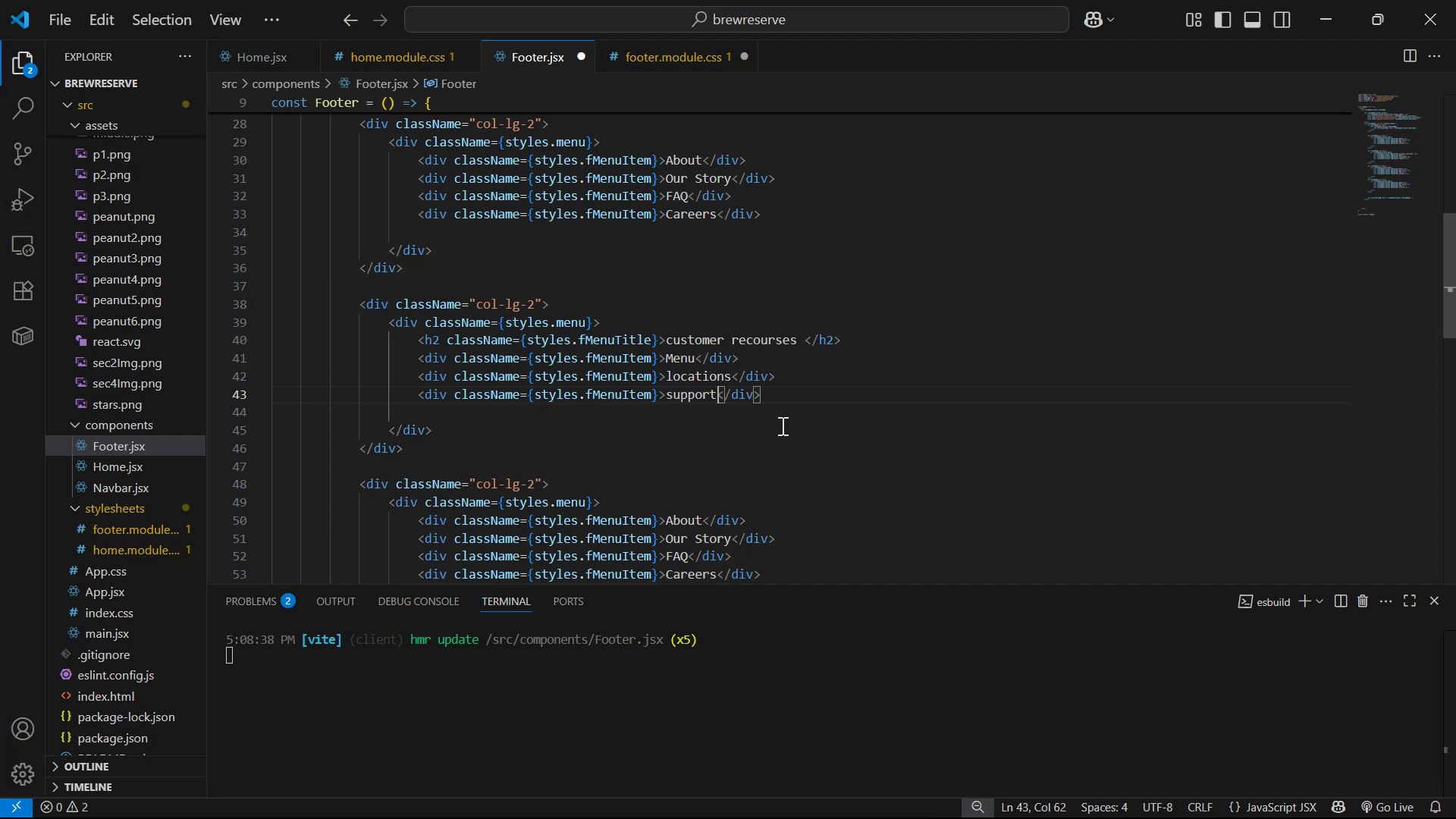 
hold_key(key=ArrowLeft, duration=0.69)
 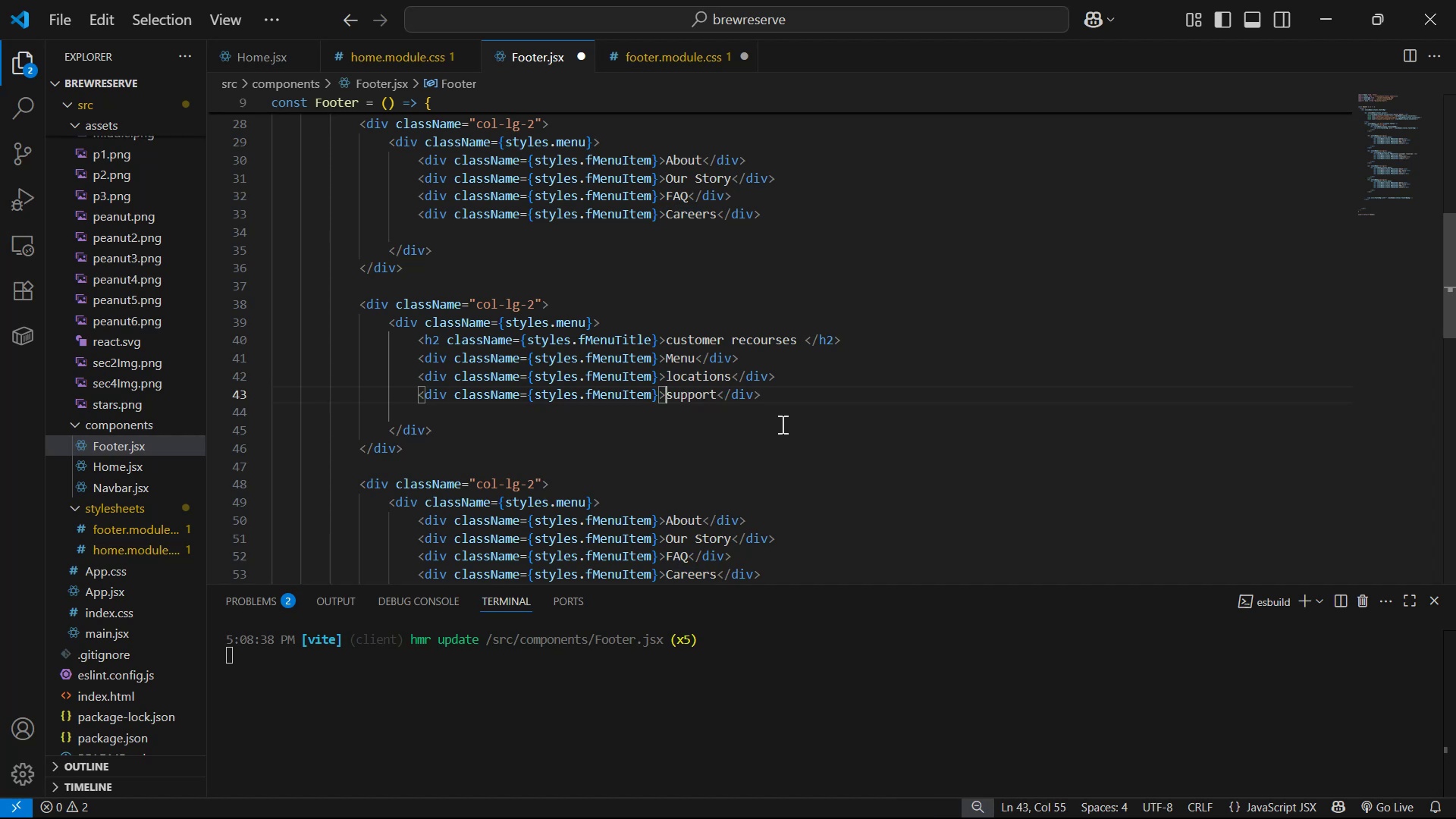 
key(ArrowRight)
 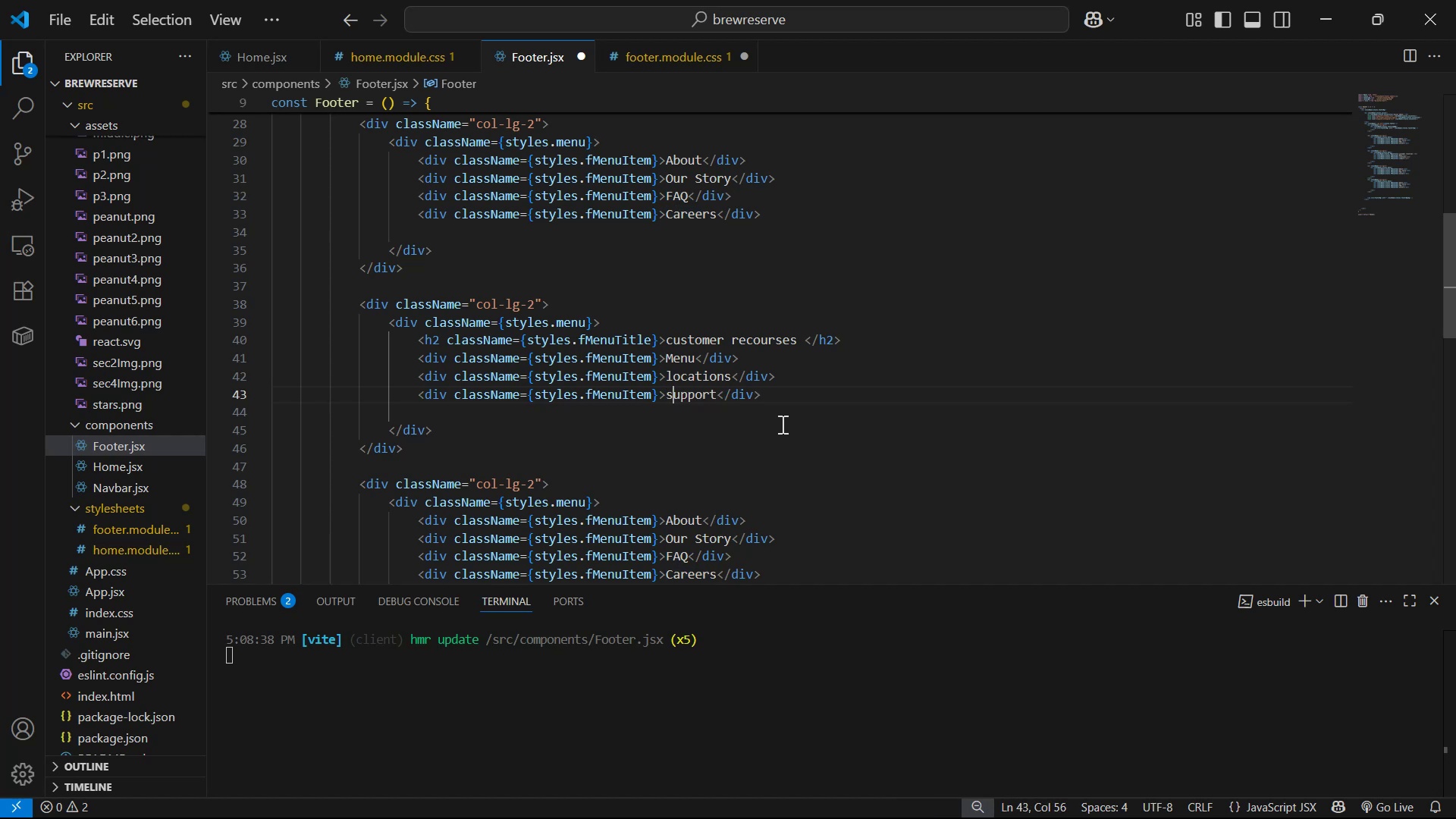 
key(Backspace)
 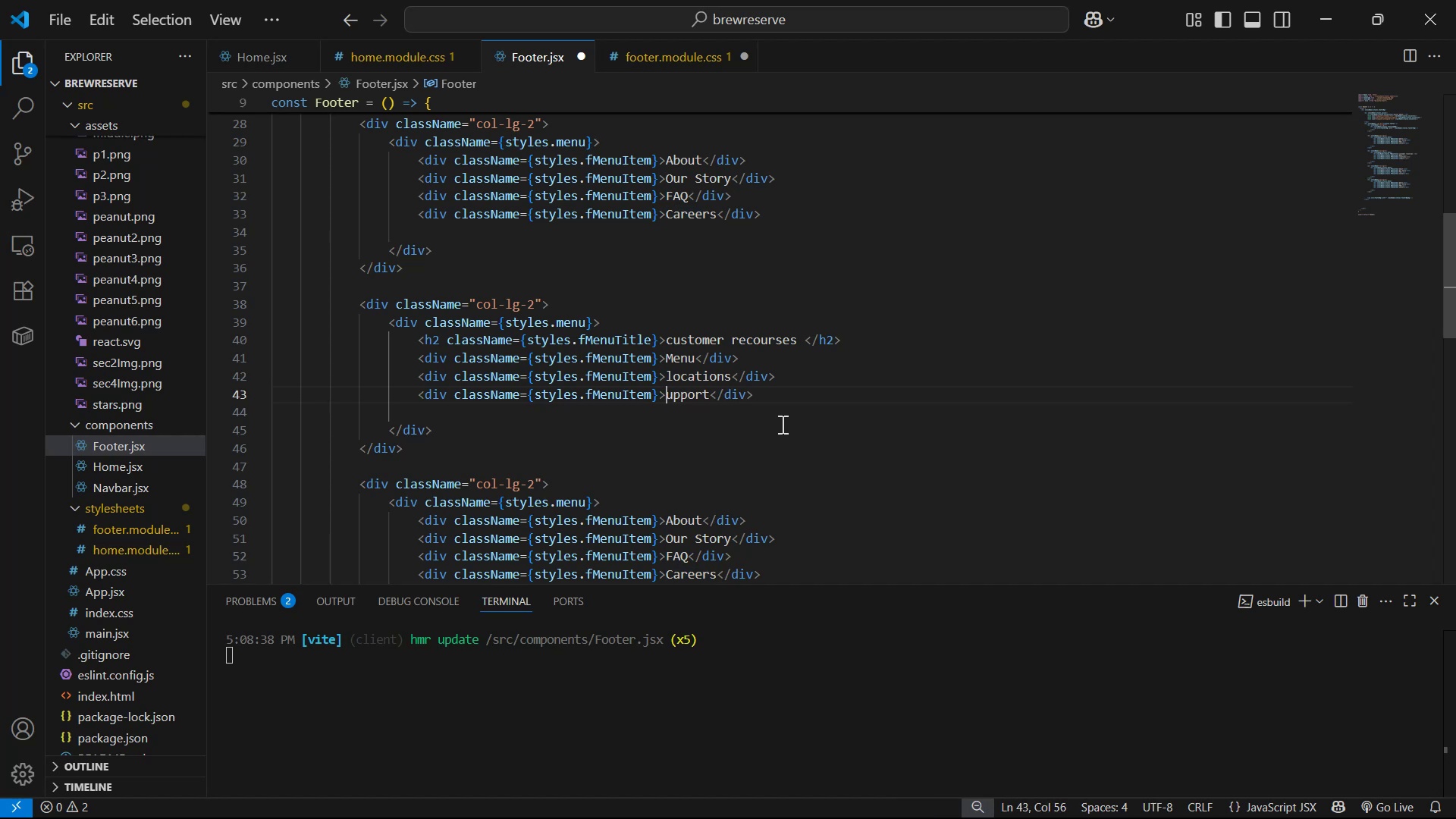 
key(Shift+S)
 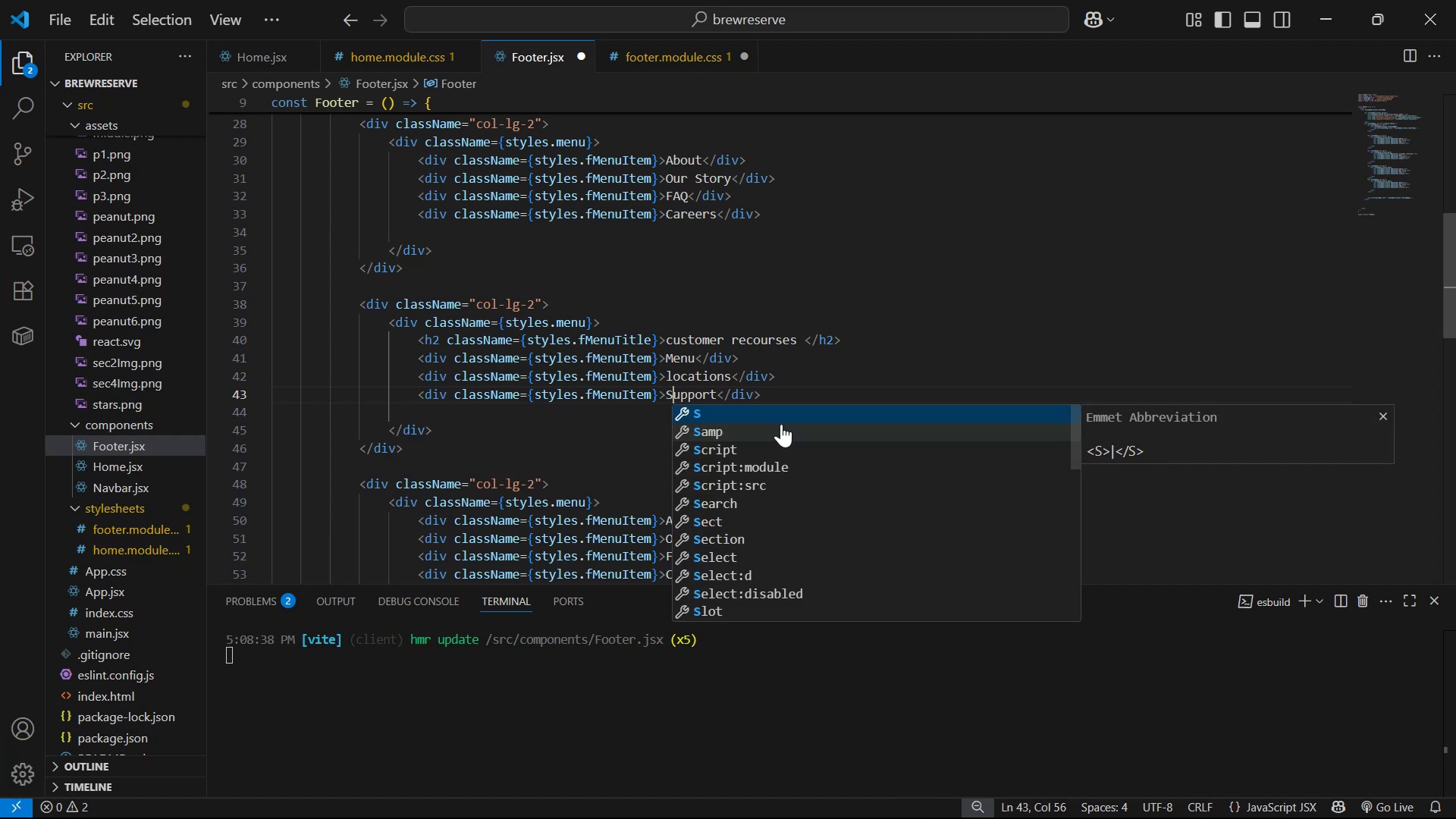 
key(ArrowUp)
 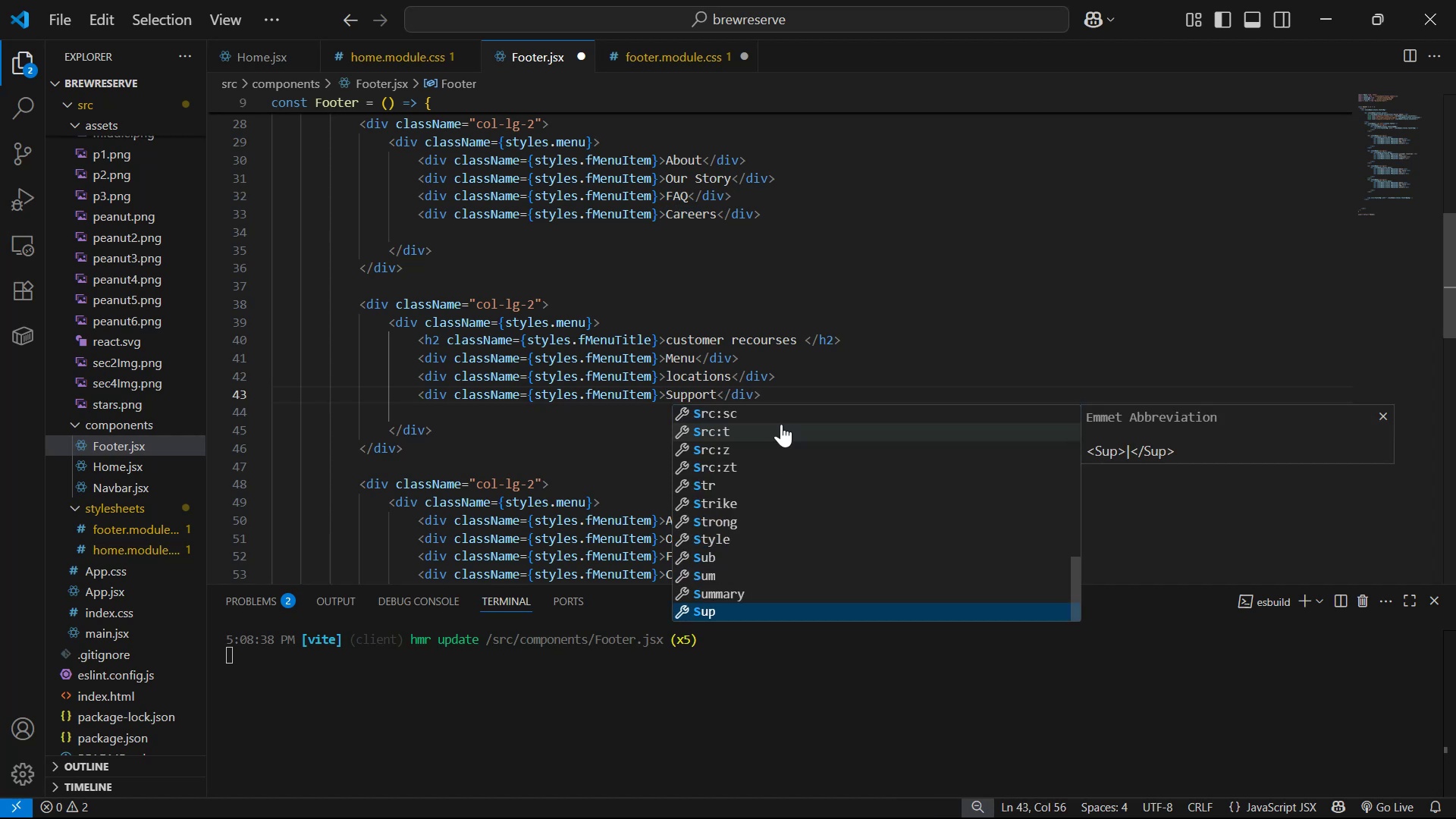 
key(ArrowLeft)
 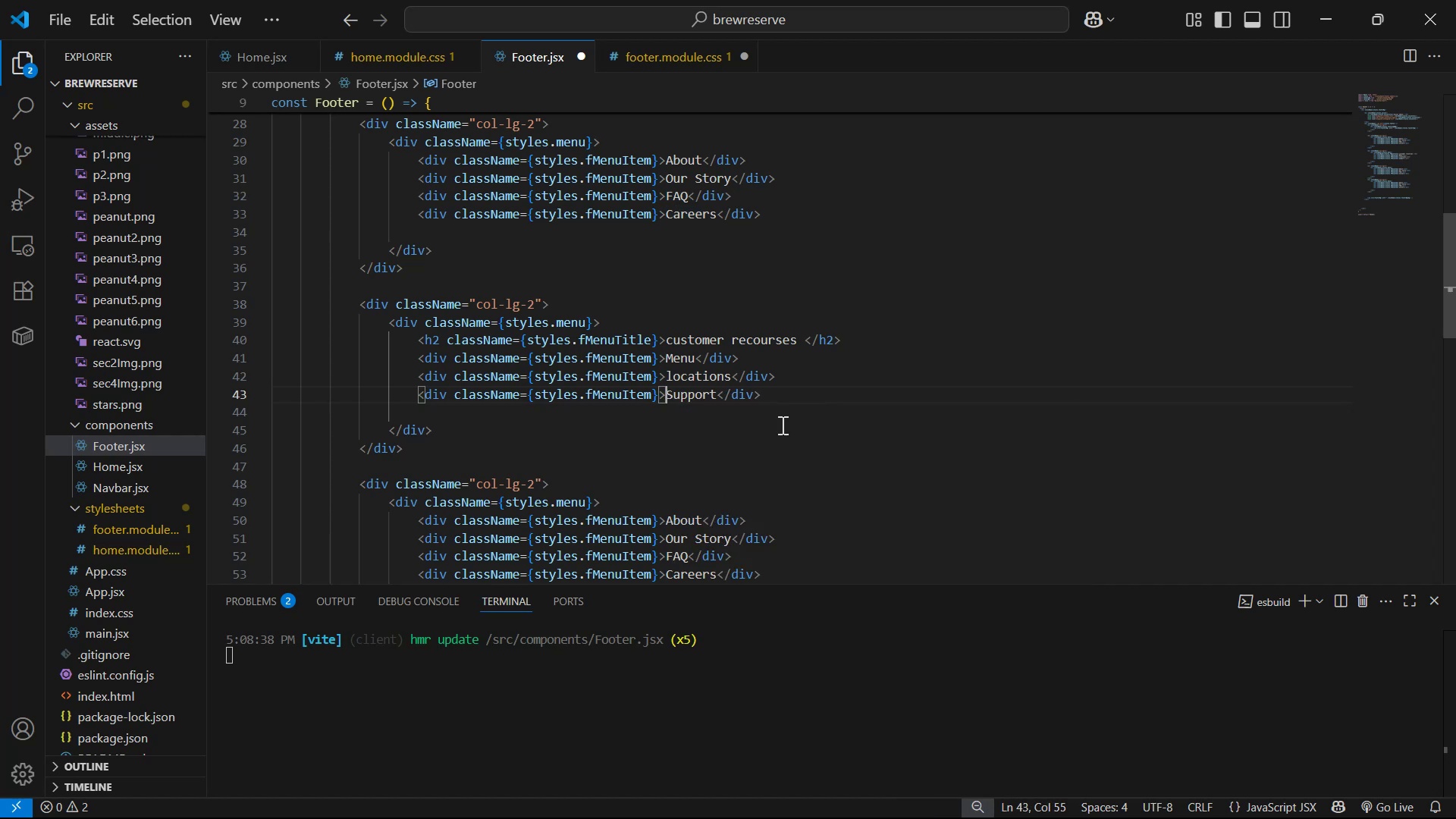 
key(ArrowUp)
 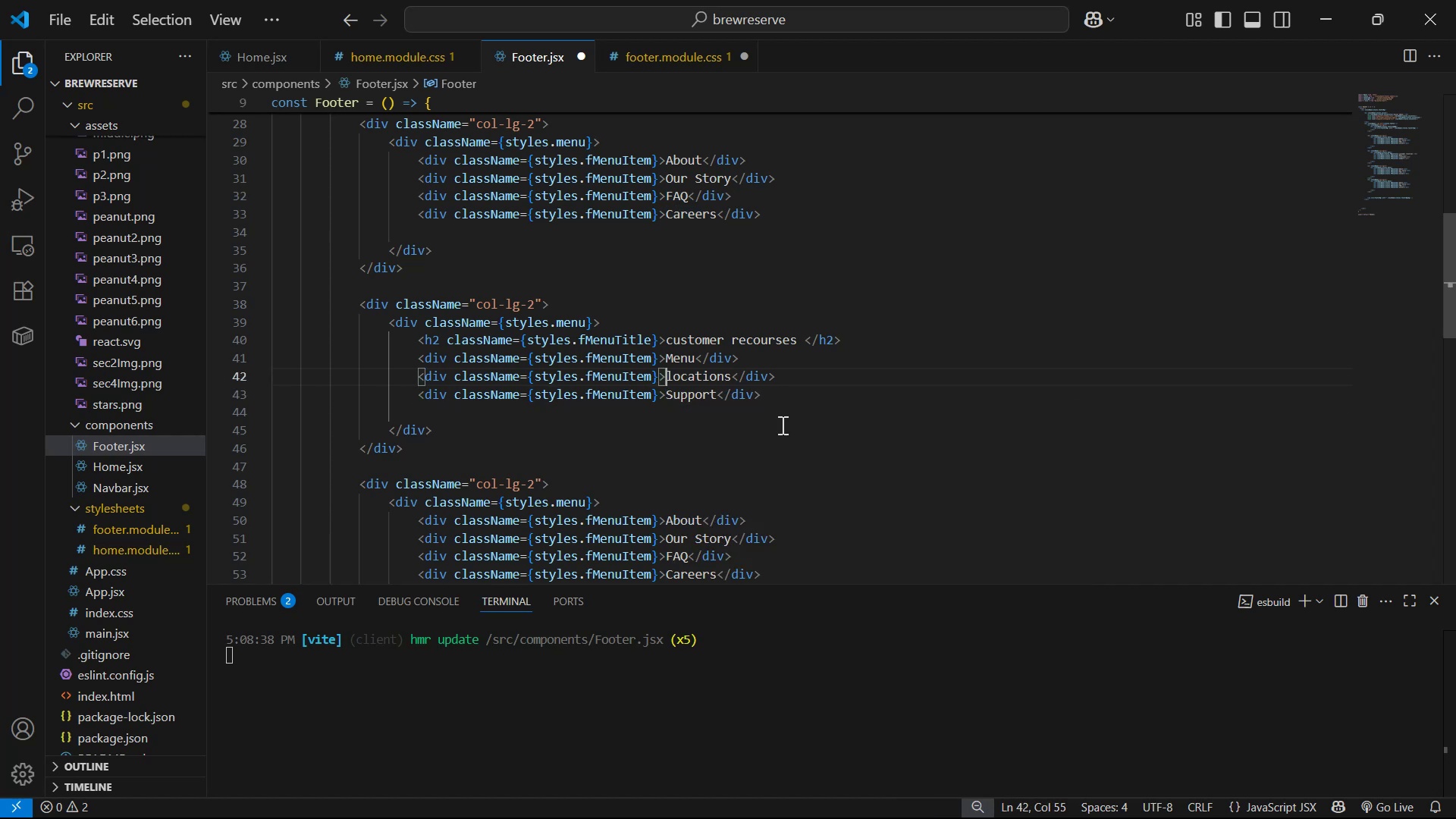 
key(ArrowRight)
 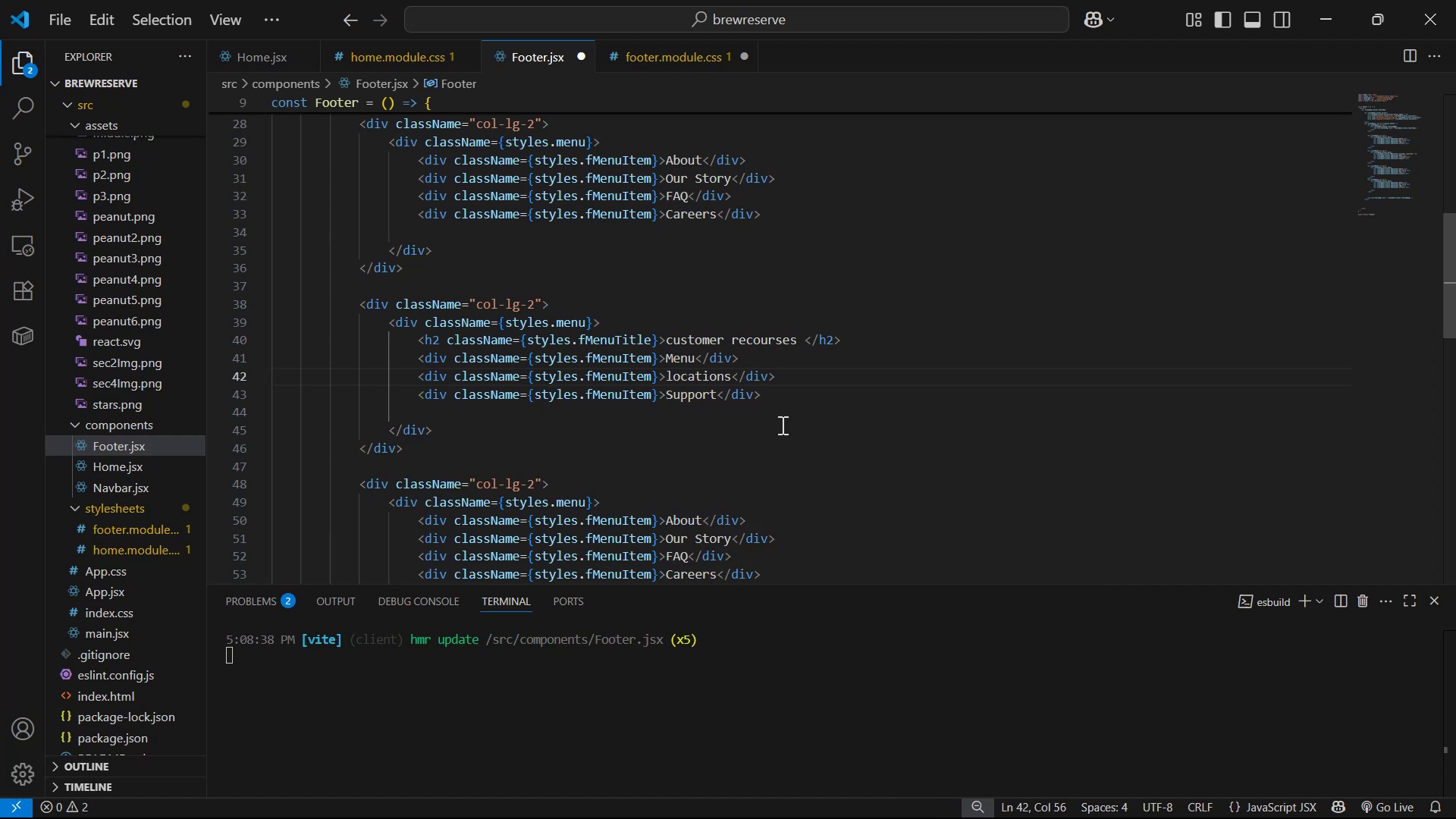 
key(Backspace)
 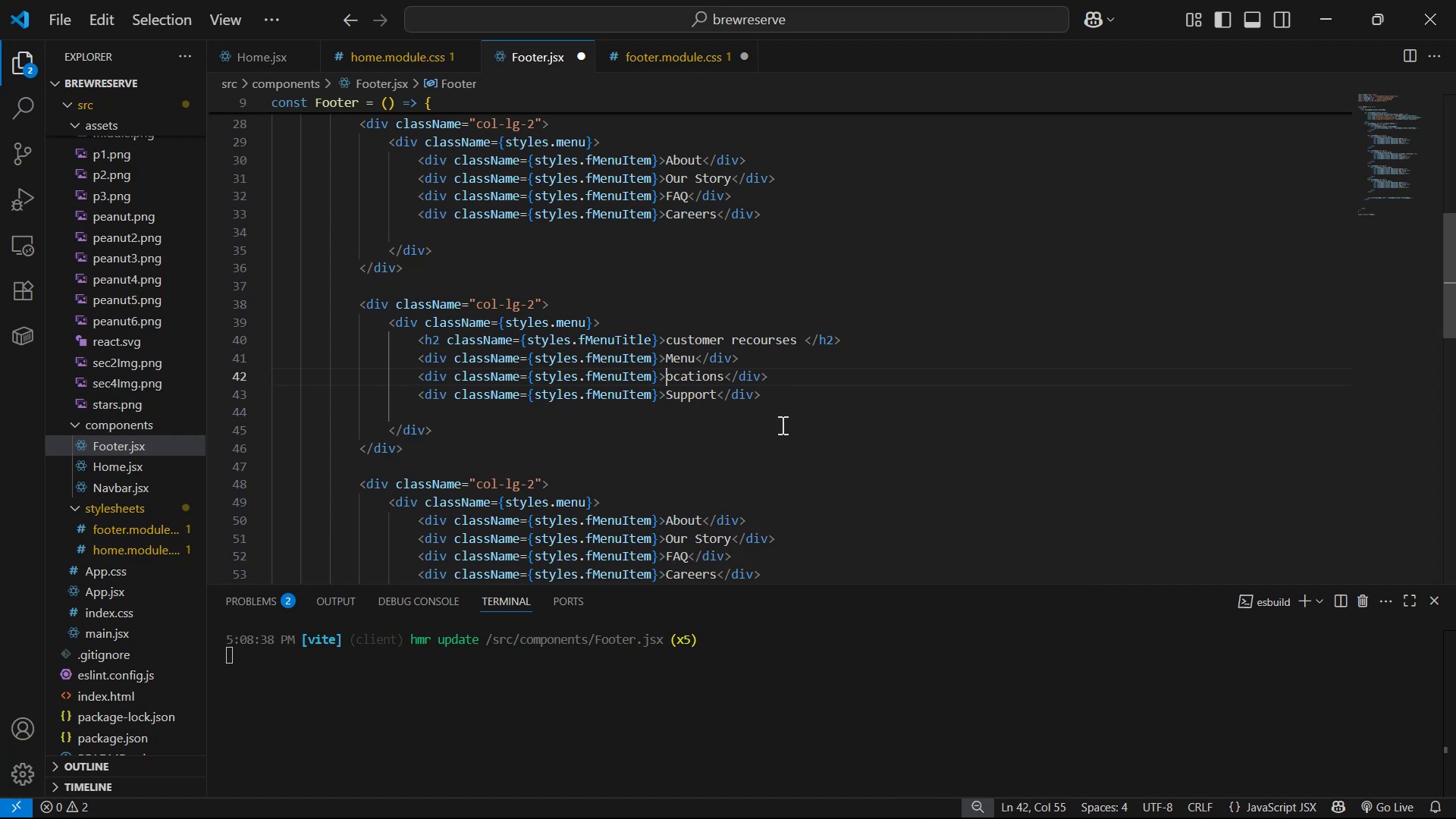 
key(Shift+ShiftLeft)
 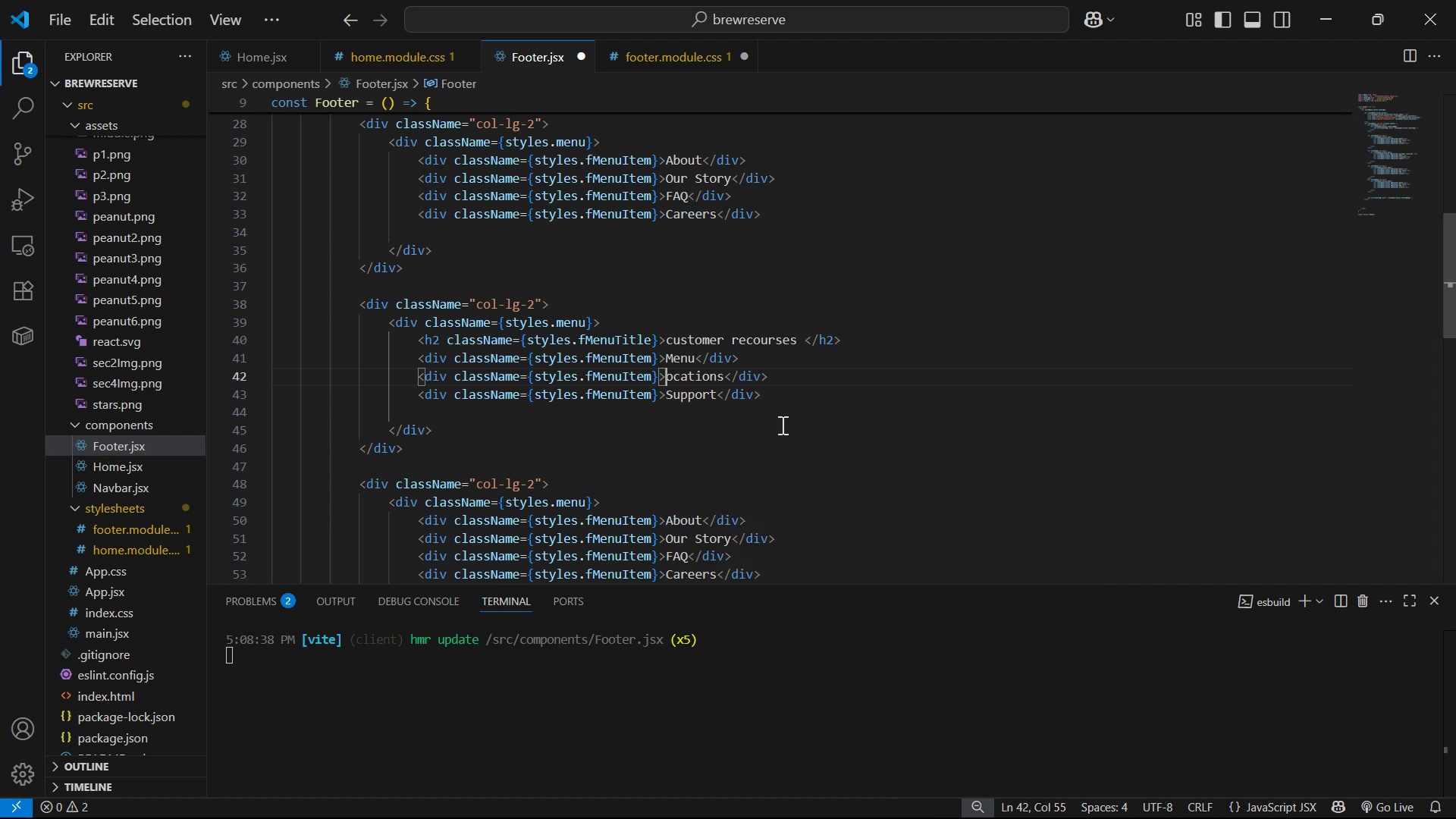 
key(Shift+L)
 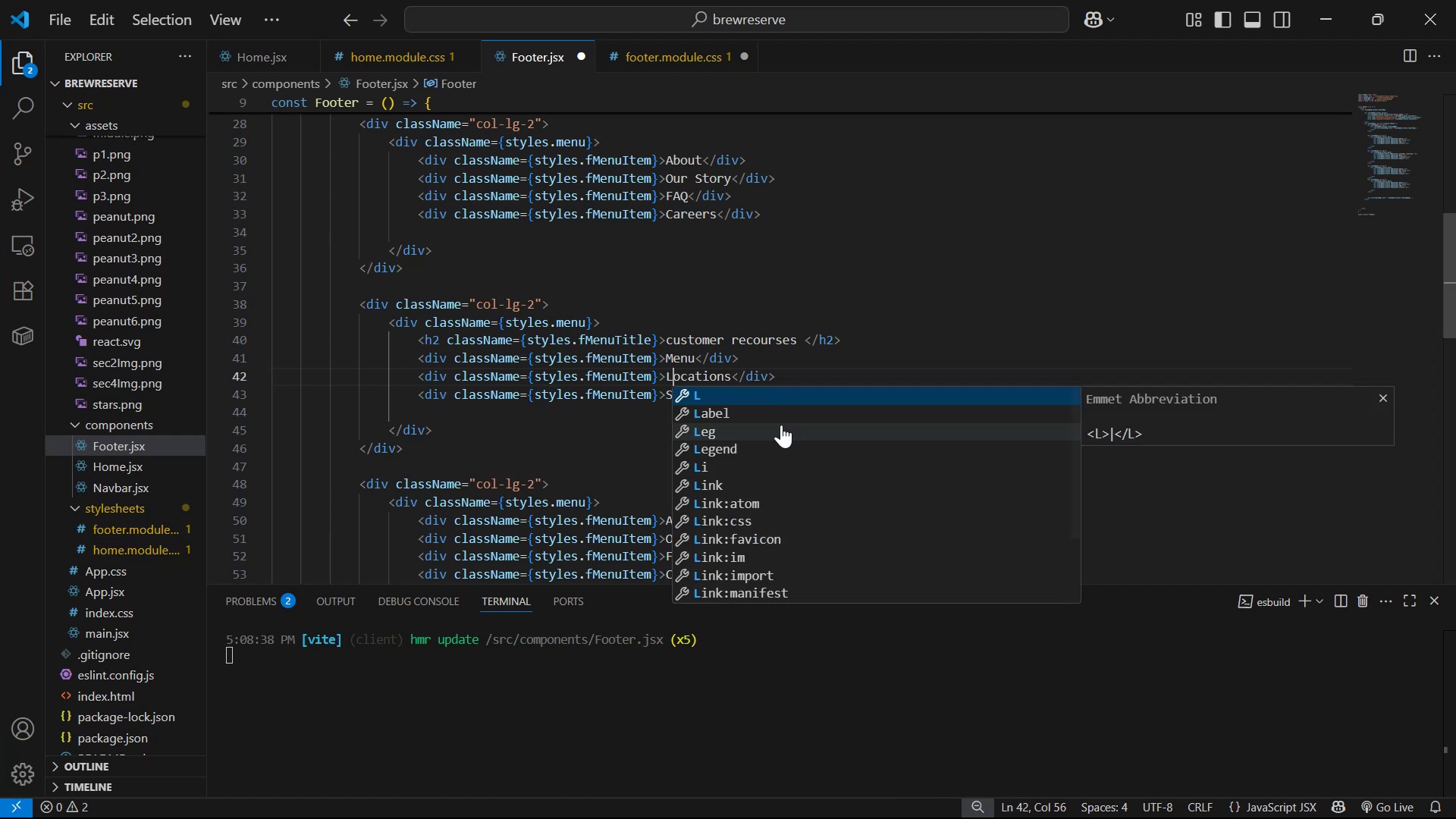 
key(Control+S)
 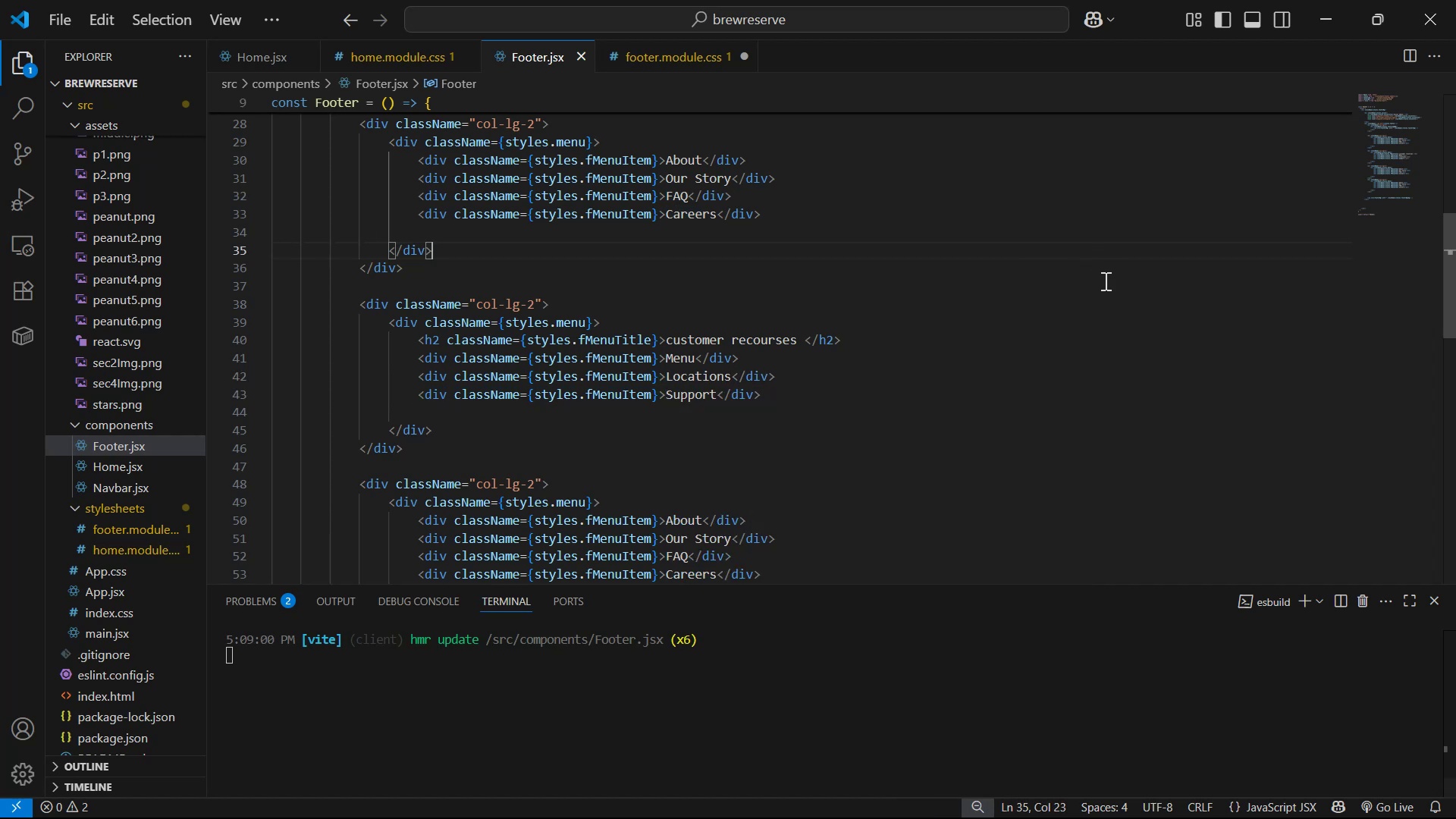 
scroll: coordinate [979, 297], scroll_direction: down, amount: 1.0
 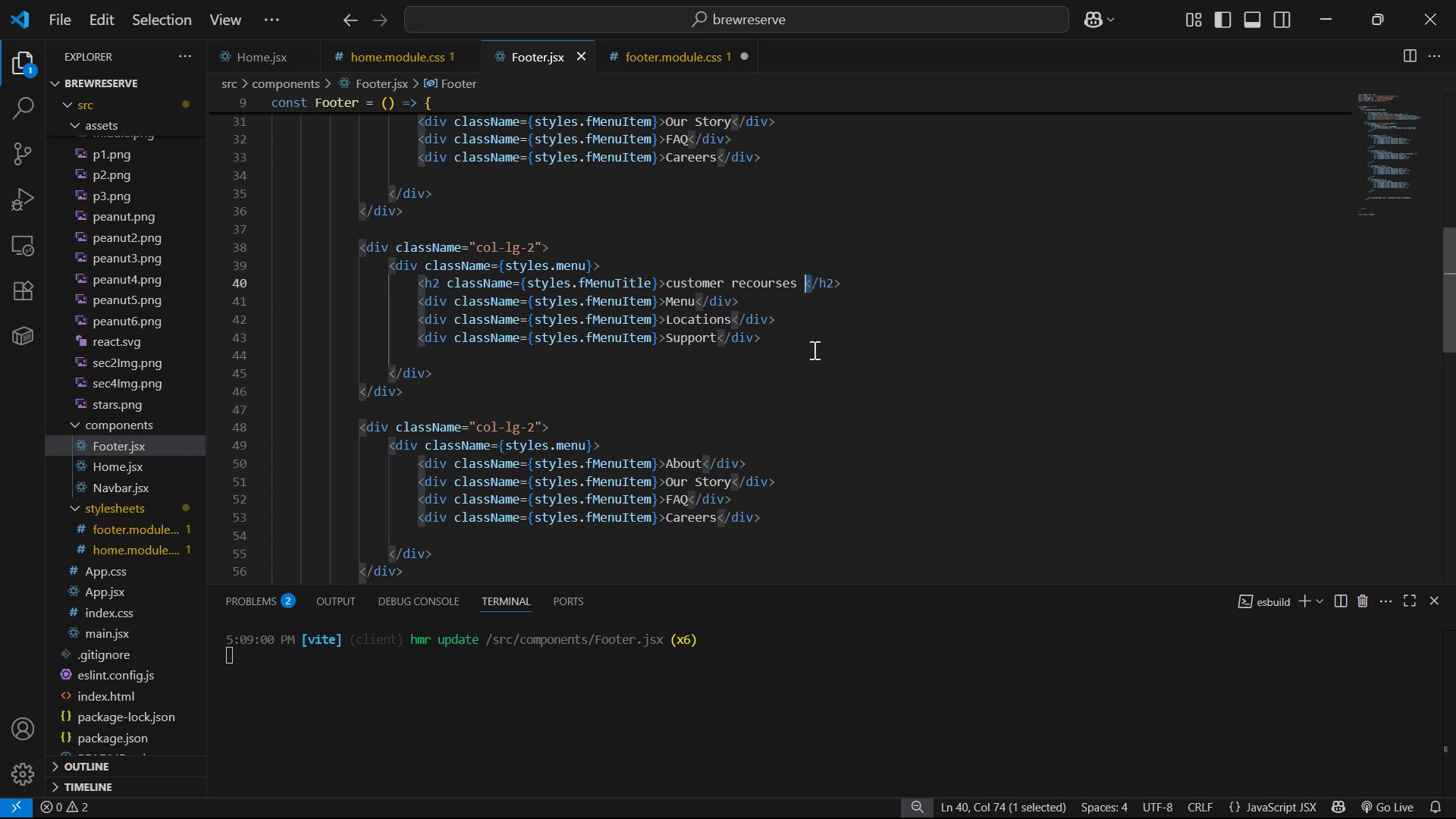 
key(Backspace)
 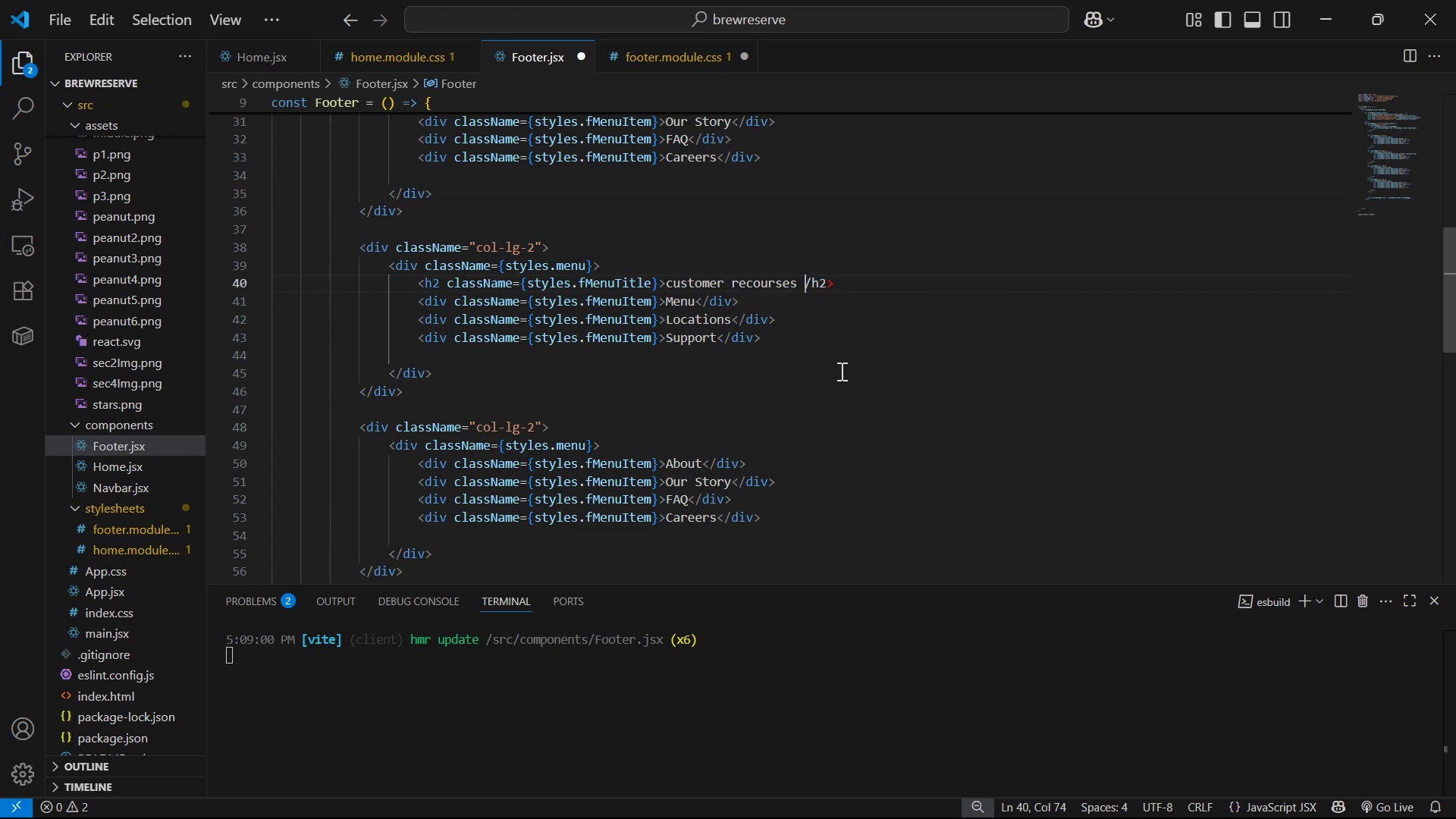 
key(Control+Z)
 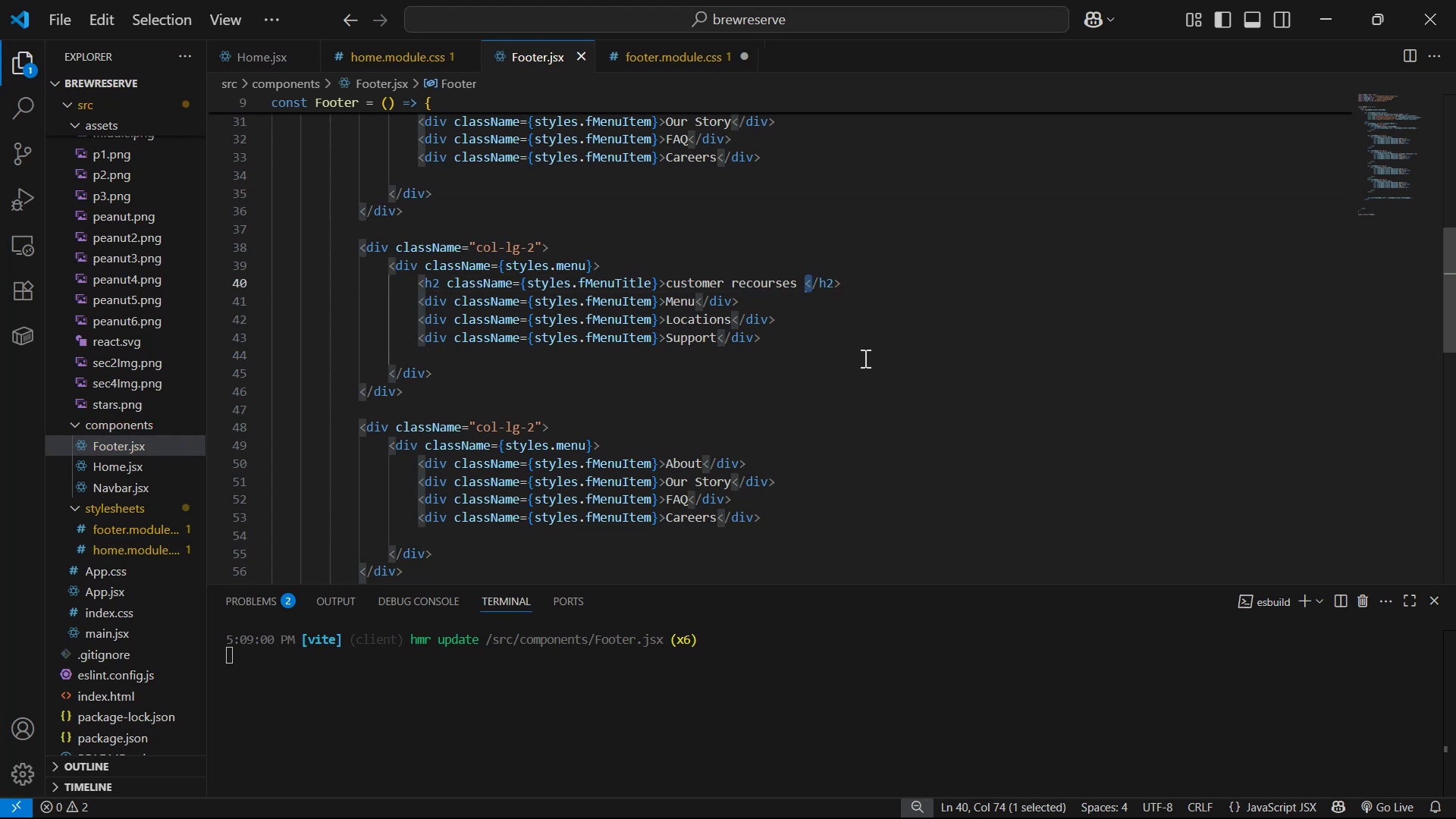 
key(ArrowLeft)
 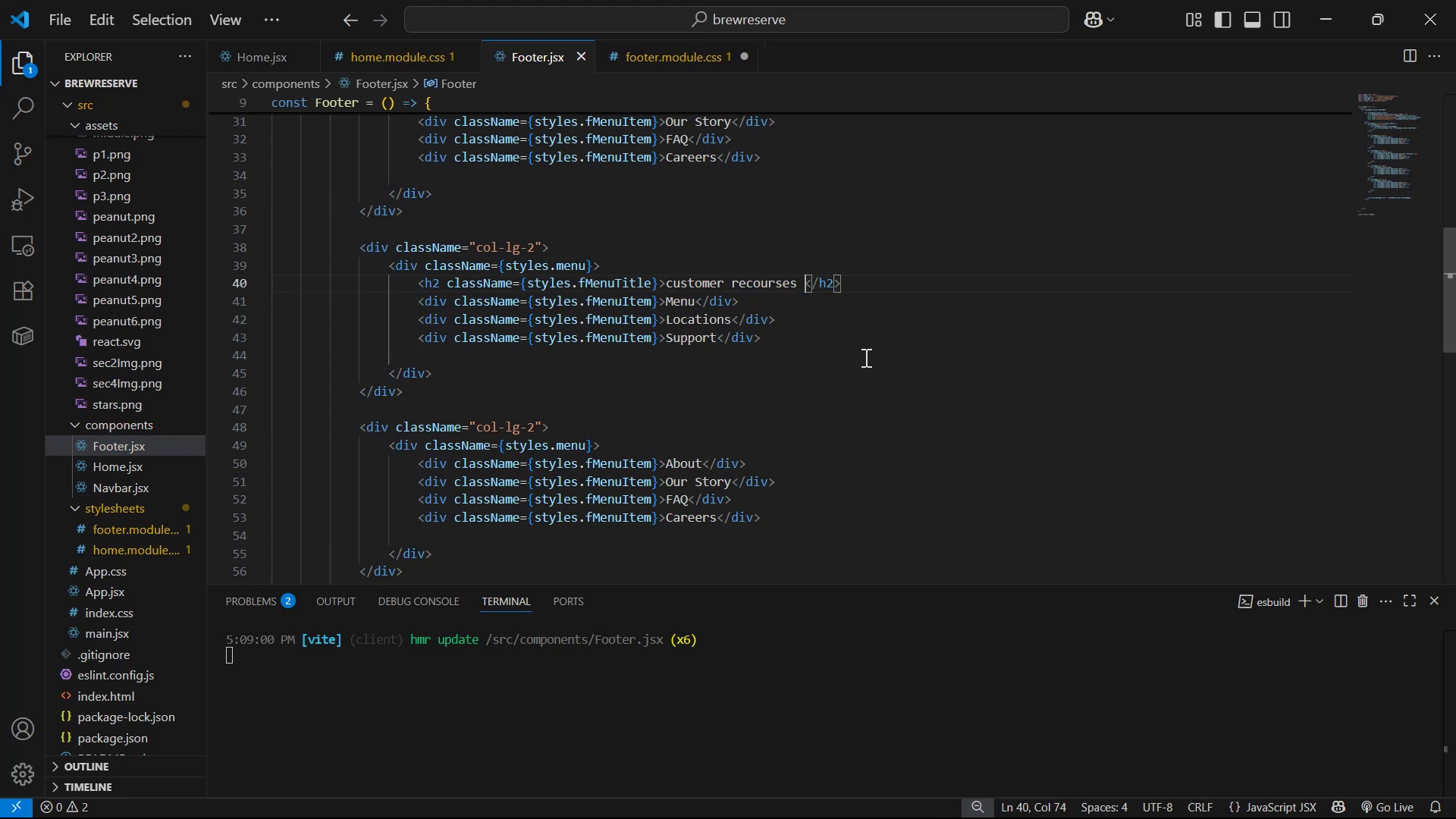 
key(Backspace)
 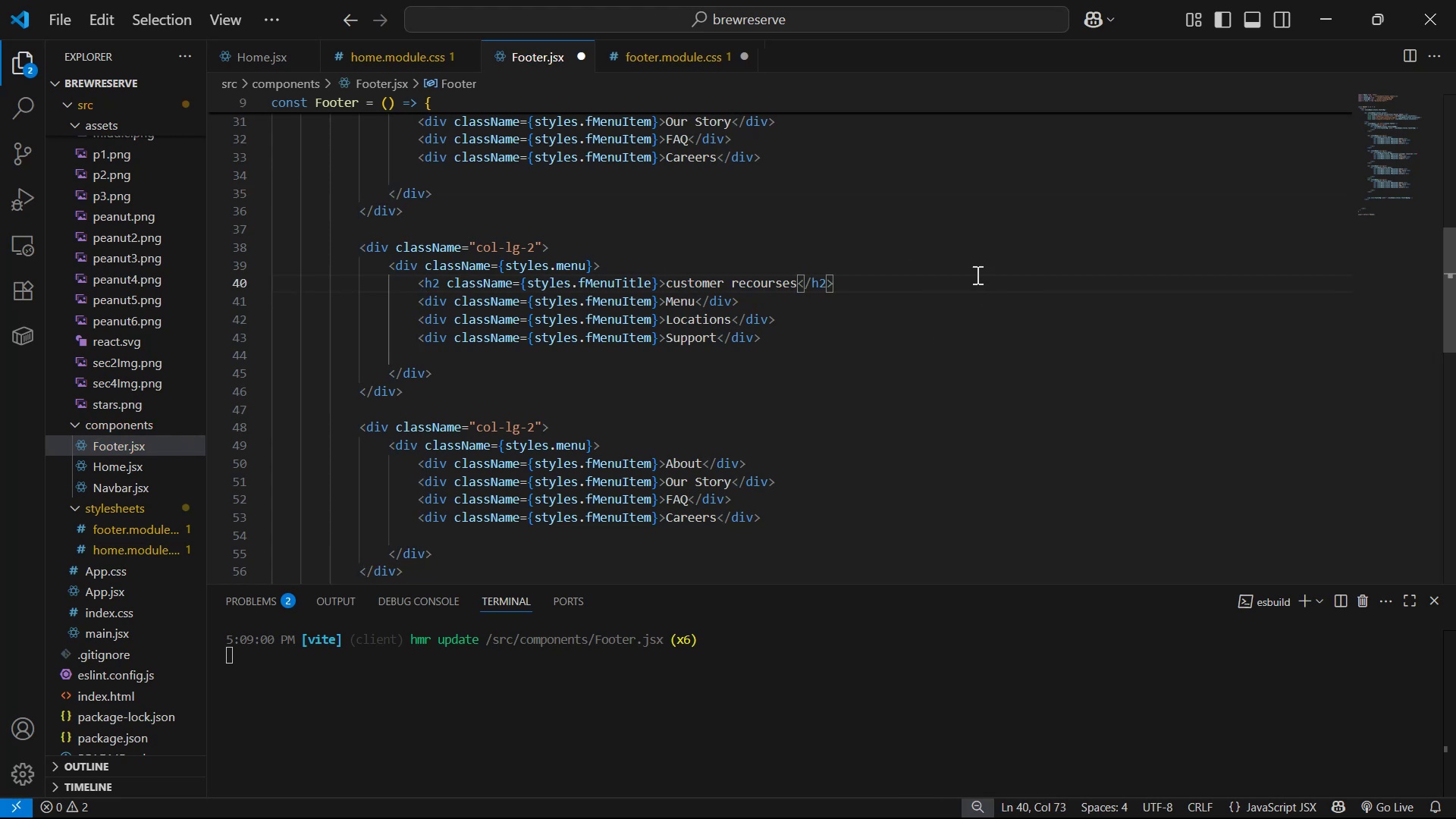 
left_click([964, 277])
 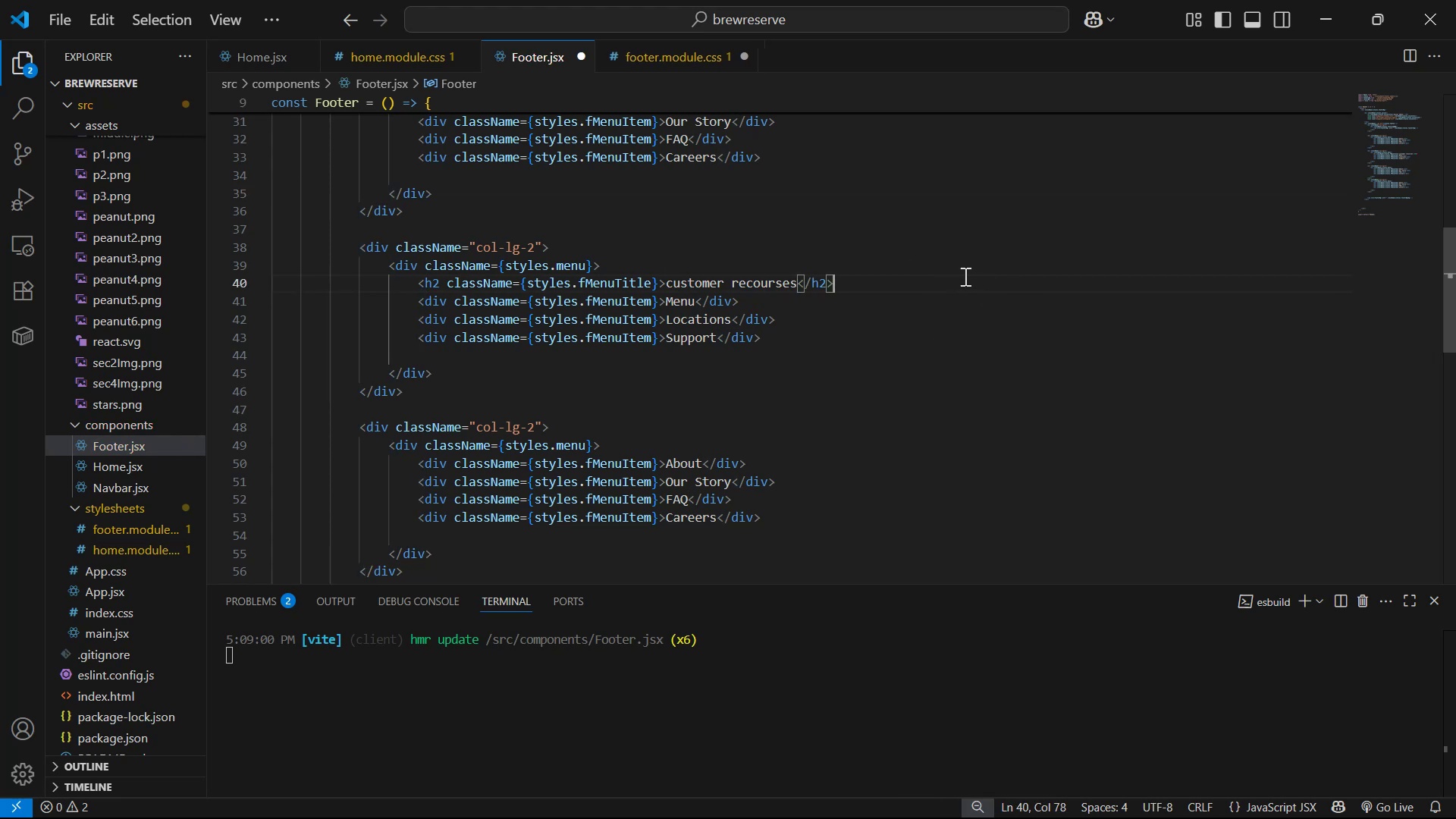 
key(Control+C)
 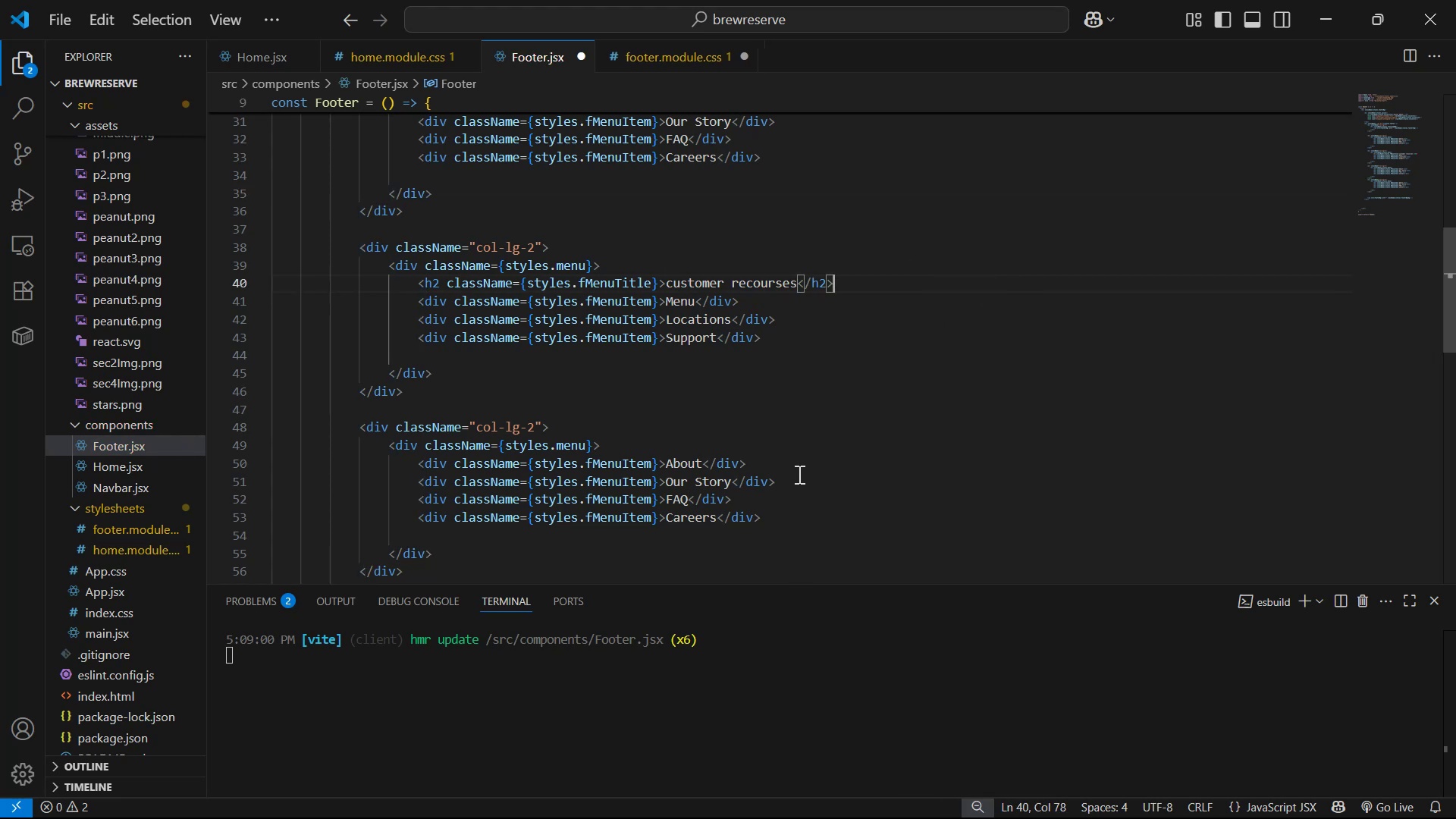 
left_click([794, 444])
 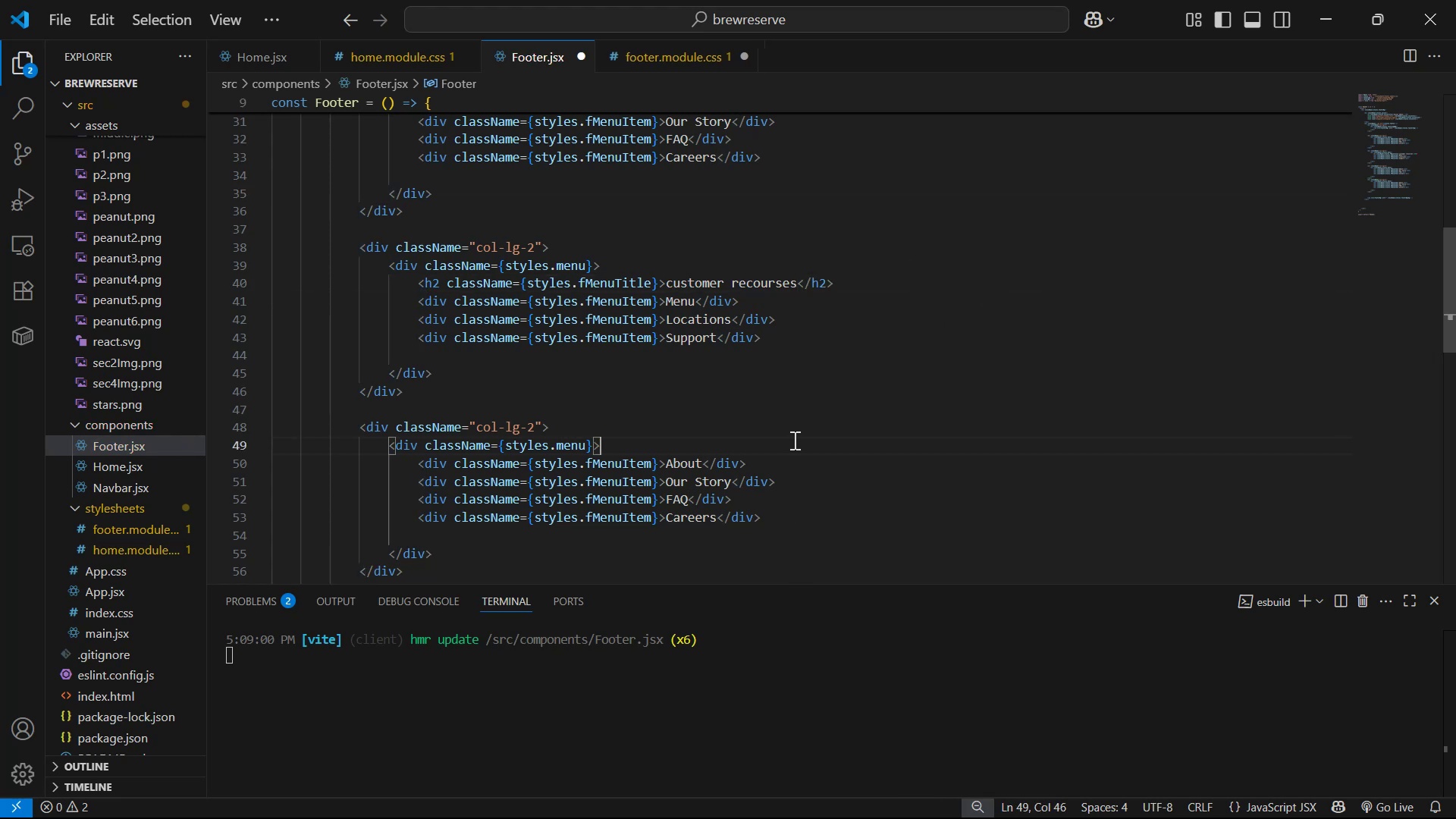 
key(Enter)
 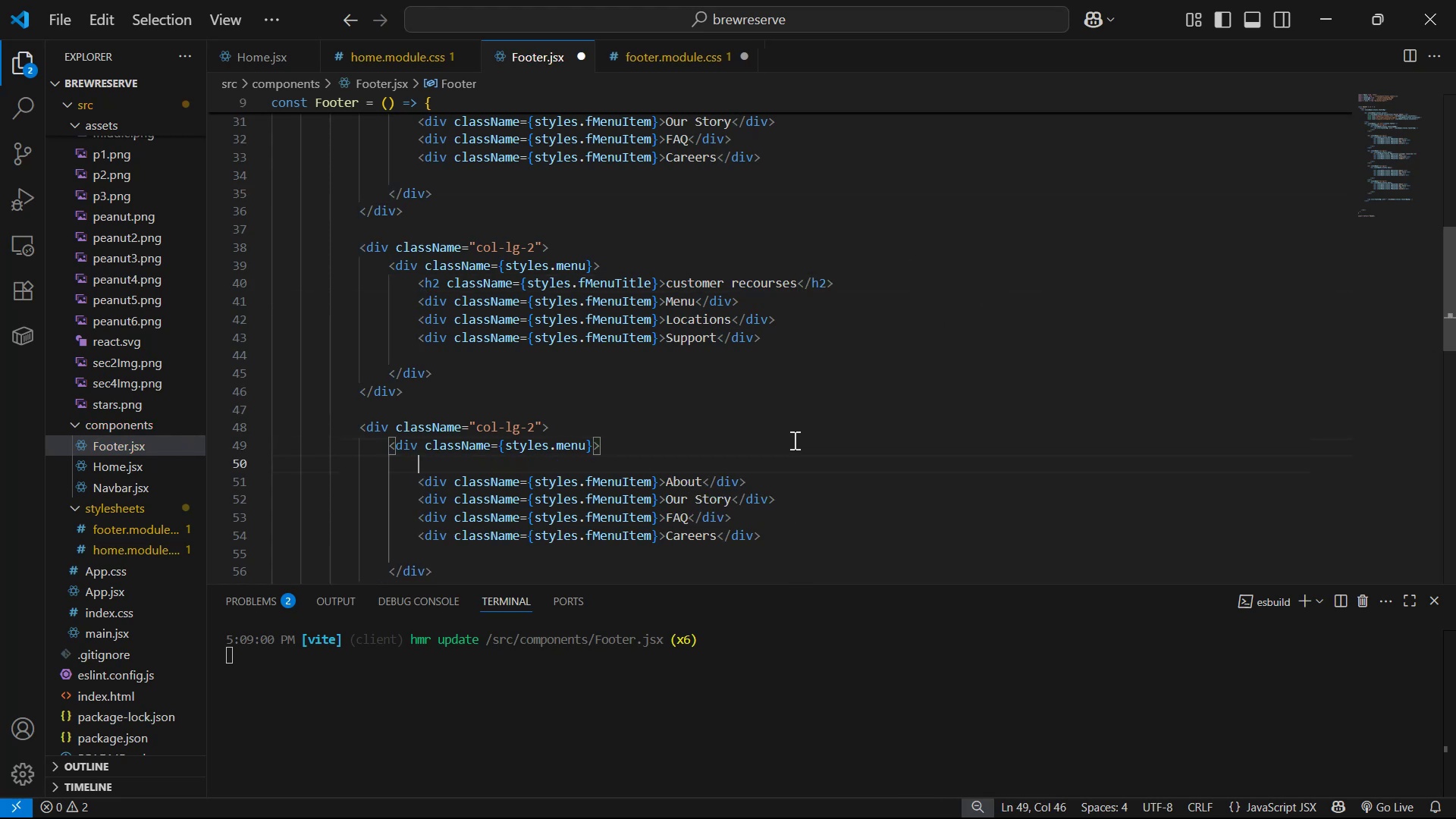 
key(Control+V)
 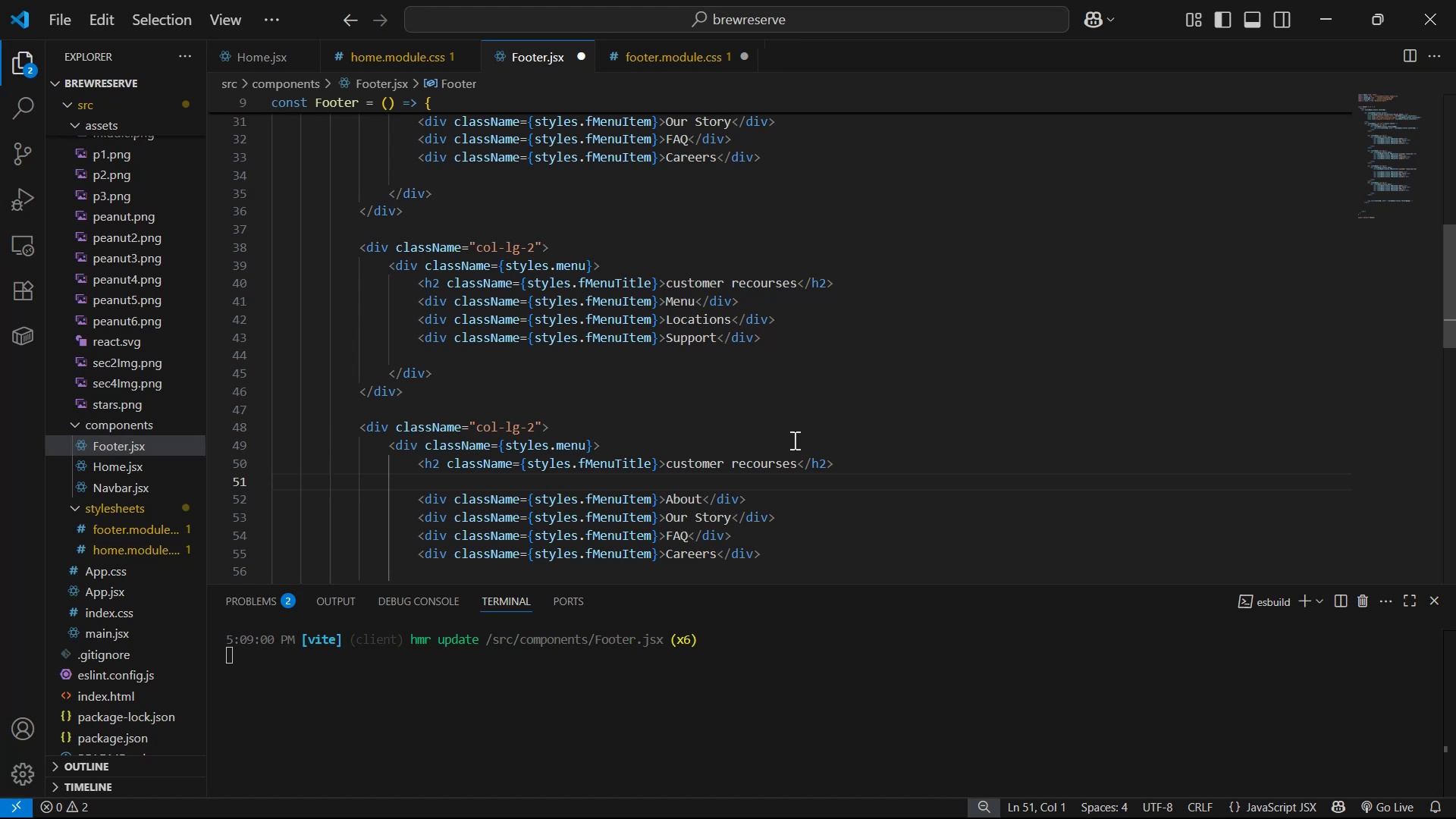 
key(Backspace)
 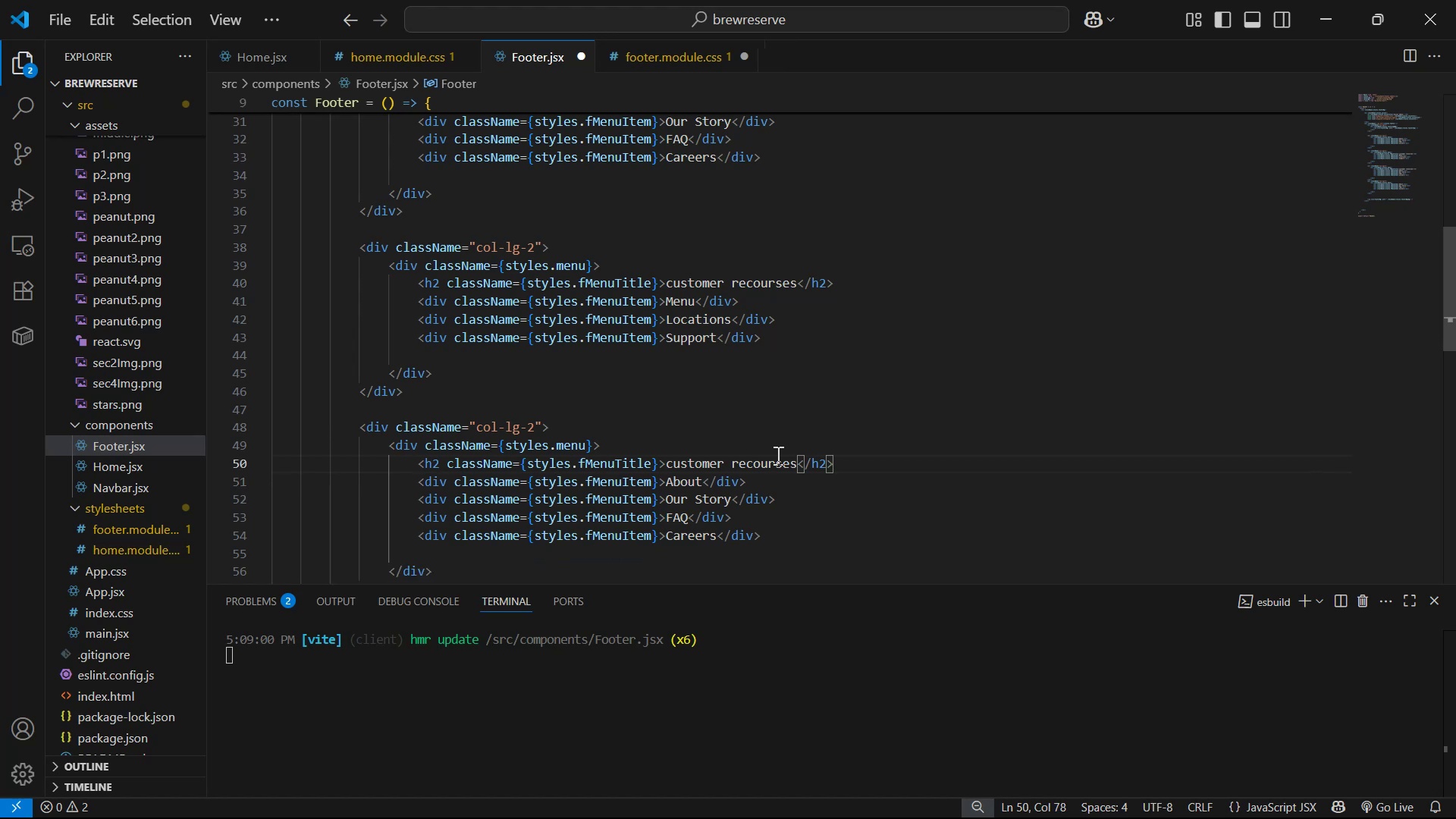 
left_click_drag(start_coordinate=[770, 483], to_coordinate=[380, 479])
 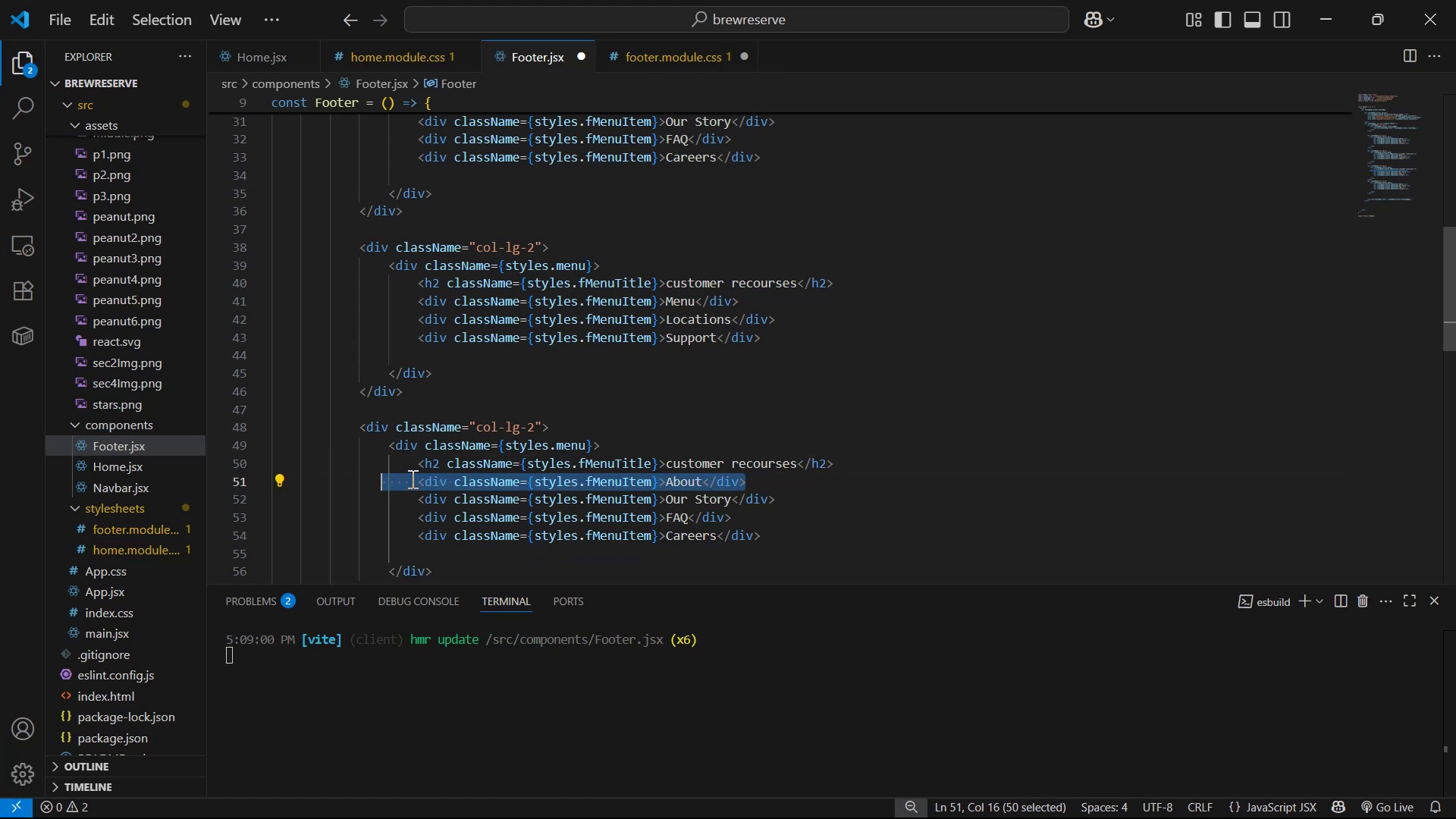 
key(Backspace)
 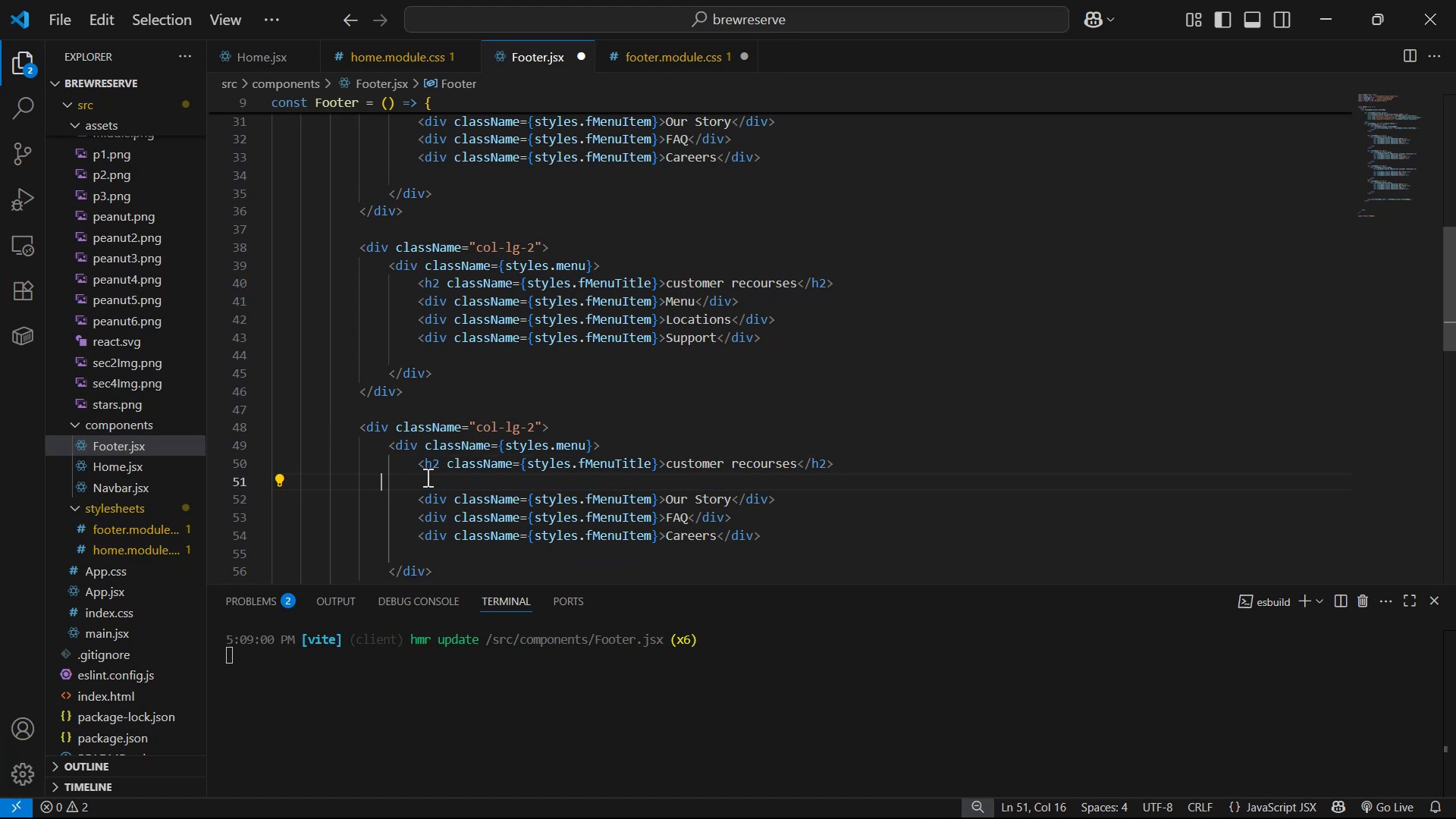 
key(Backspace)
 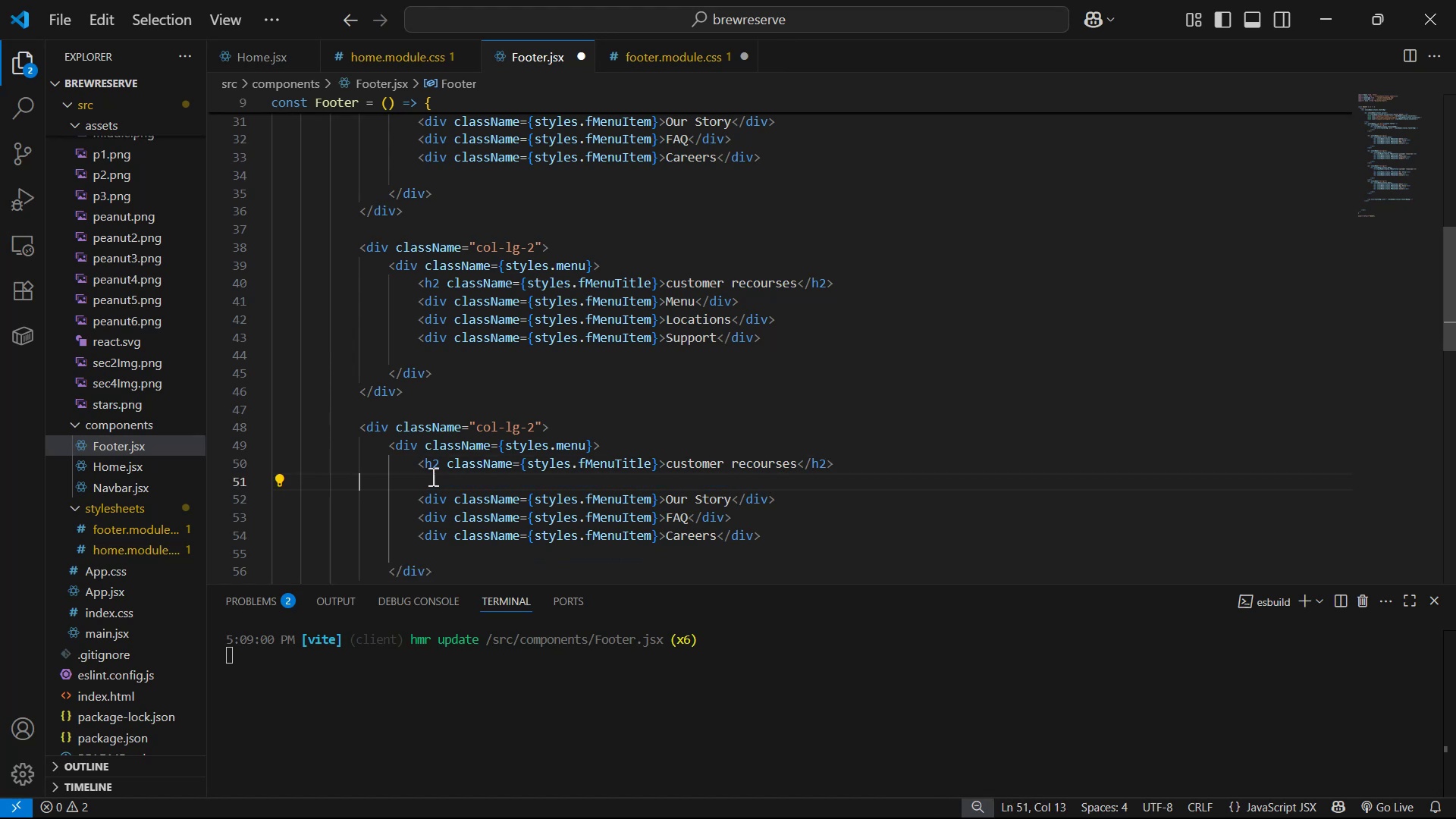 
key(Backspace)
 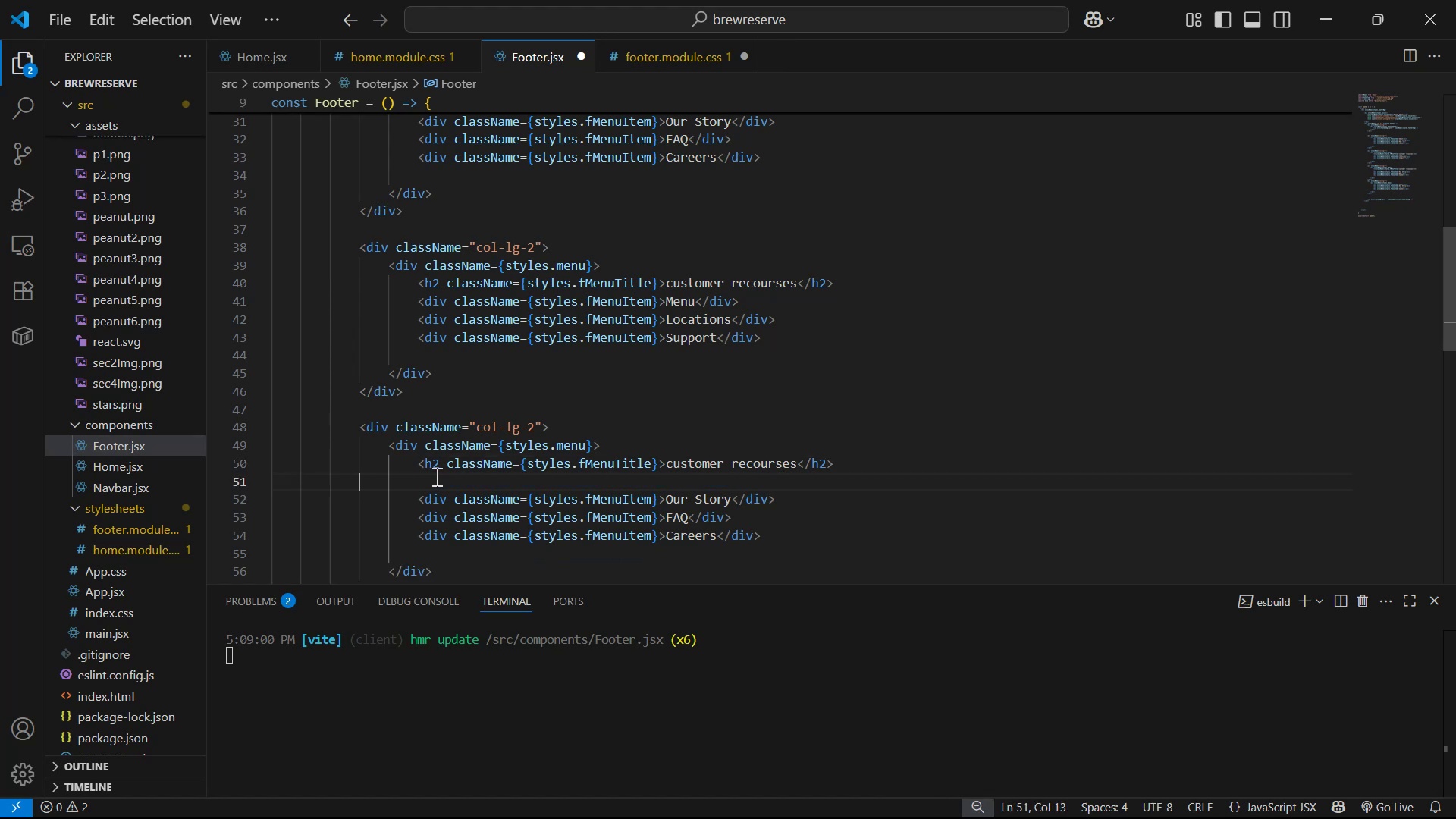 
key(Backspace)
 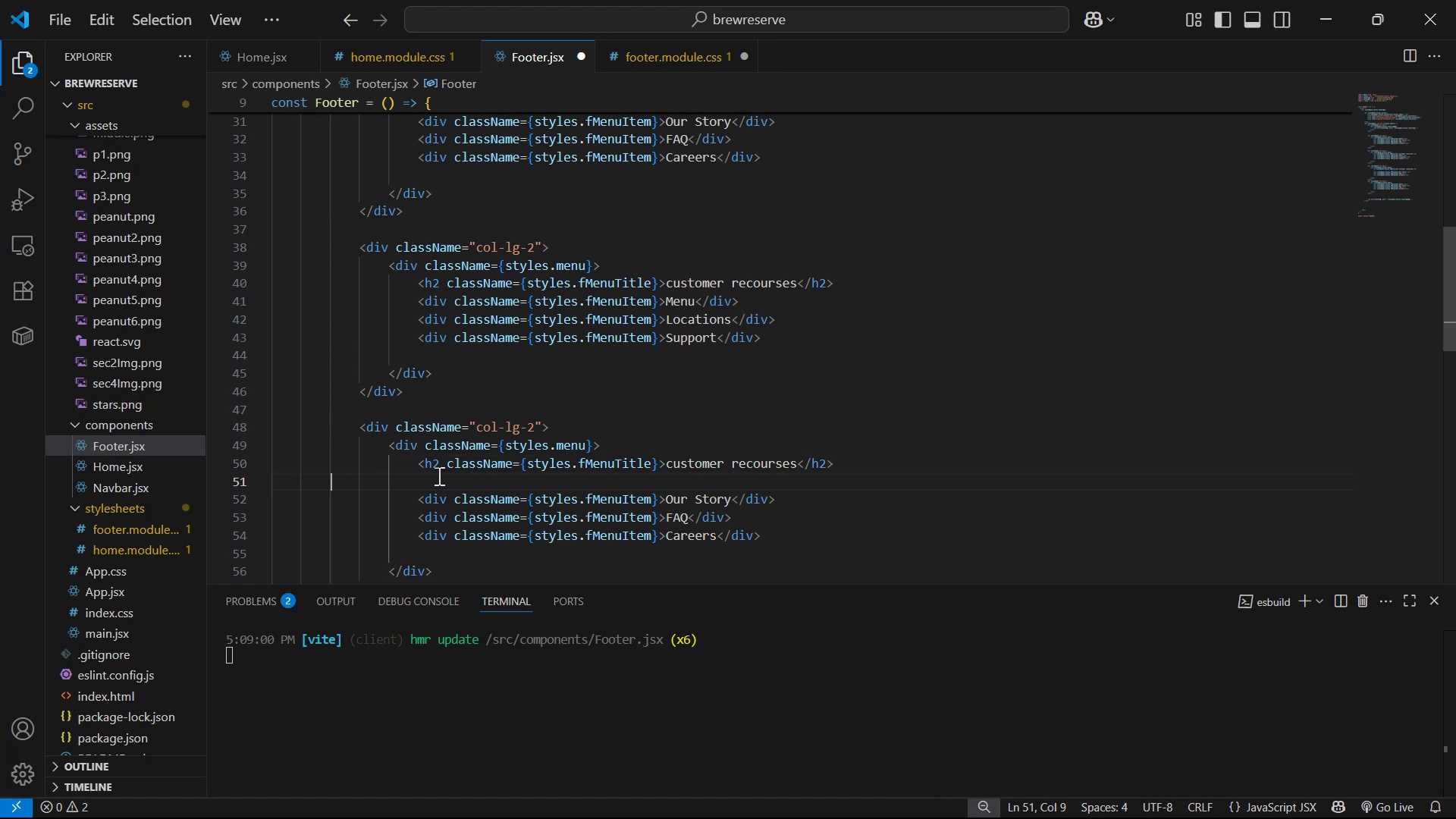 
key(Backspace)
 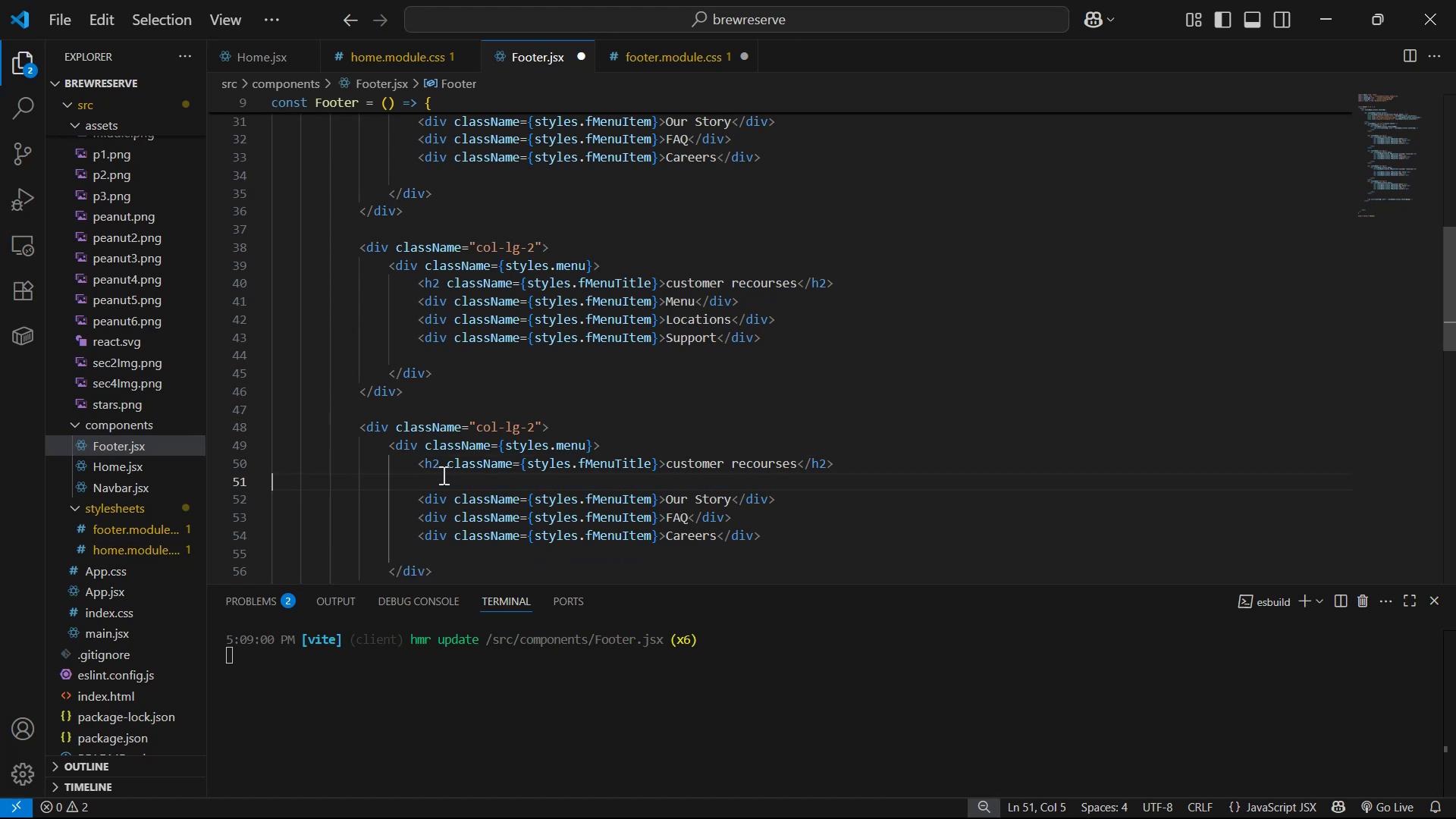 
key(Backspace)
 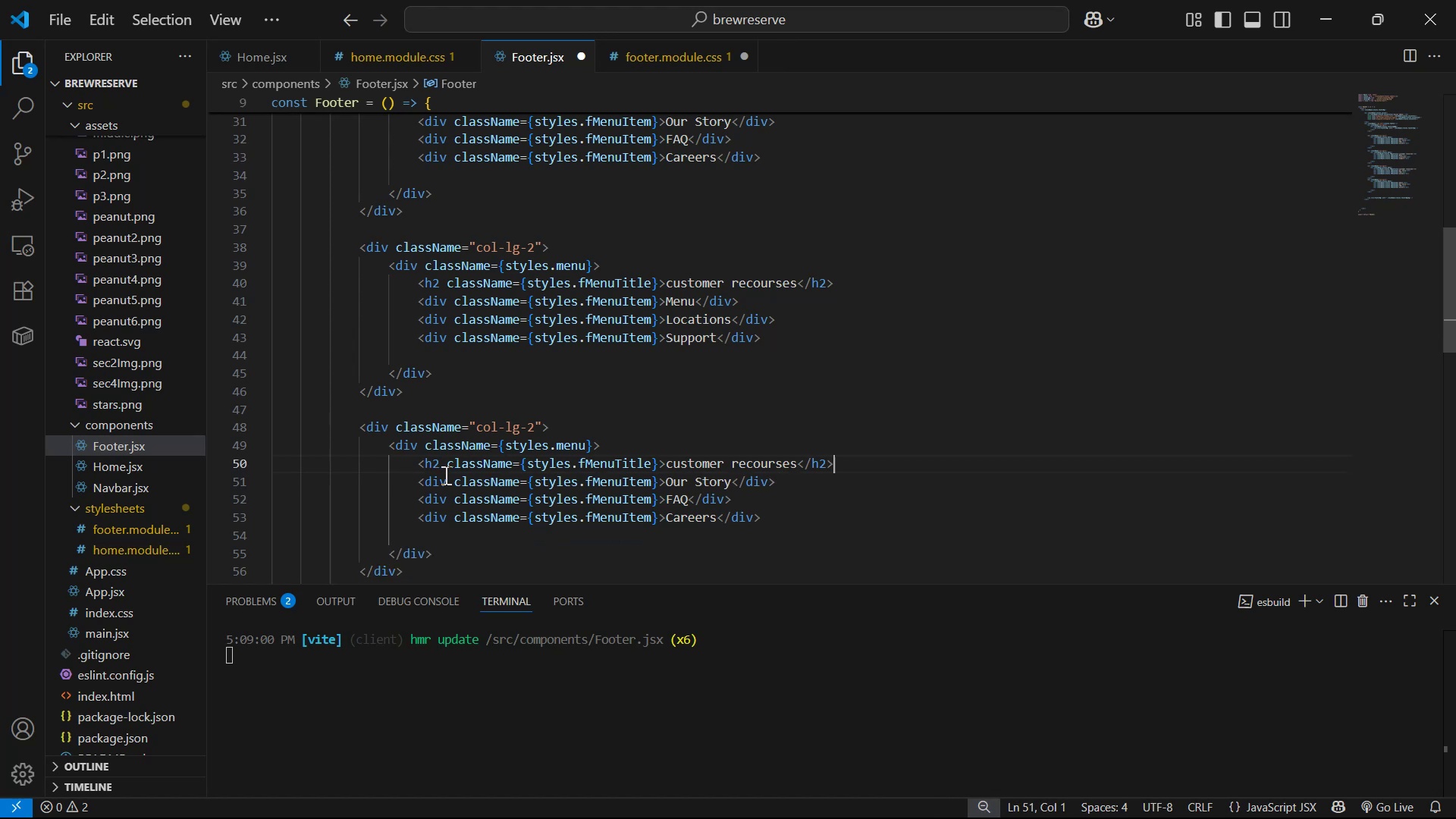 
key(Backspace)
 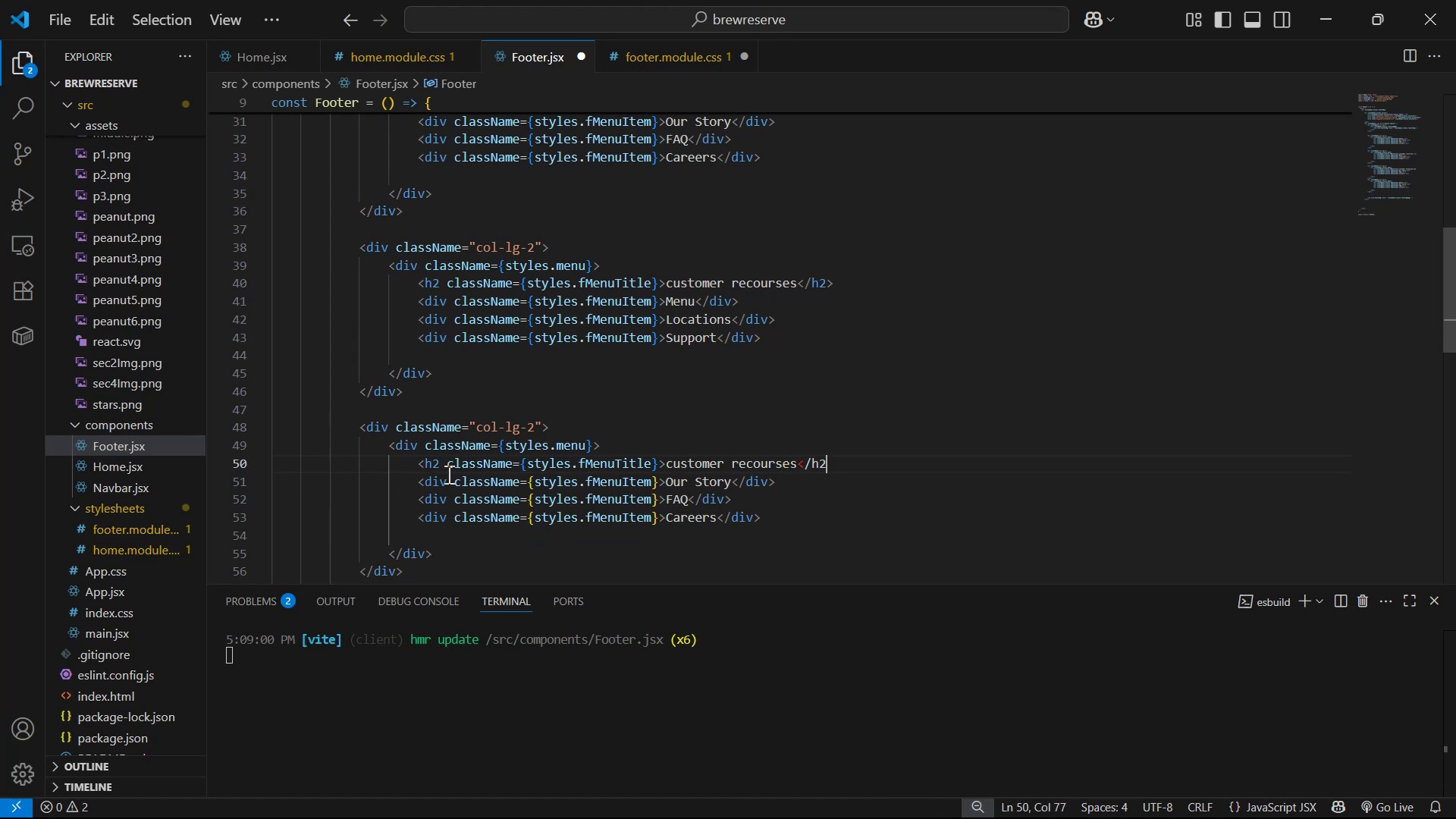 
key(Control+ControlLeft)
 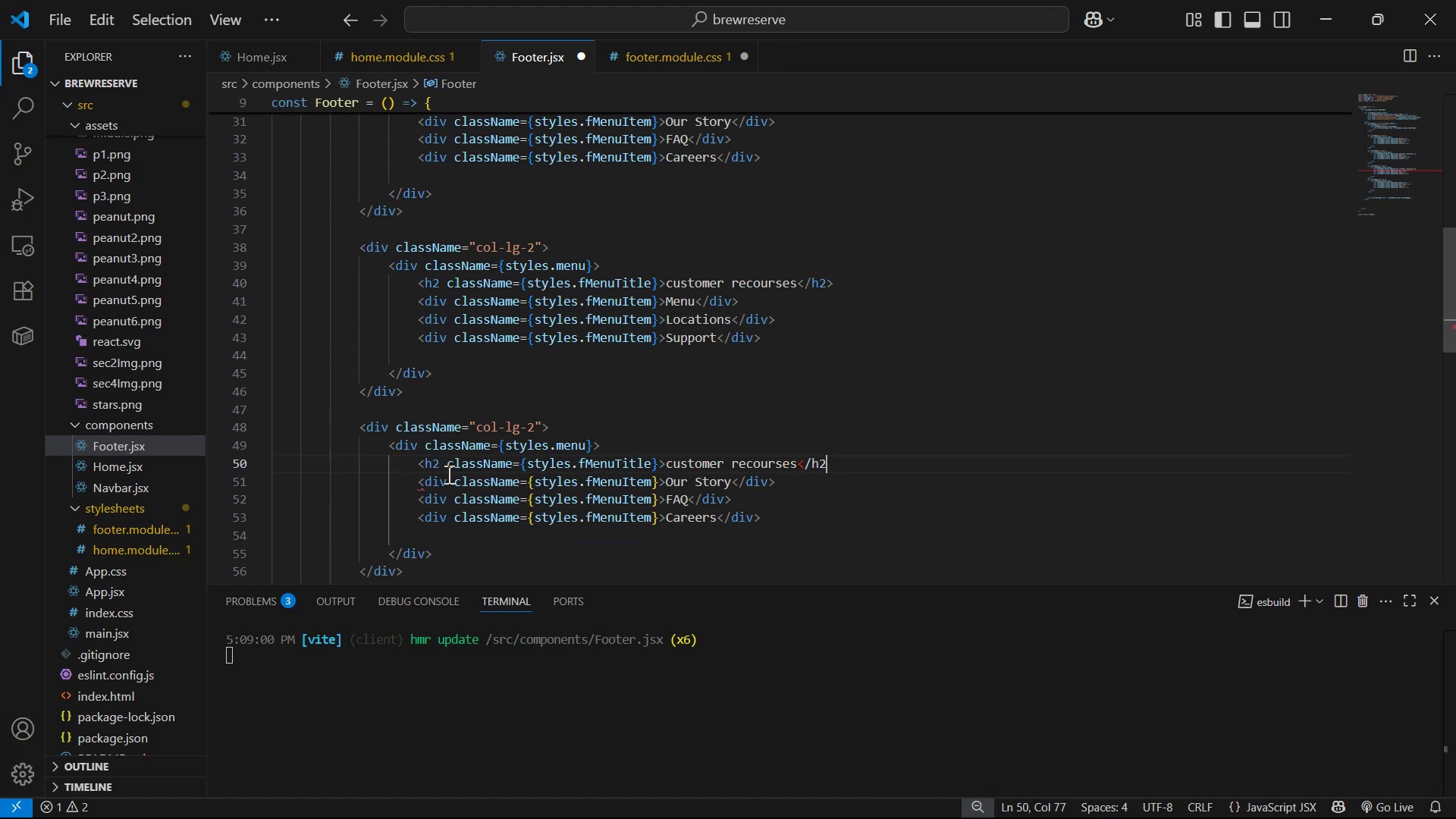 
key(Control+Z)
 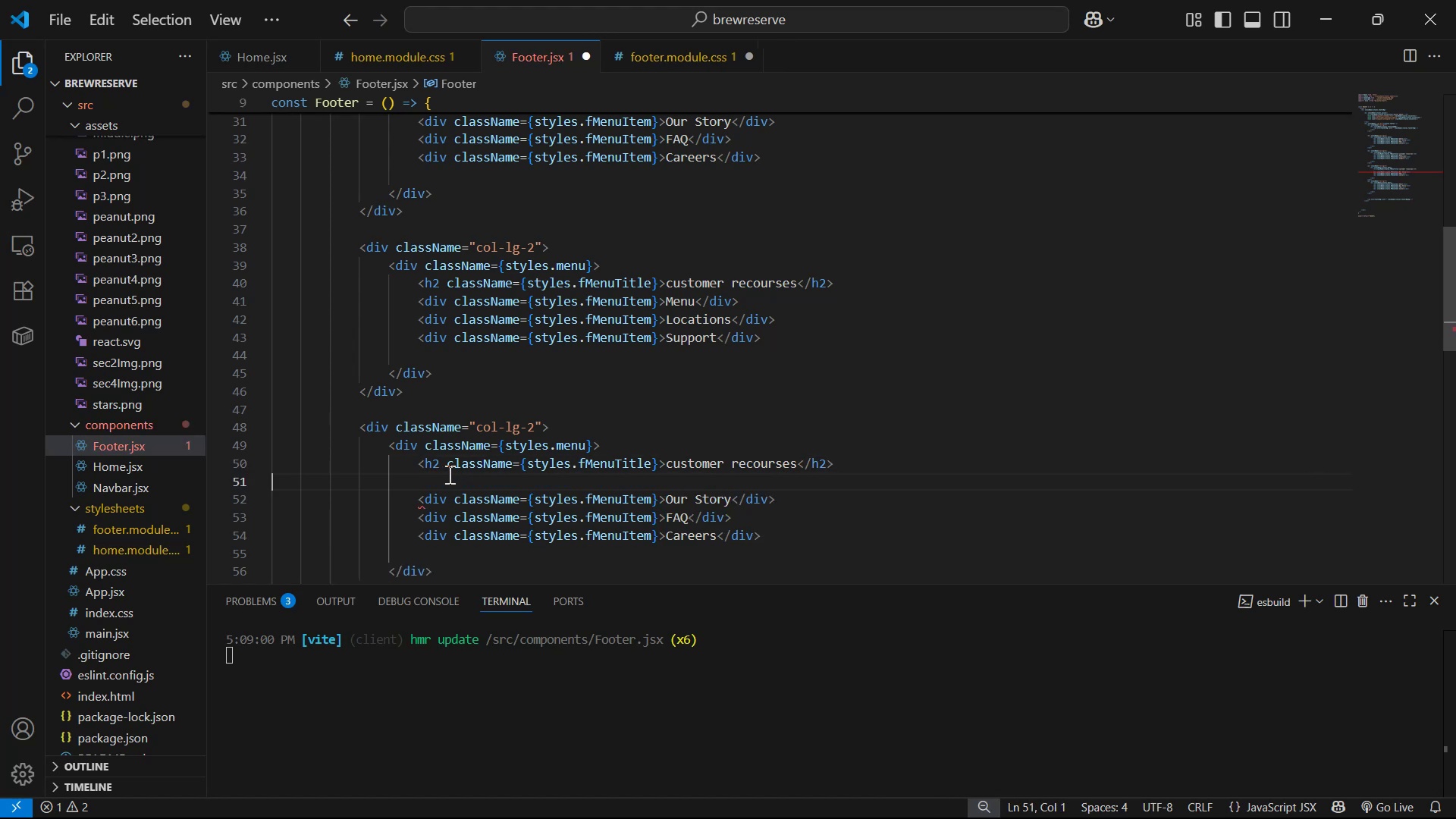 
key(Backspace)
 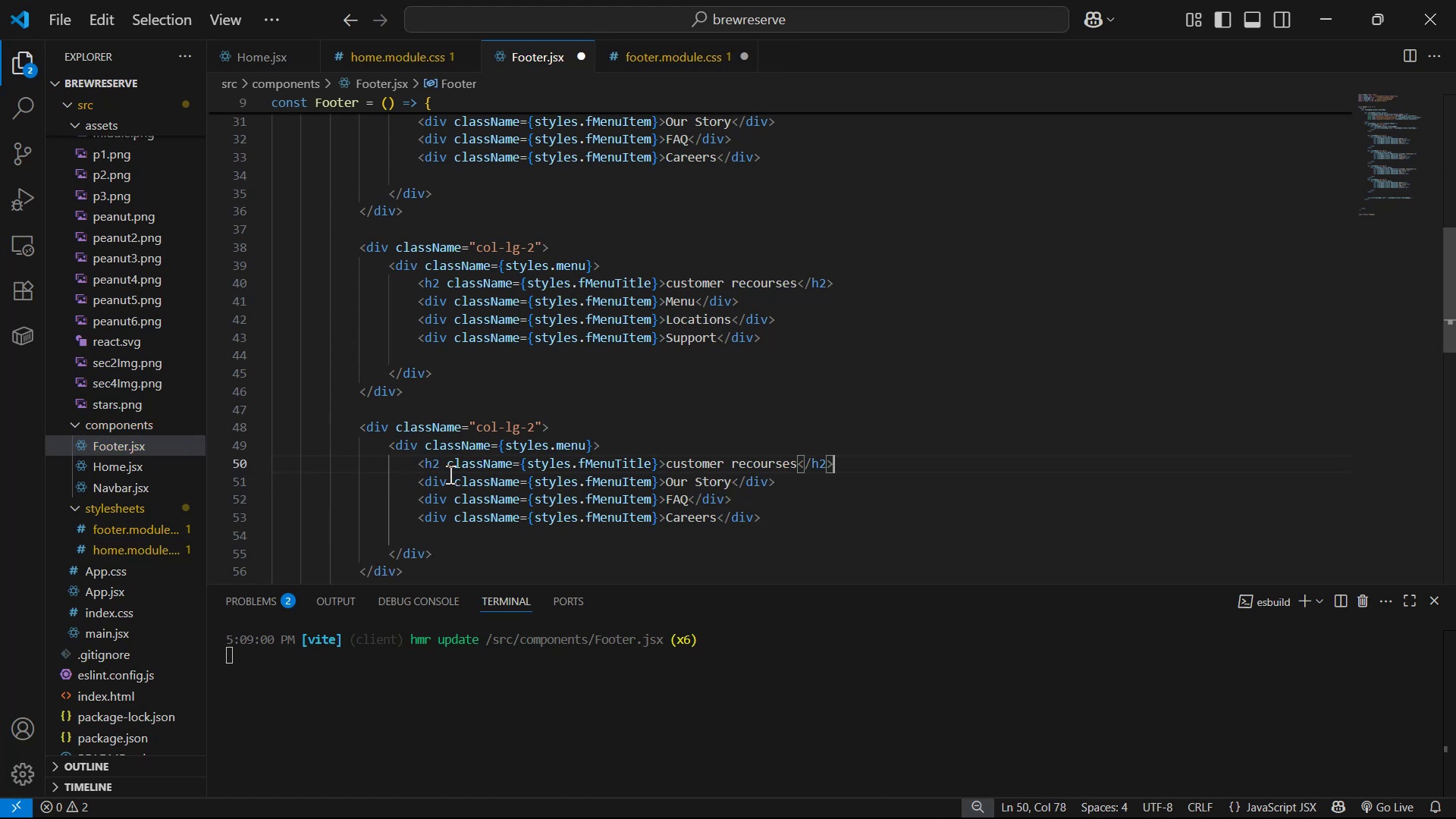 
key(Control+S)
 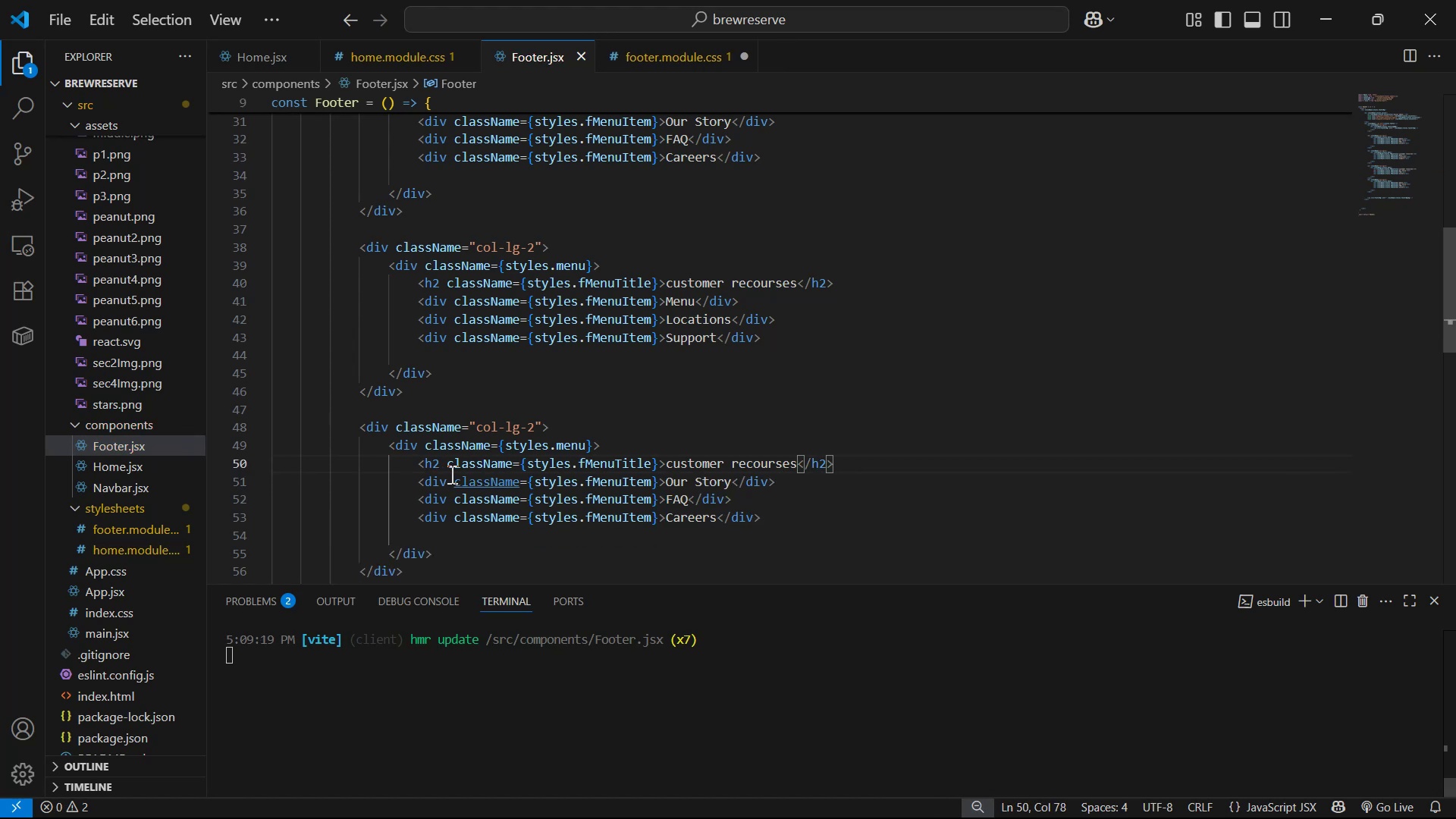 
key(Alt+Tab)
 